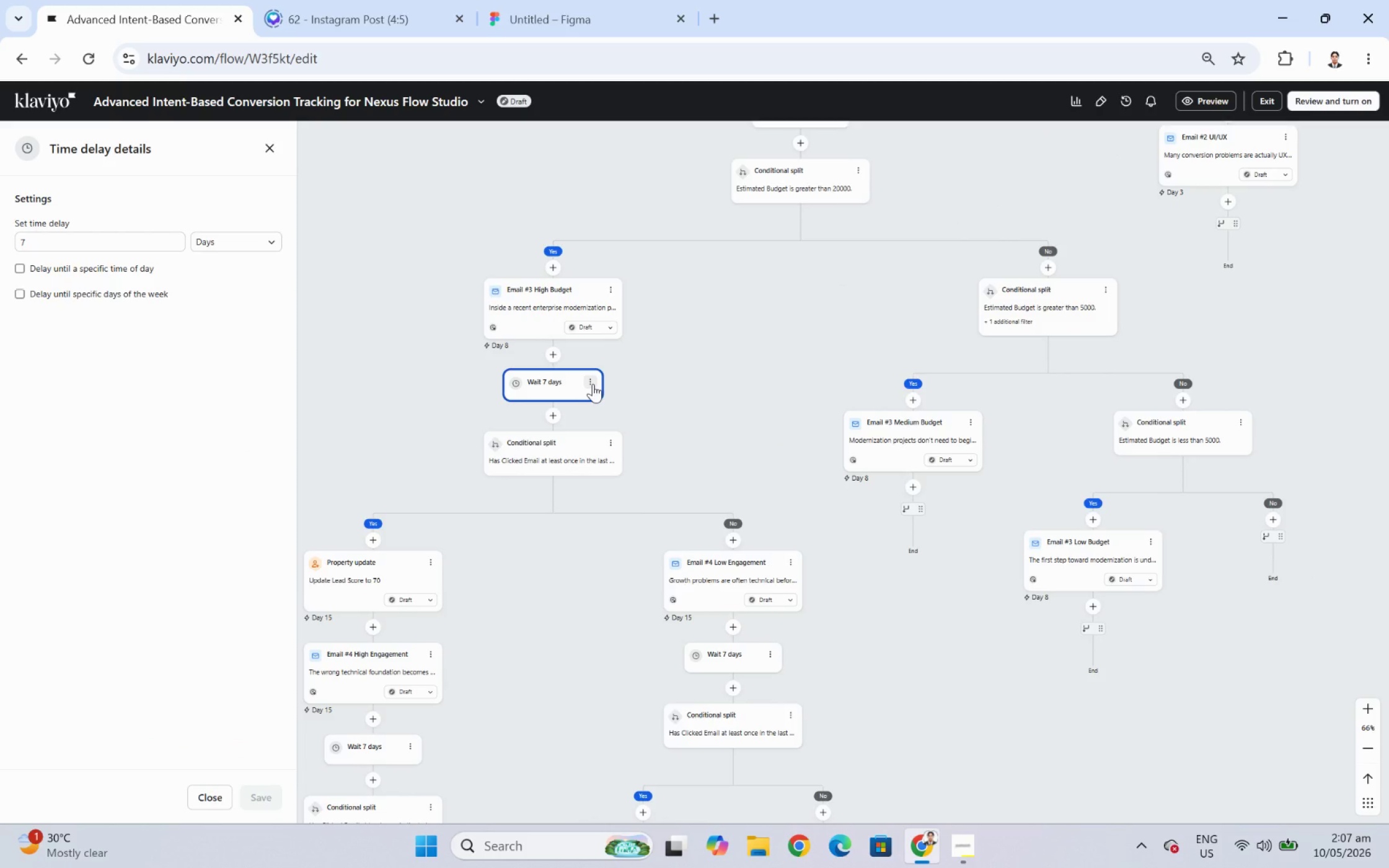 
left_click([593, 384])
 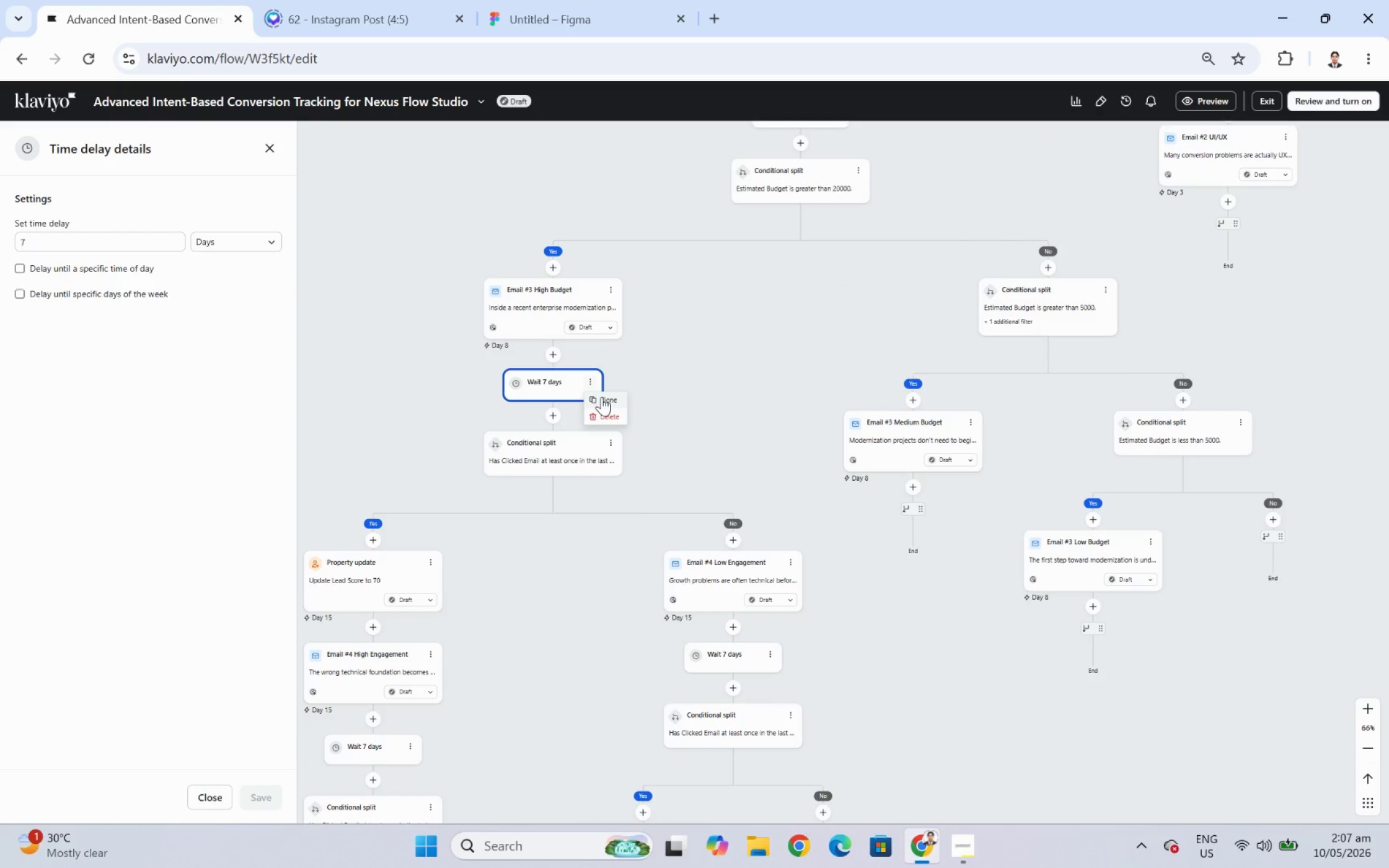 
left_click([604, 400])
 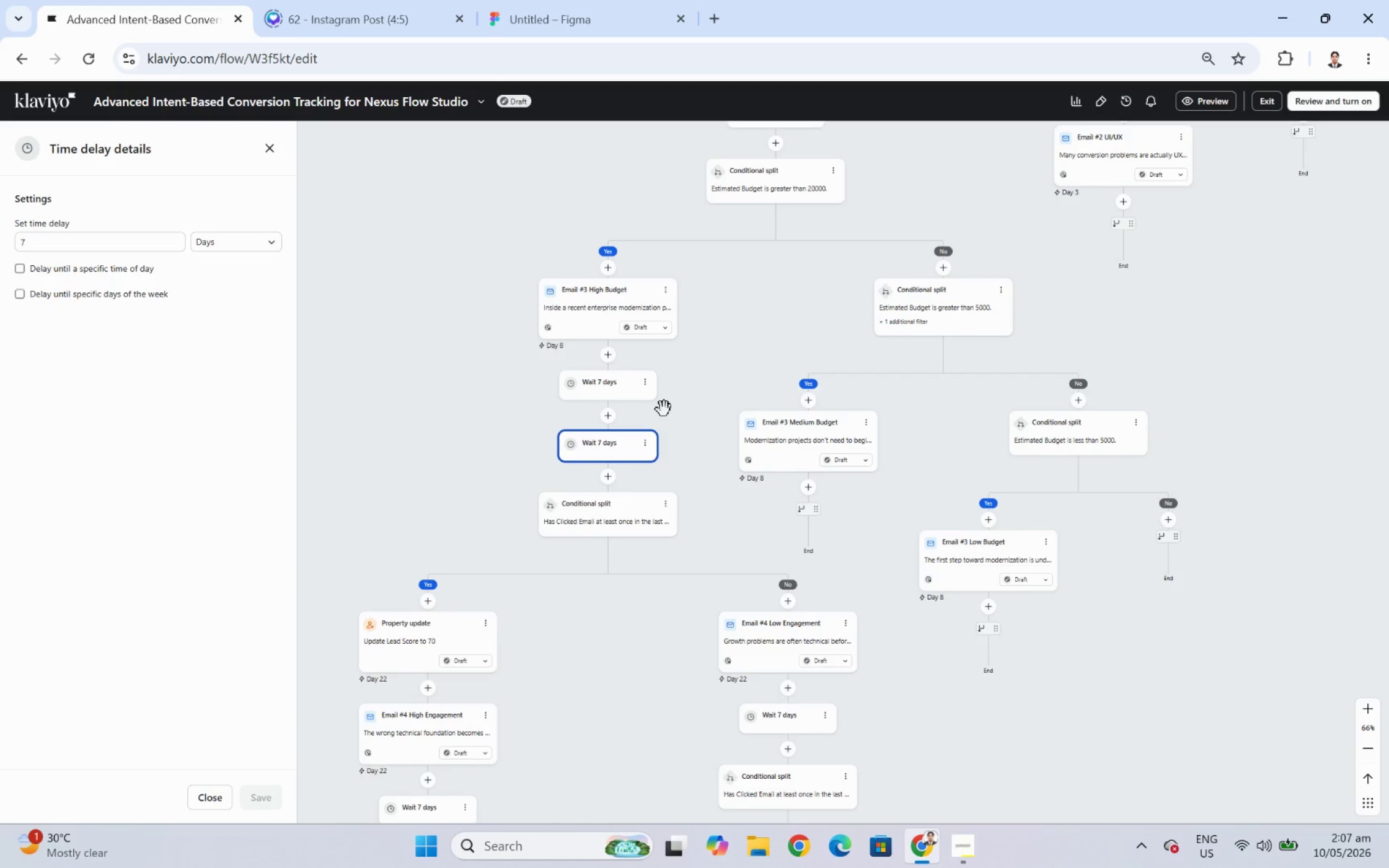 
wait(5.01)
 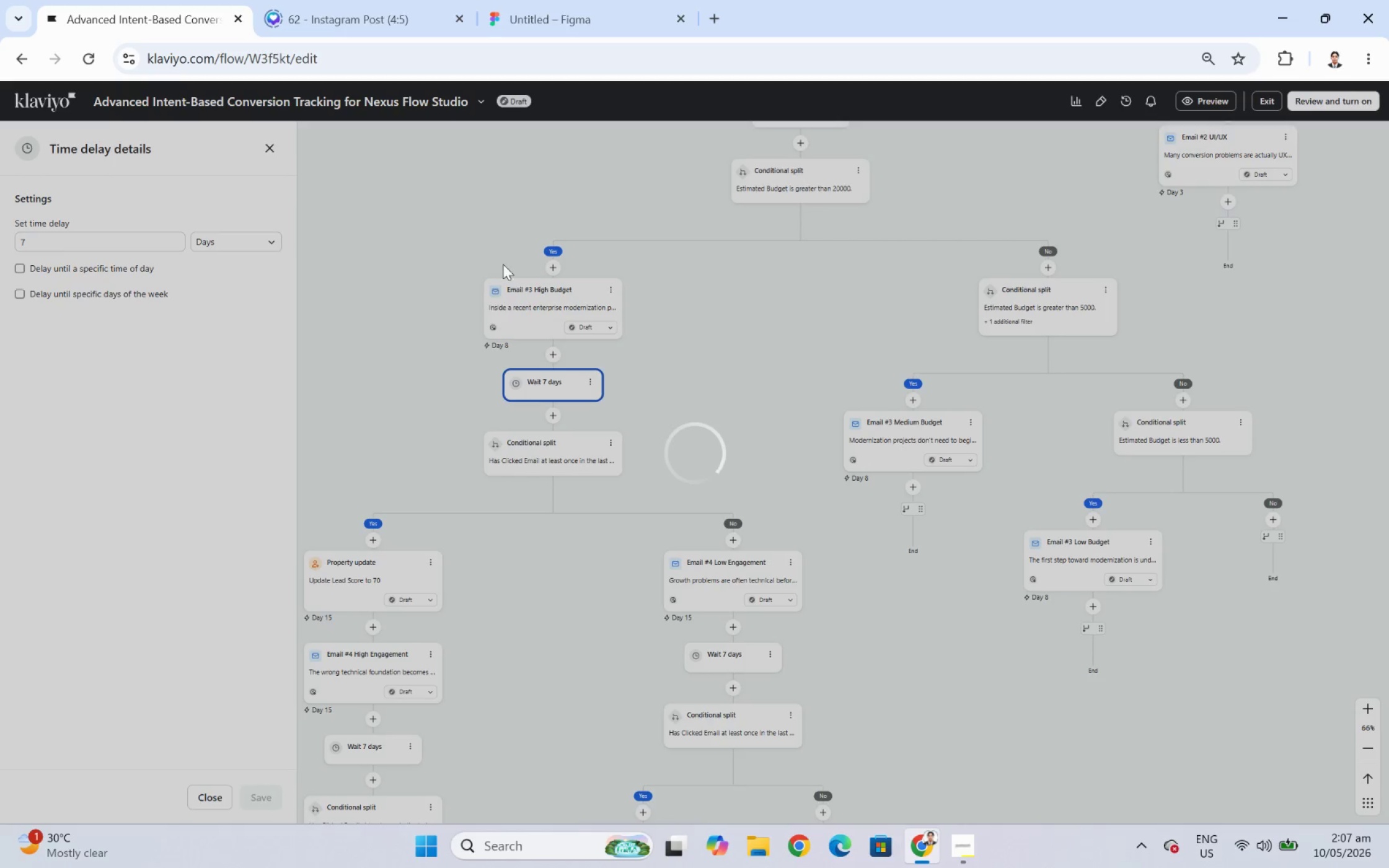 
left_click_drag(start_coordinate=[601, 454], to_coordinate=[968, 608])
 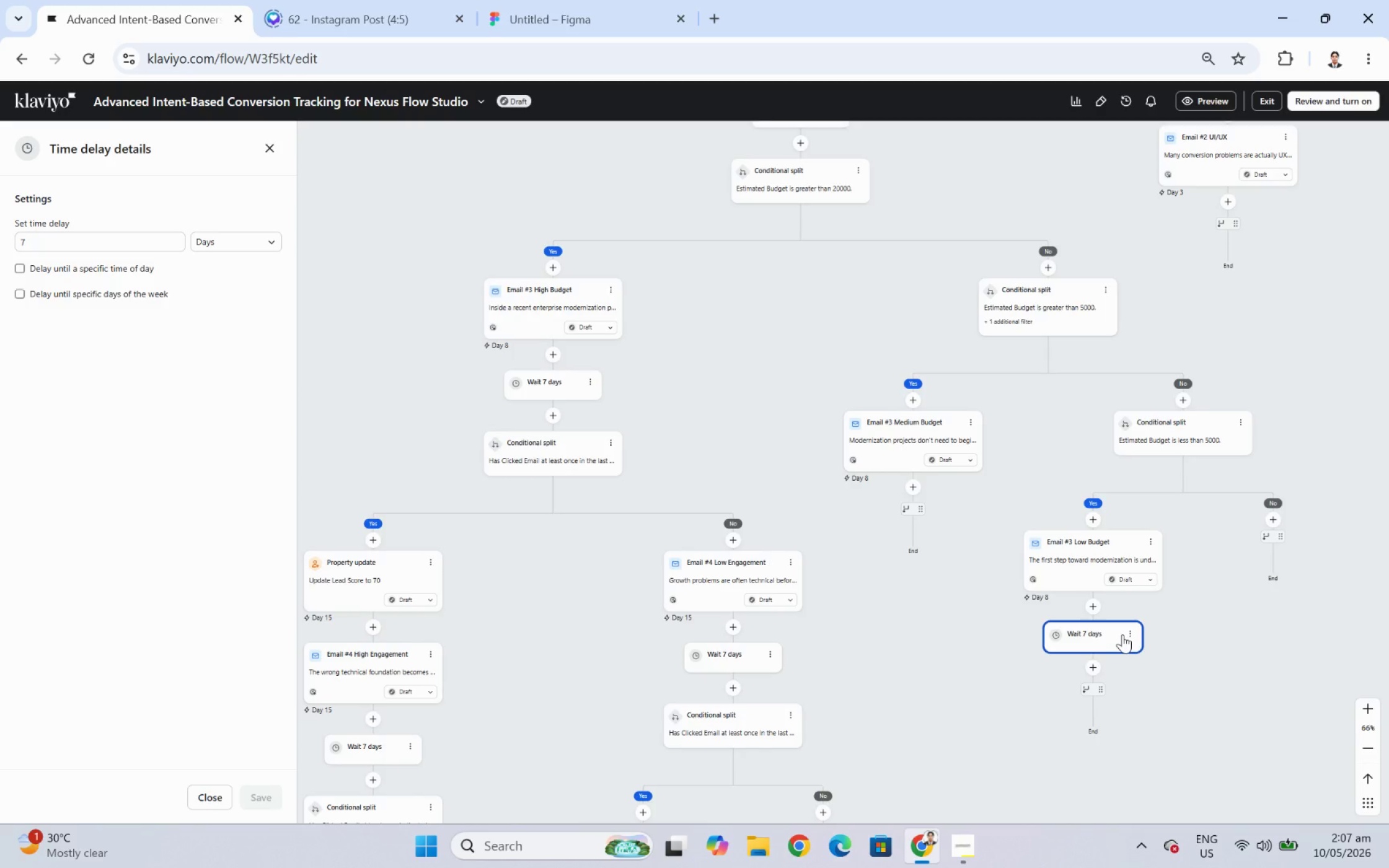 
wait(5.99)
 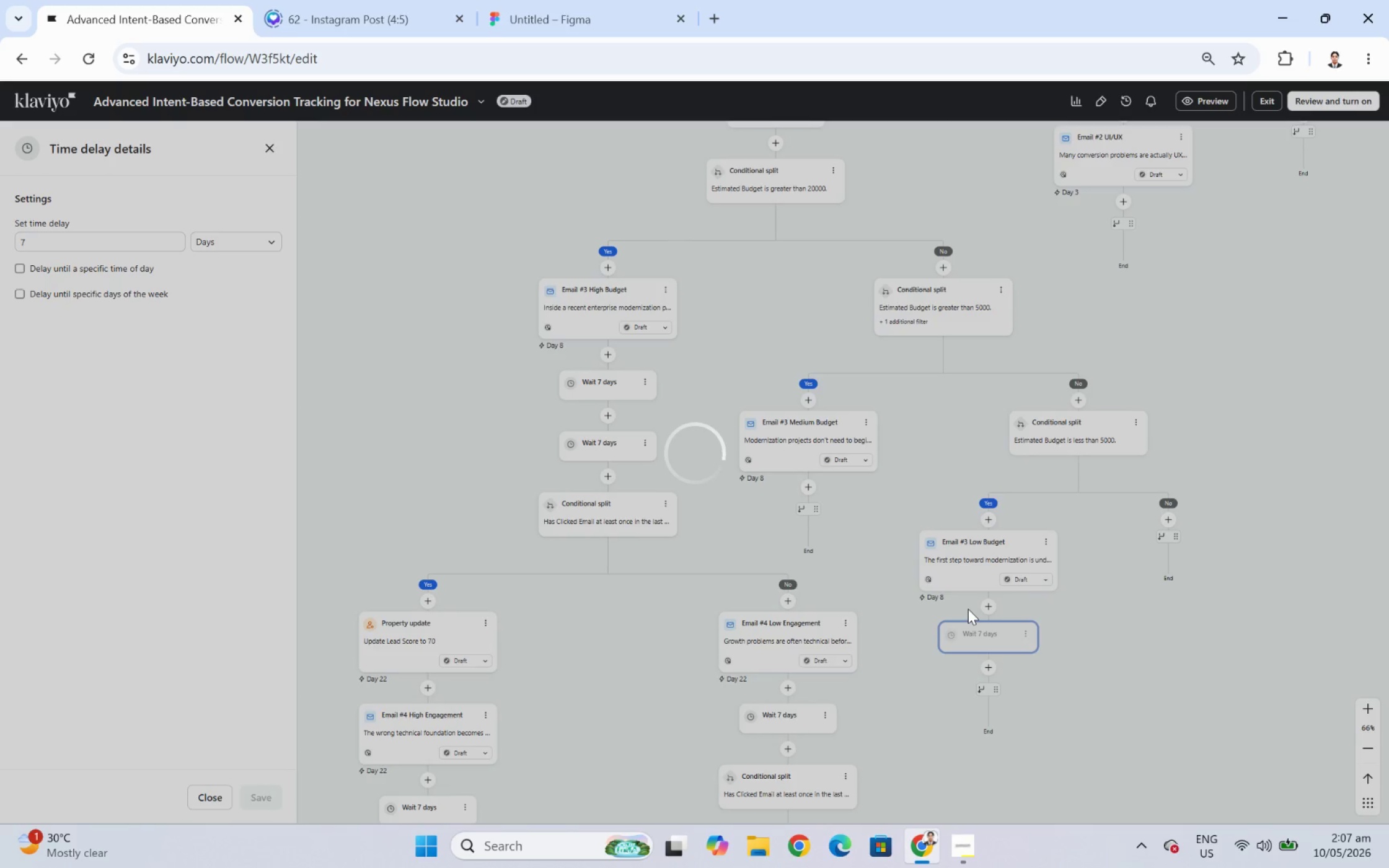 
left_click([1132, 632])
 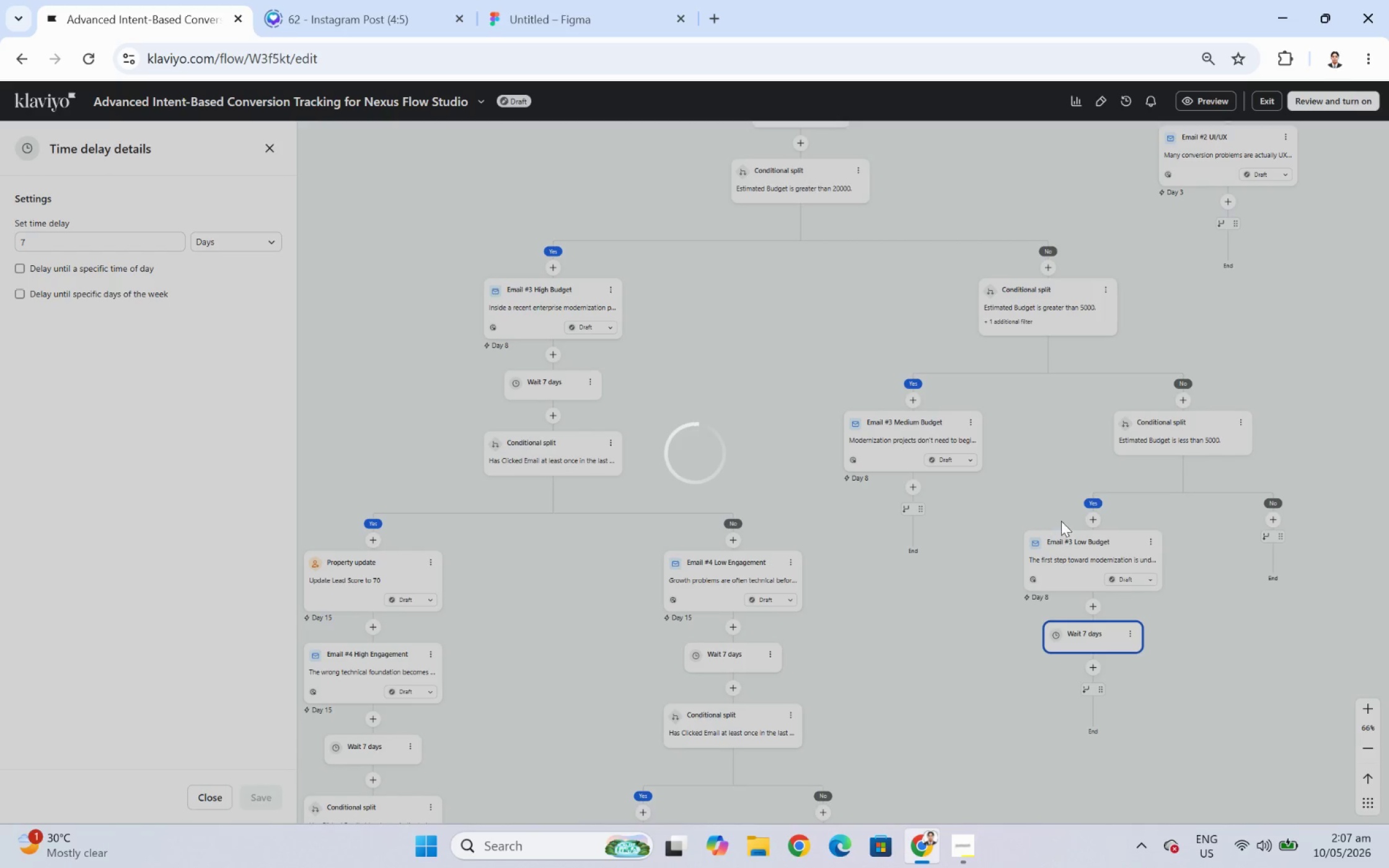 
wait(5.49)
 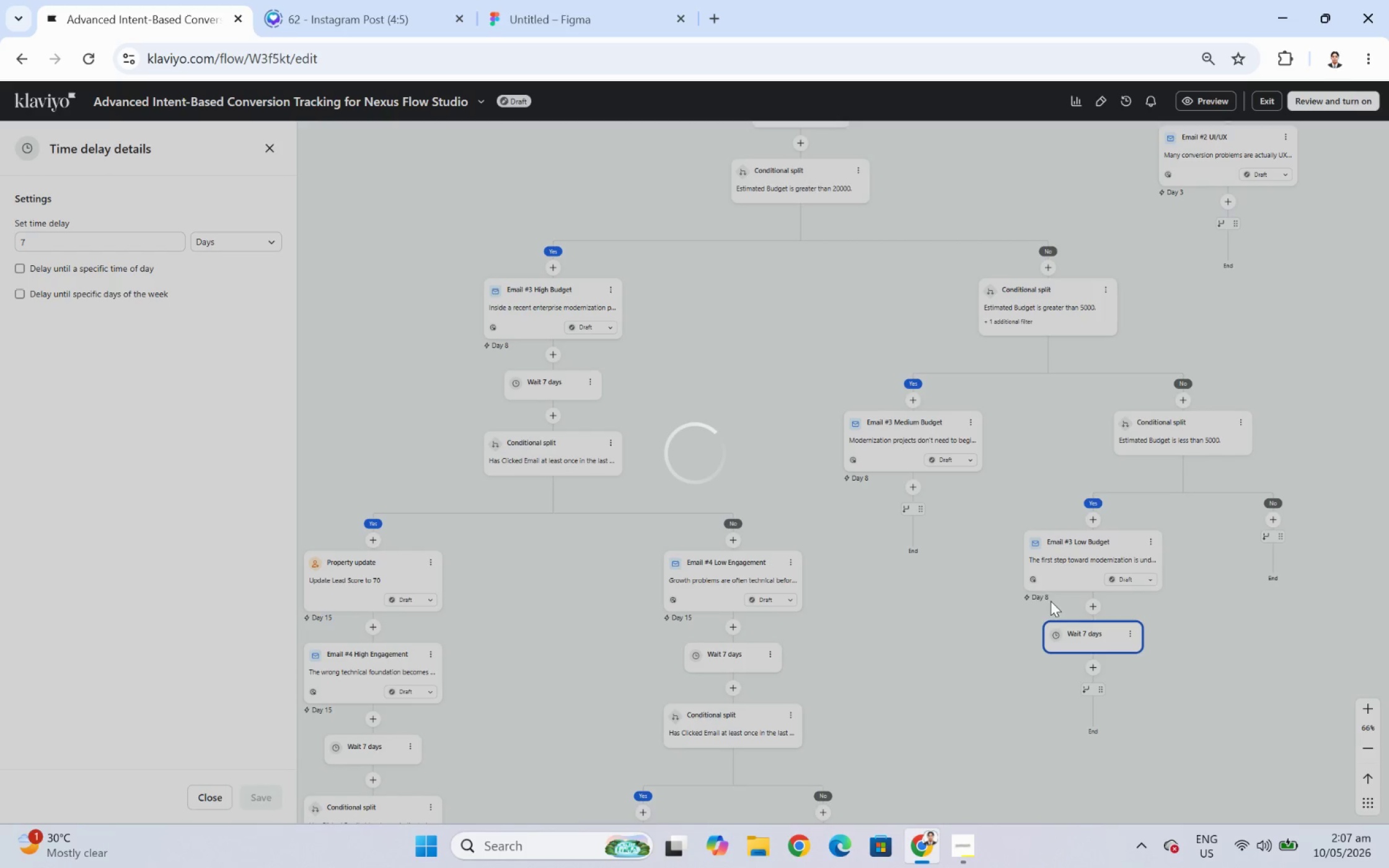 
left_click_drag(start_coordinate=[1085, 695], to_coordinate=[868, 503])
 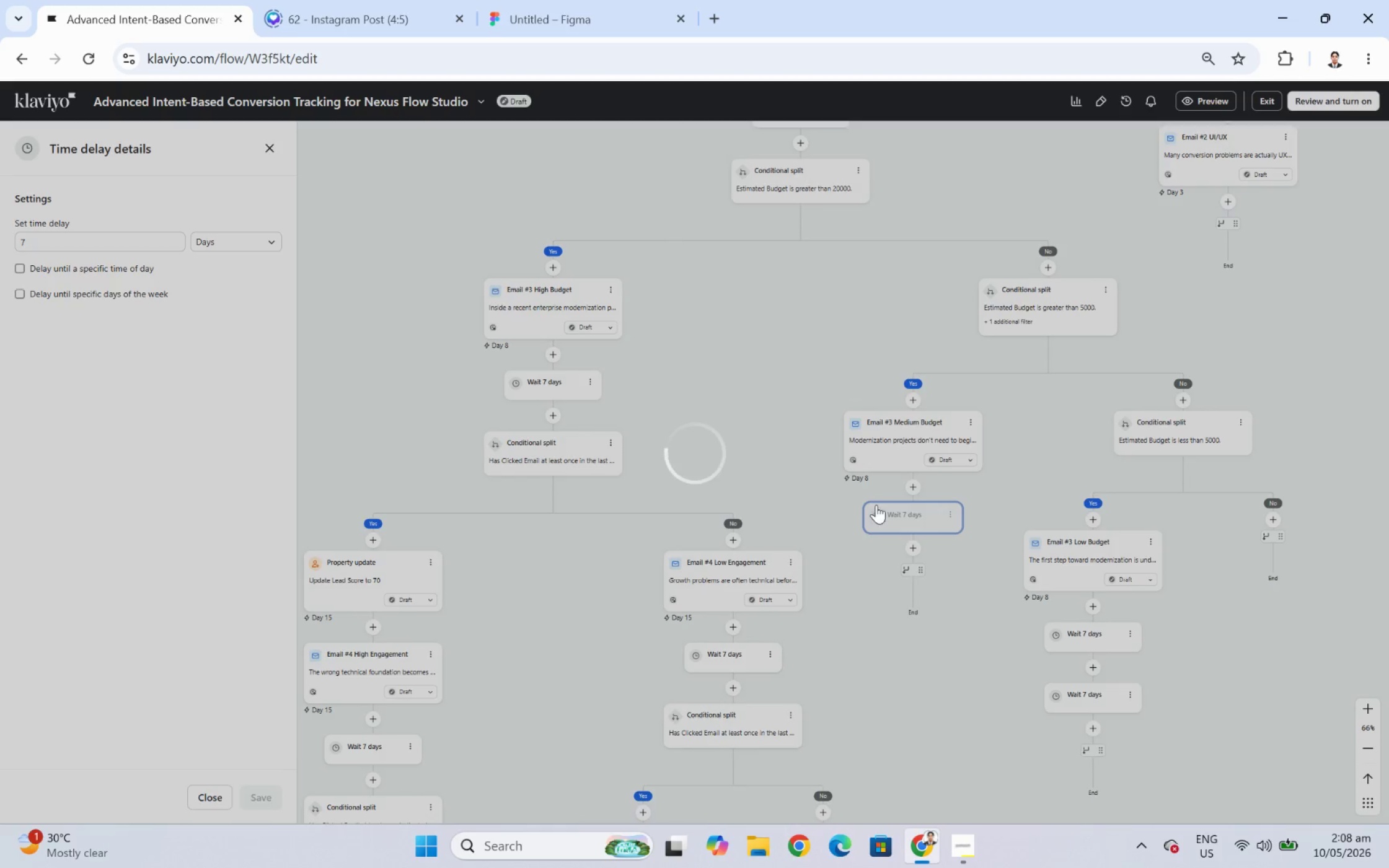 
left_click_drag(start_coordinate=[971, 686], to_coordinate=[982, 628])
 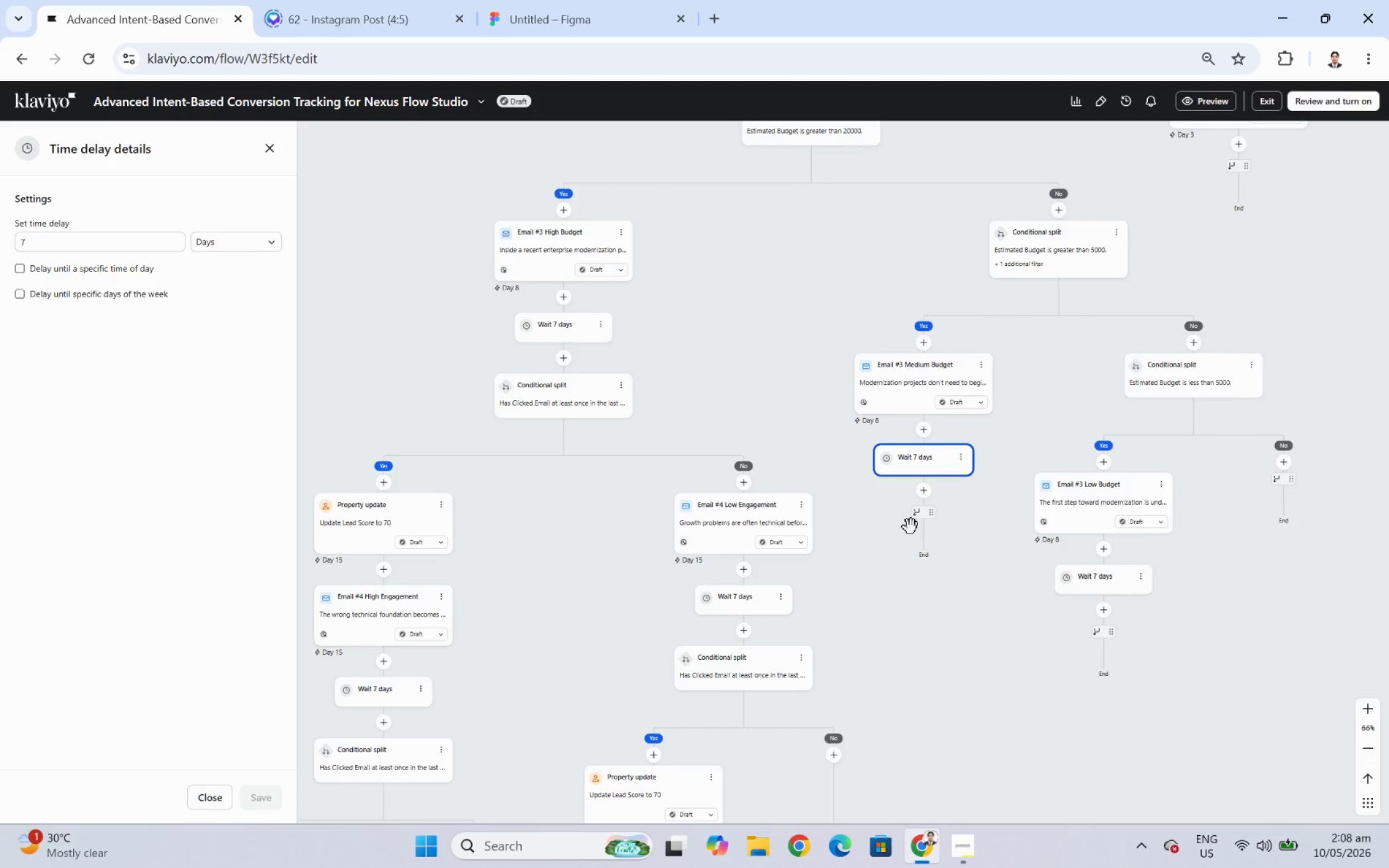 
left_click_drag(start_coordinate=[917, 638], to_coordinate=[954, 582])
 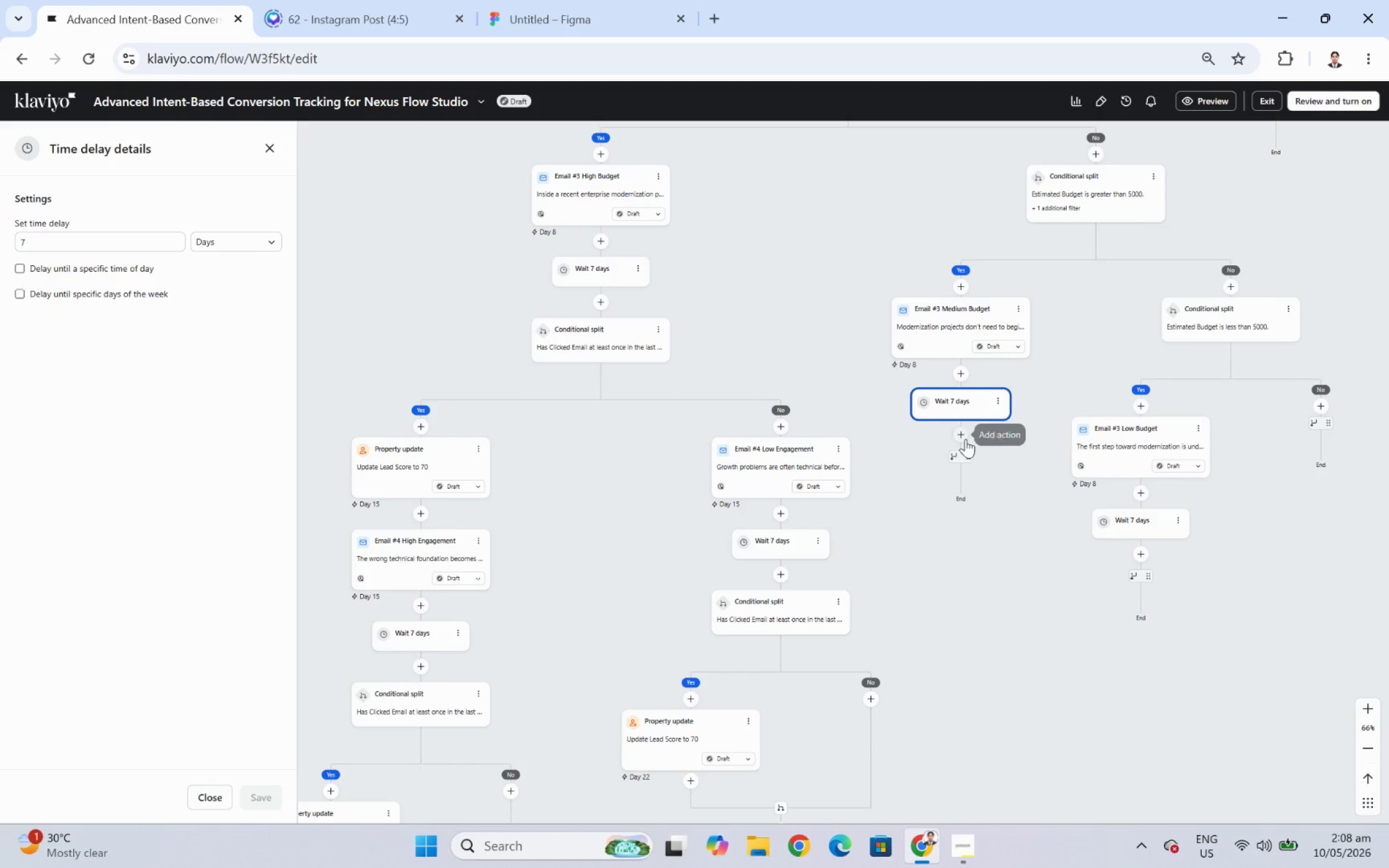 
left_click([963, 437])
 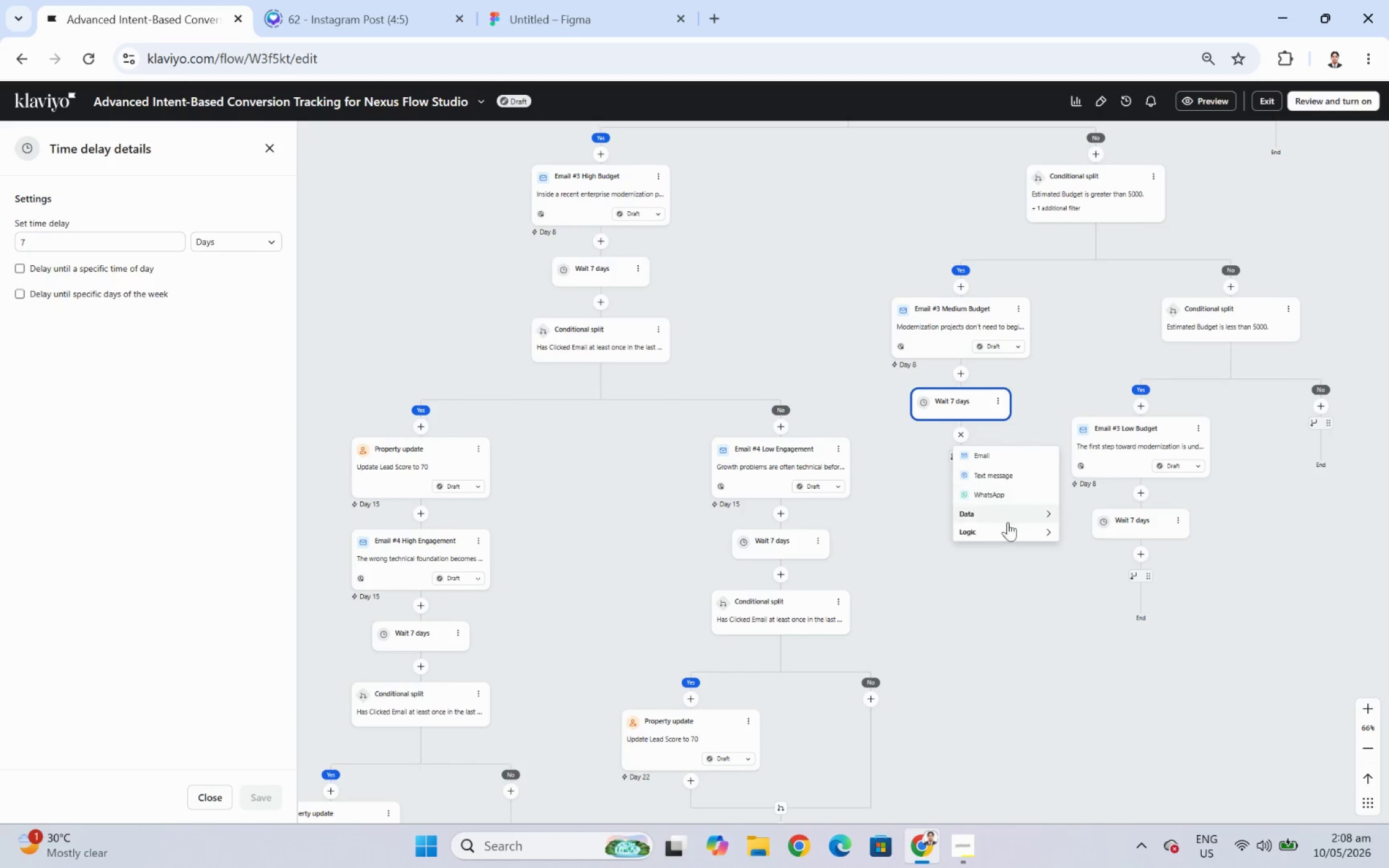 
left_click([1012, 534])
 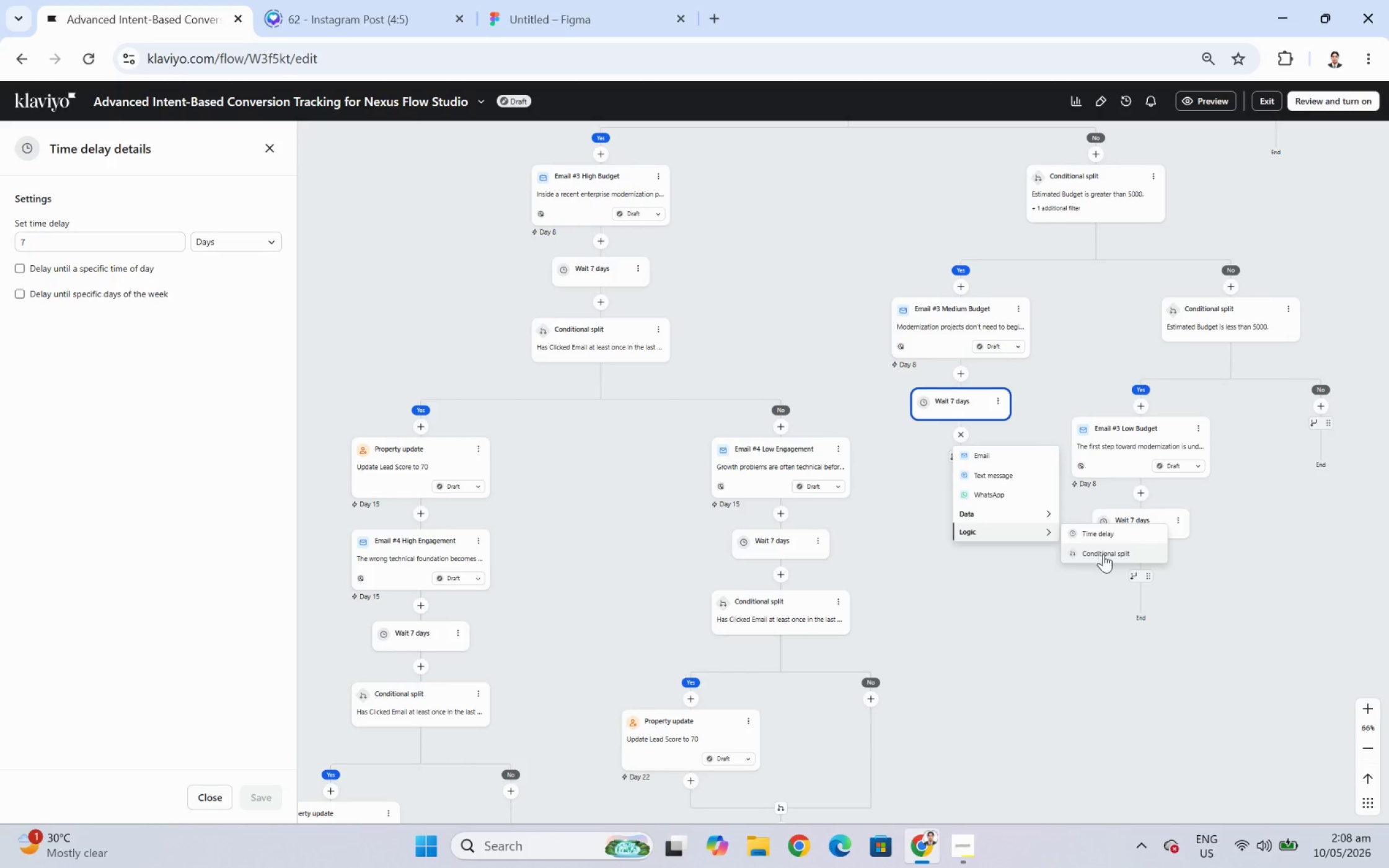 
left_click([1103, 555])
 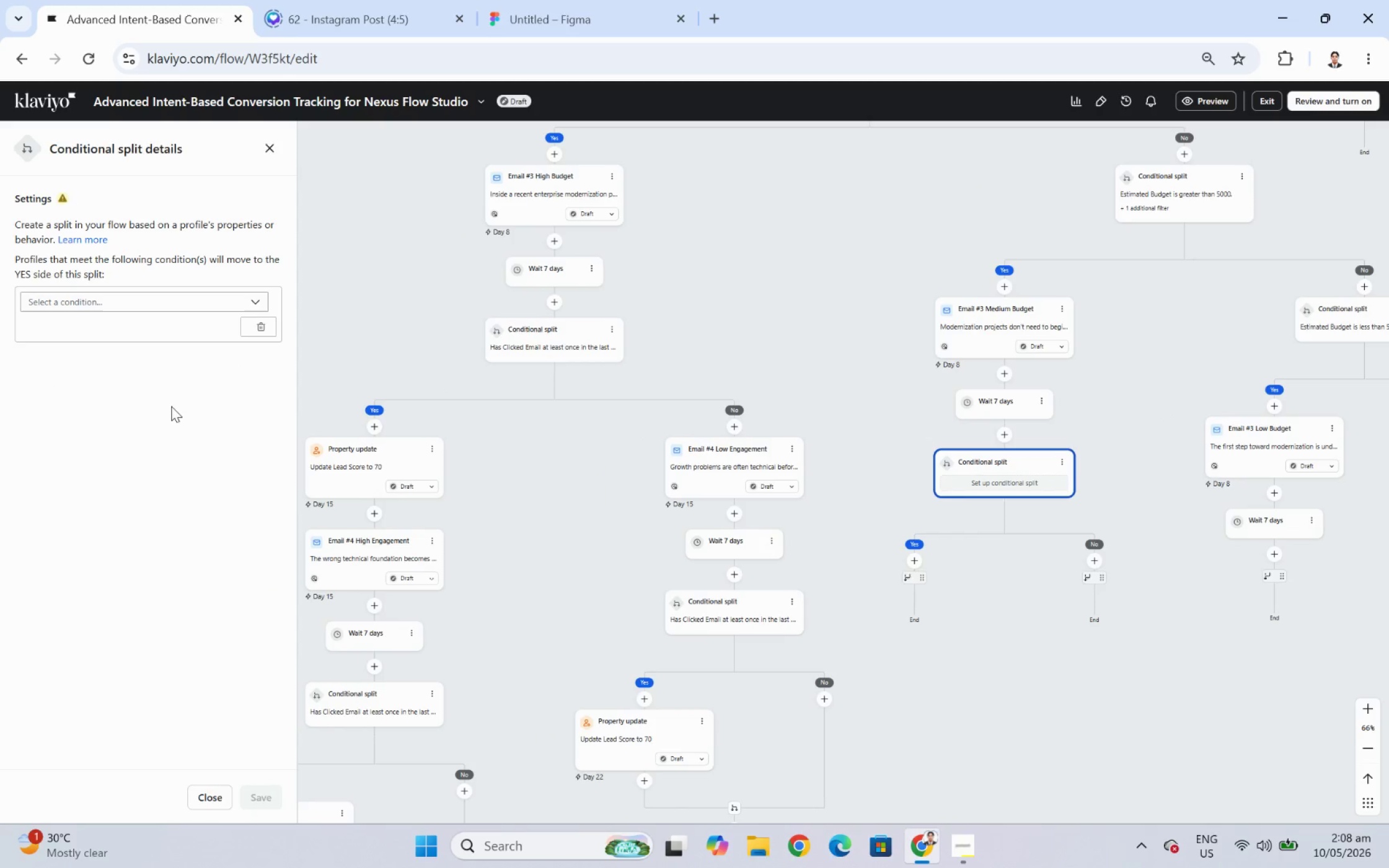 
left_click([101, 300])
 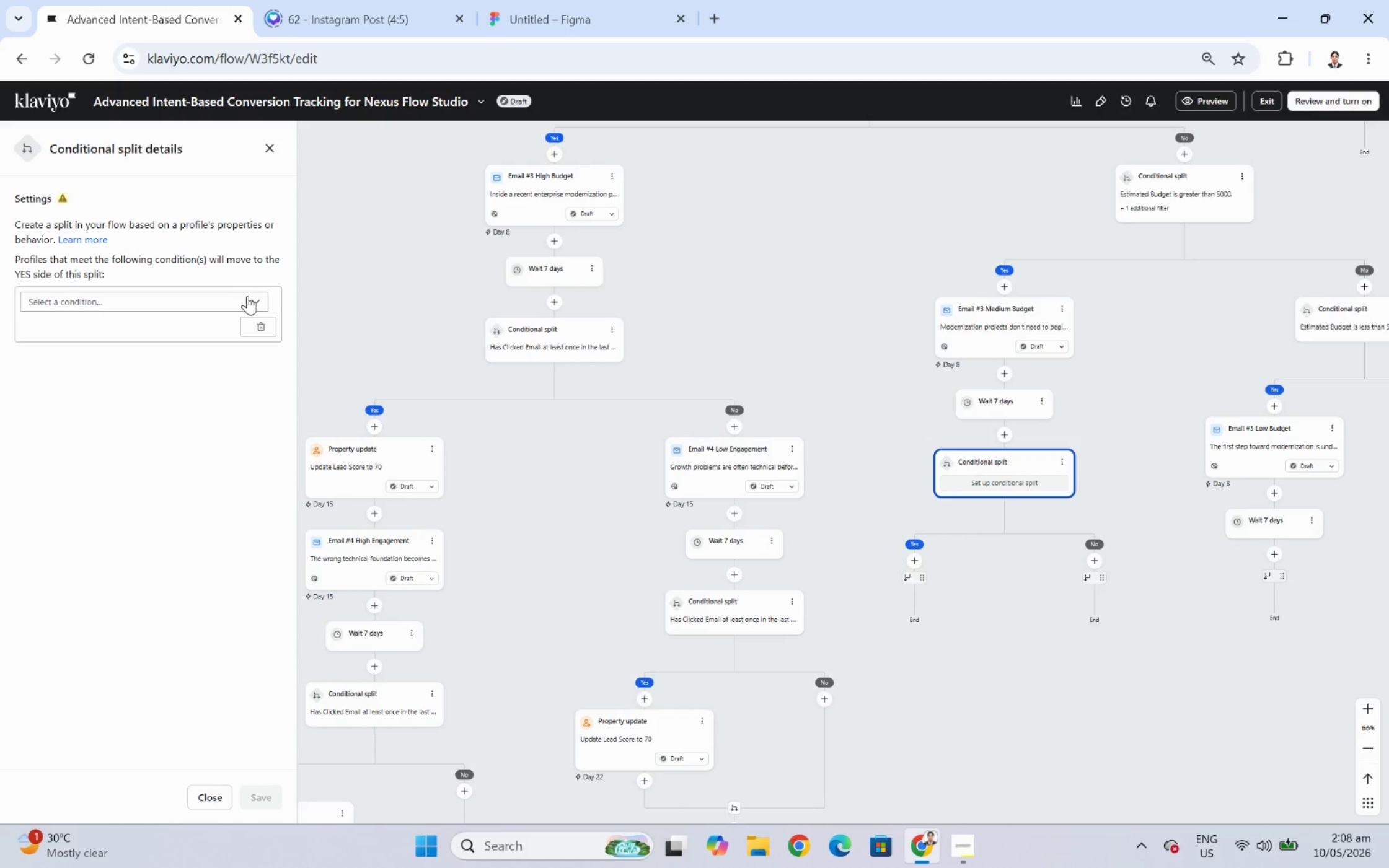 
left_click([250, 299])
 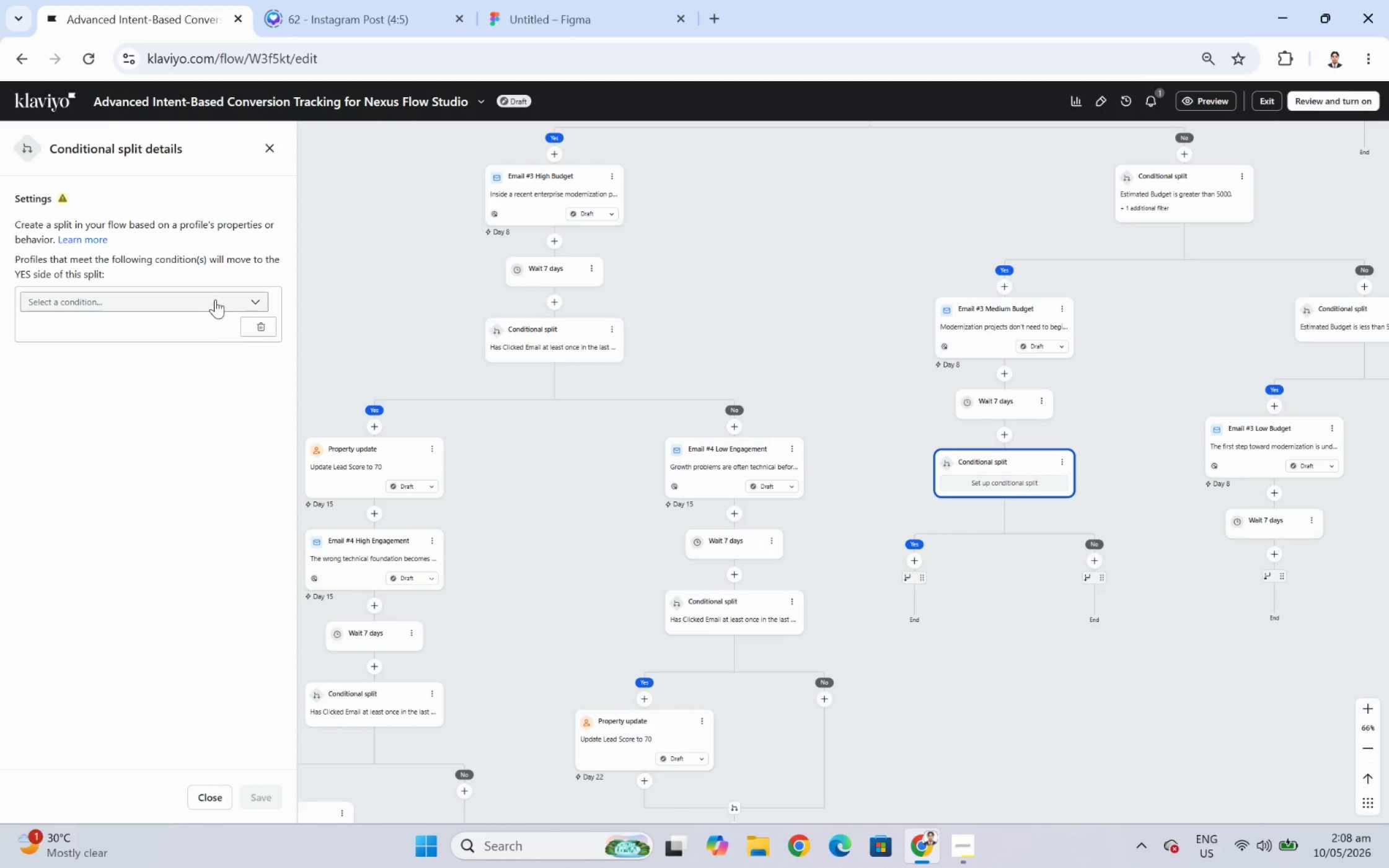 
left_click([217, 295])
 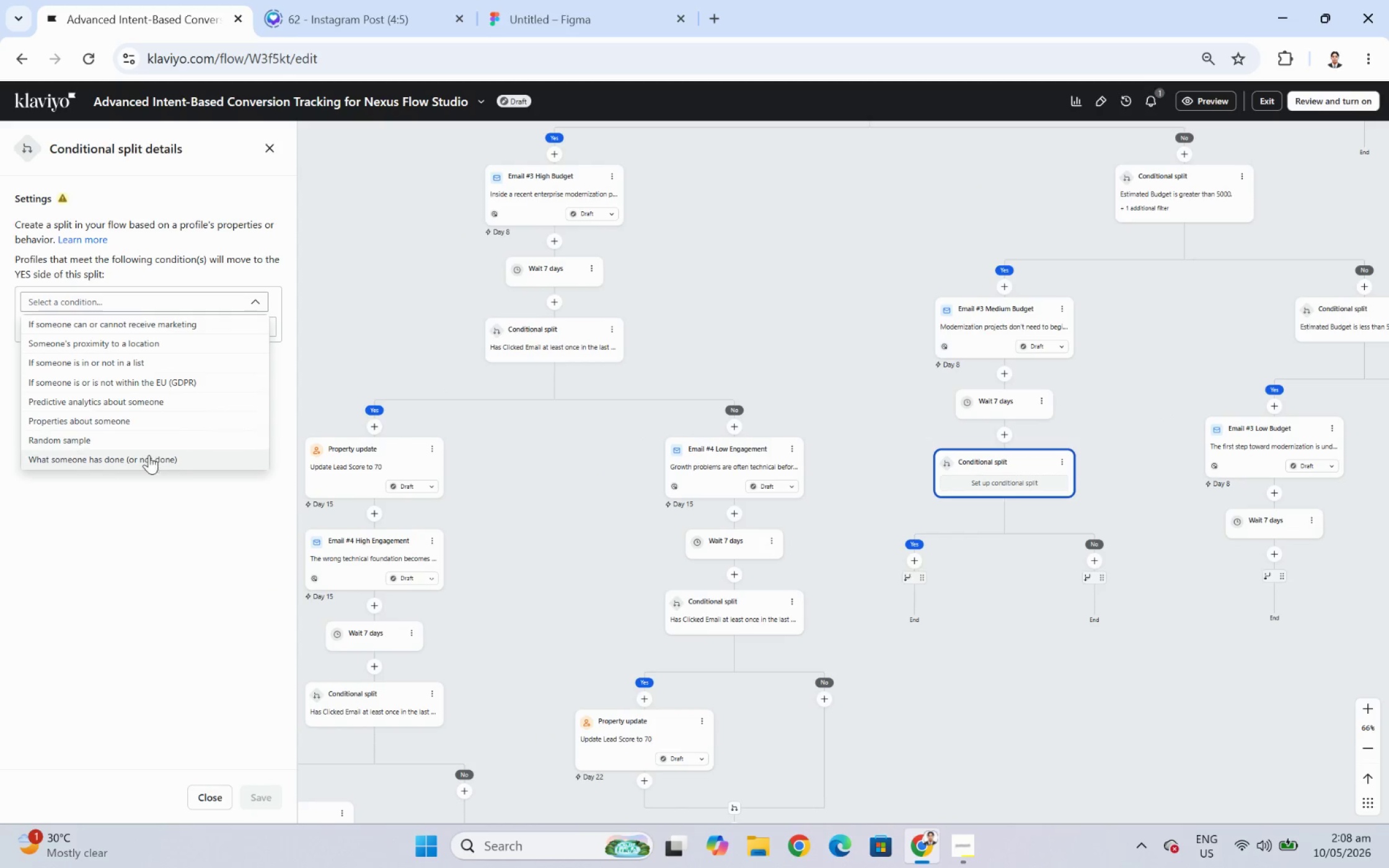 
left_click([149, 456])
 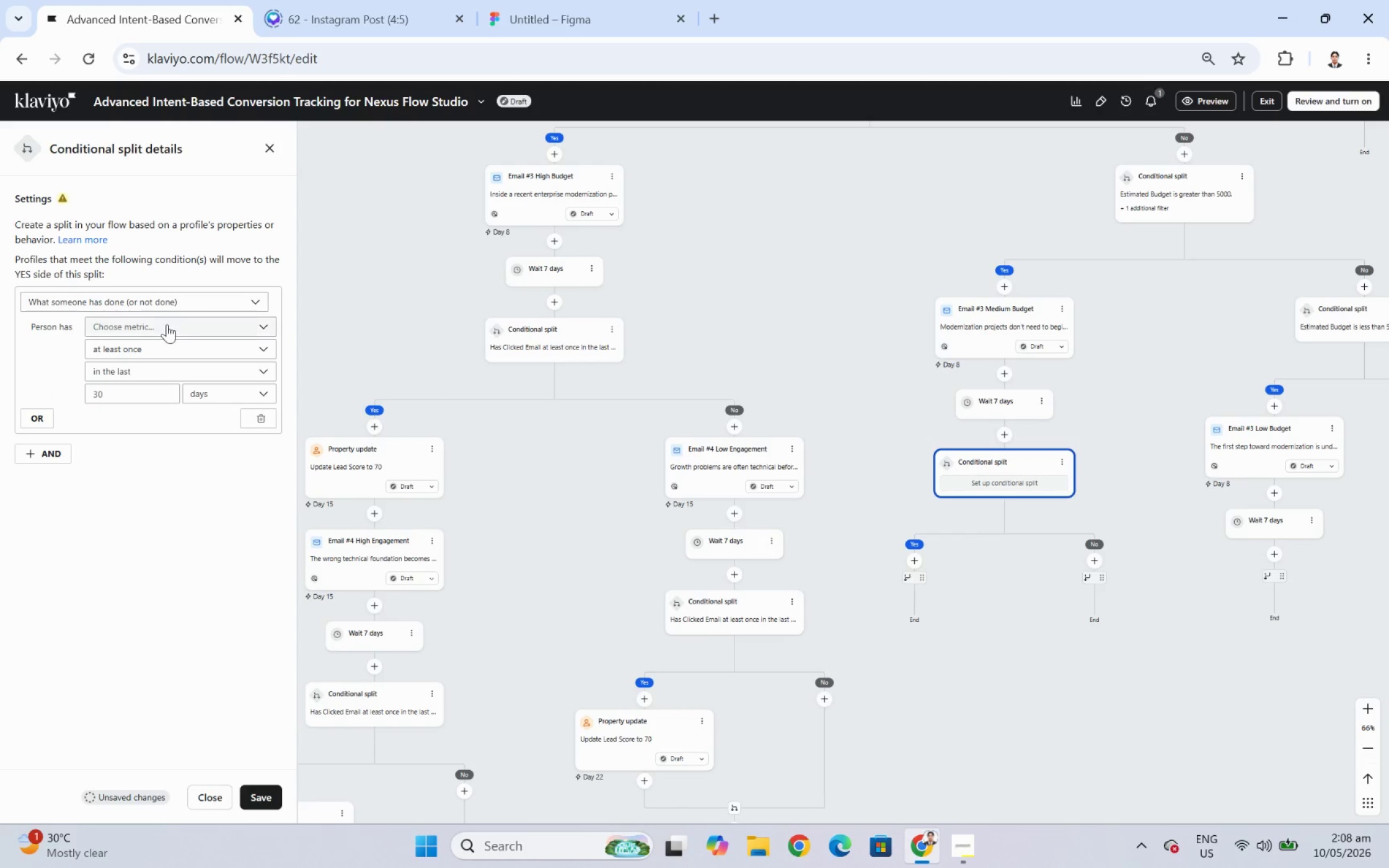 
left_click_drag(start_coordinate=[169, 328], to_coordinate=[170, 331])
 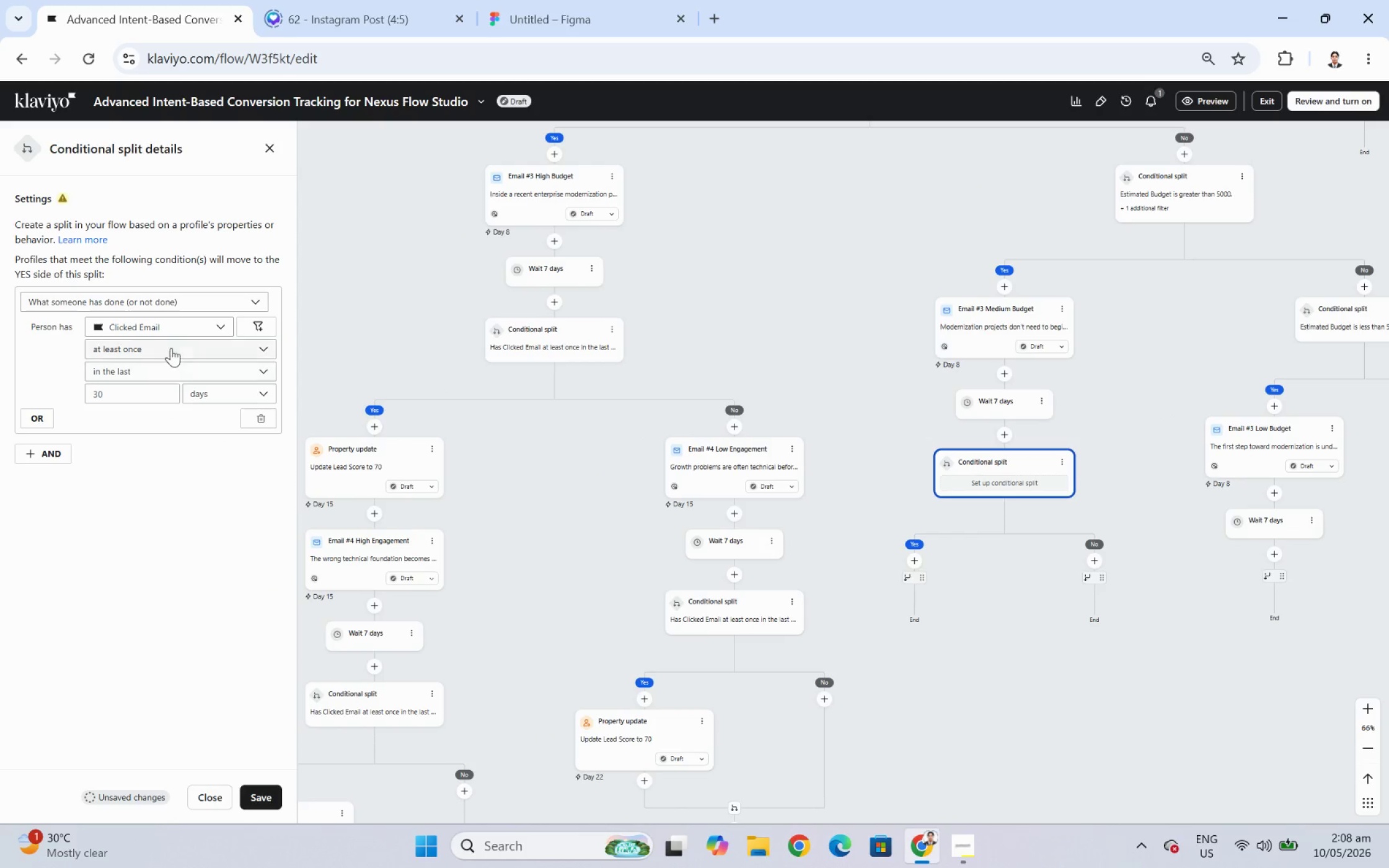 
left_click([171, 345])
 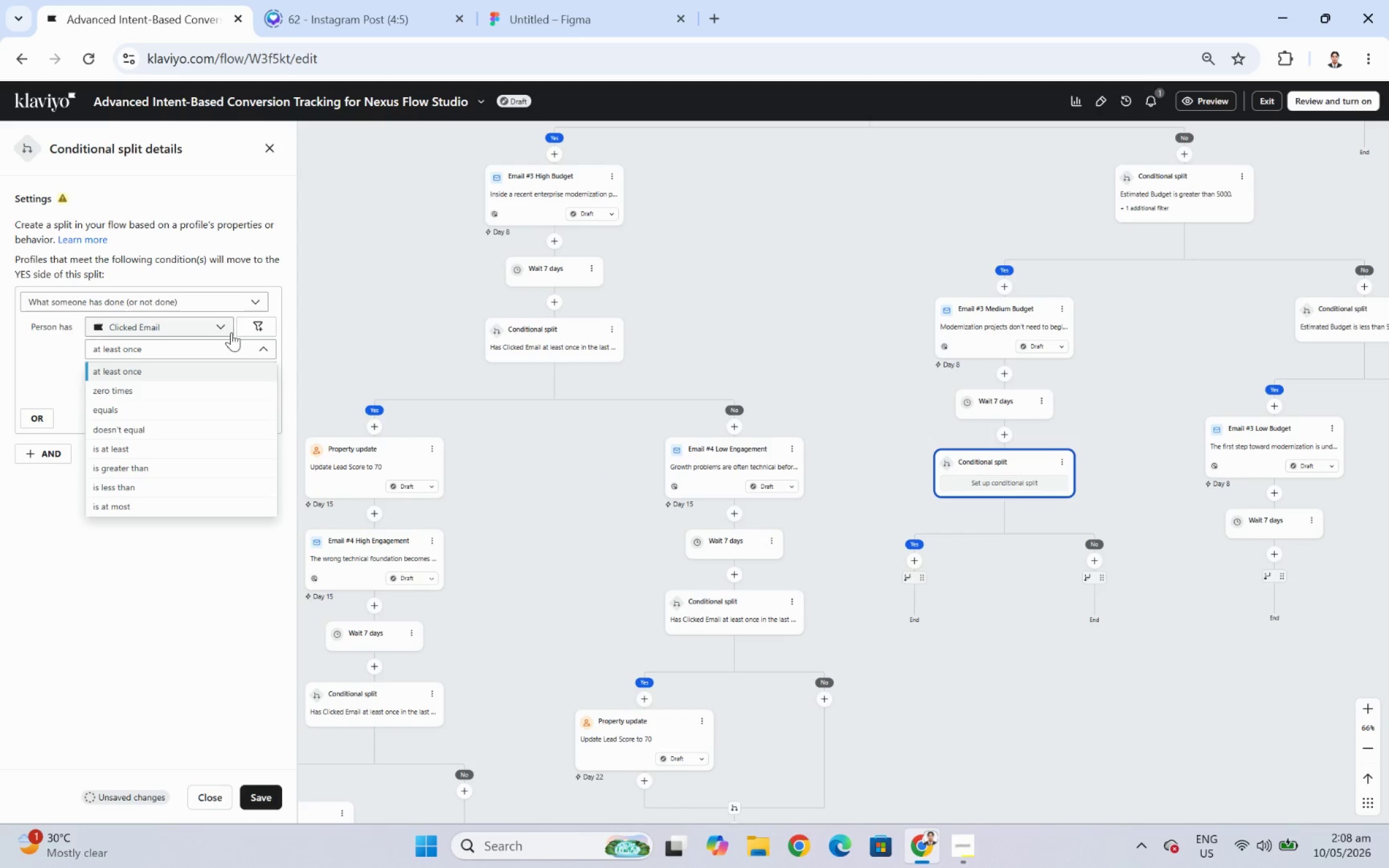 
left_click([244, 330])
 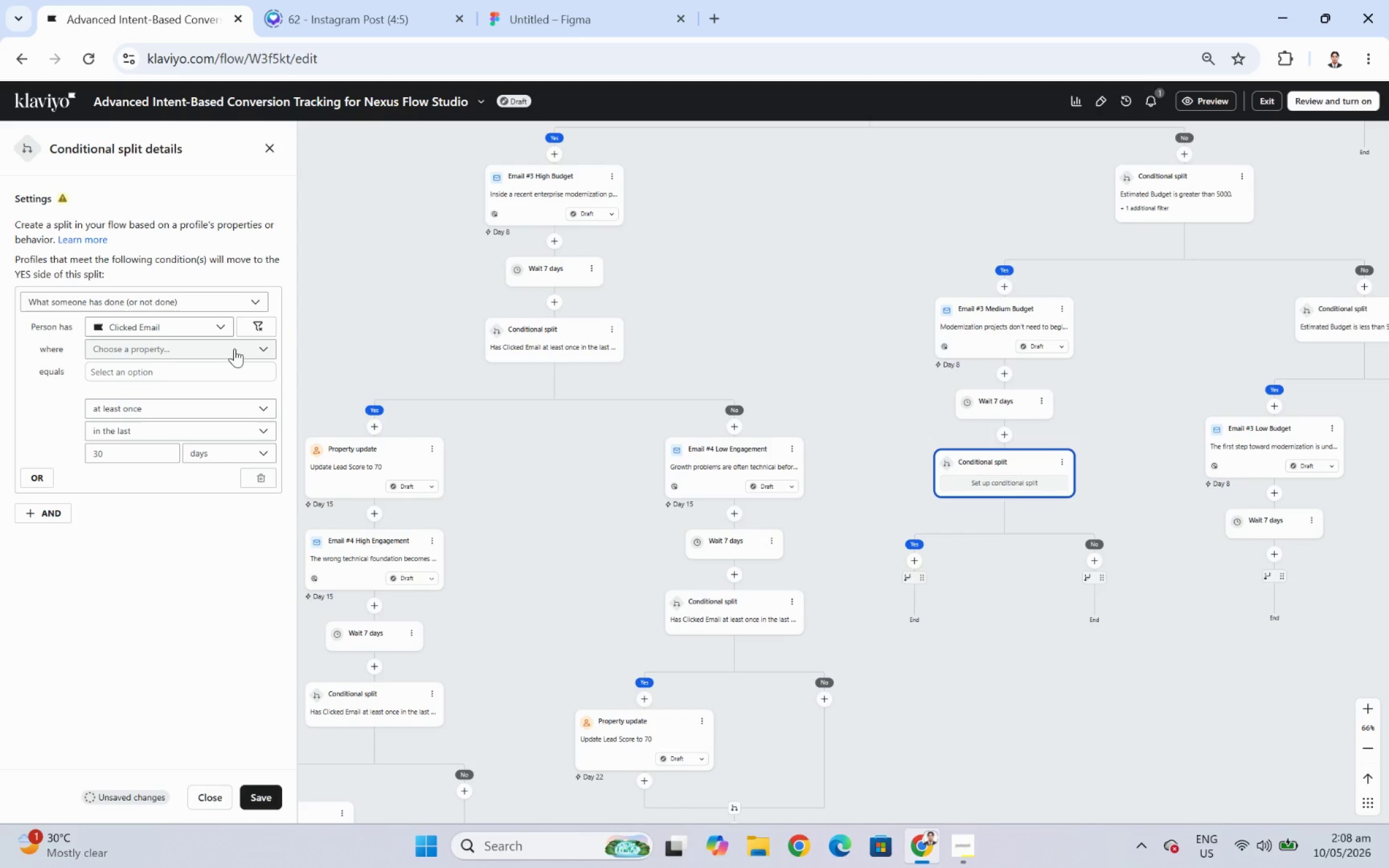 
left_click([234, 349])
 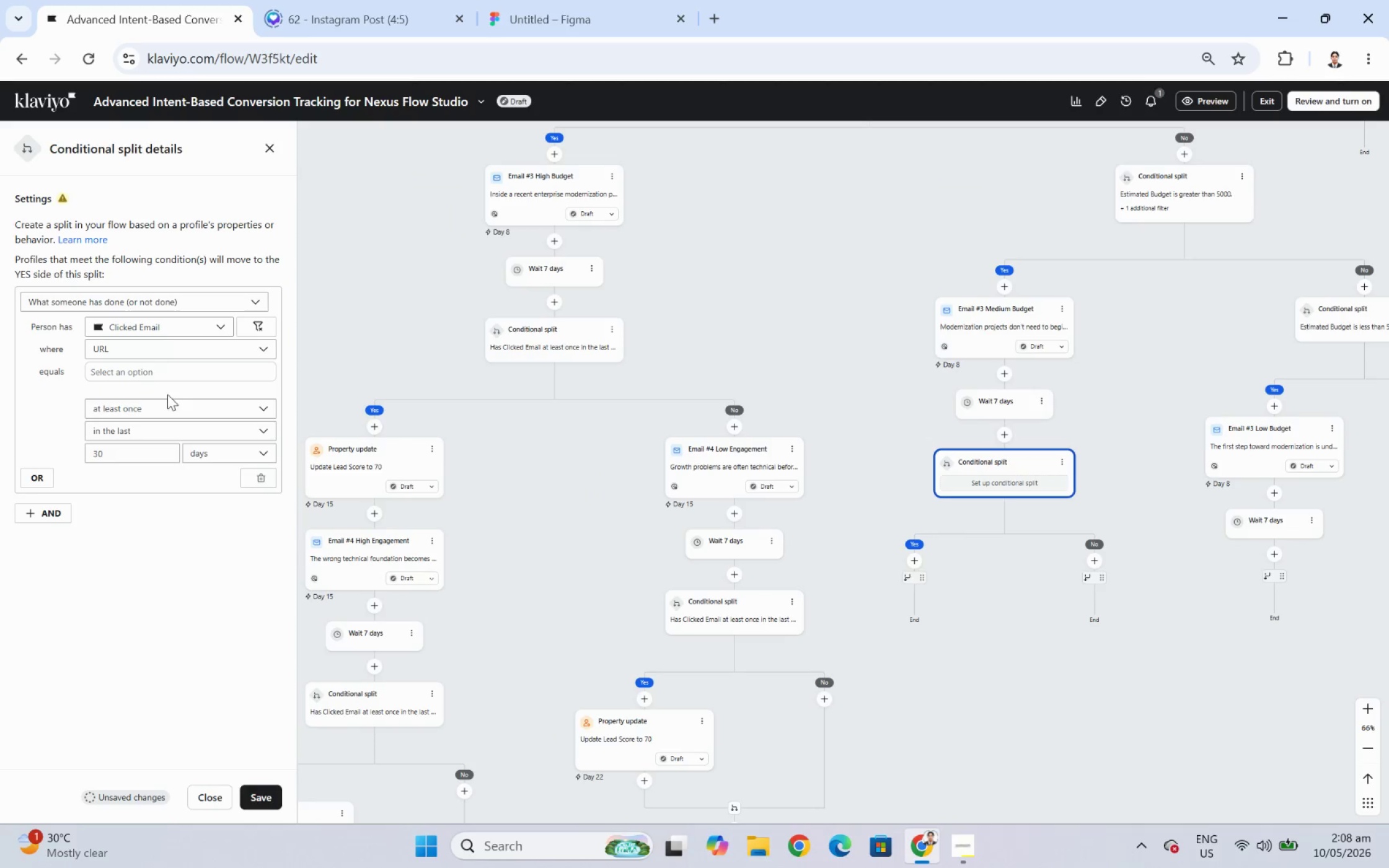 
key(Control+ControlLeft)
 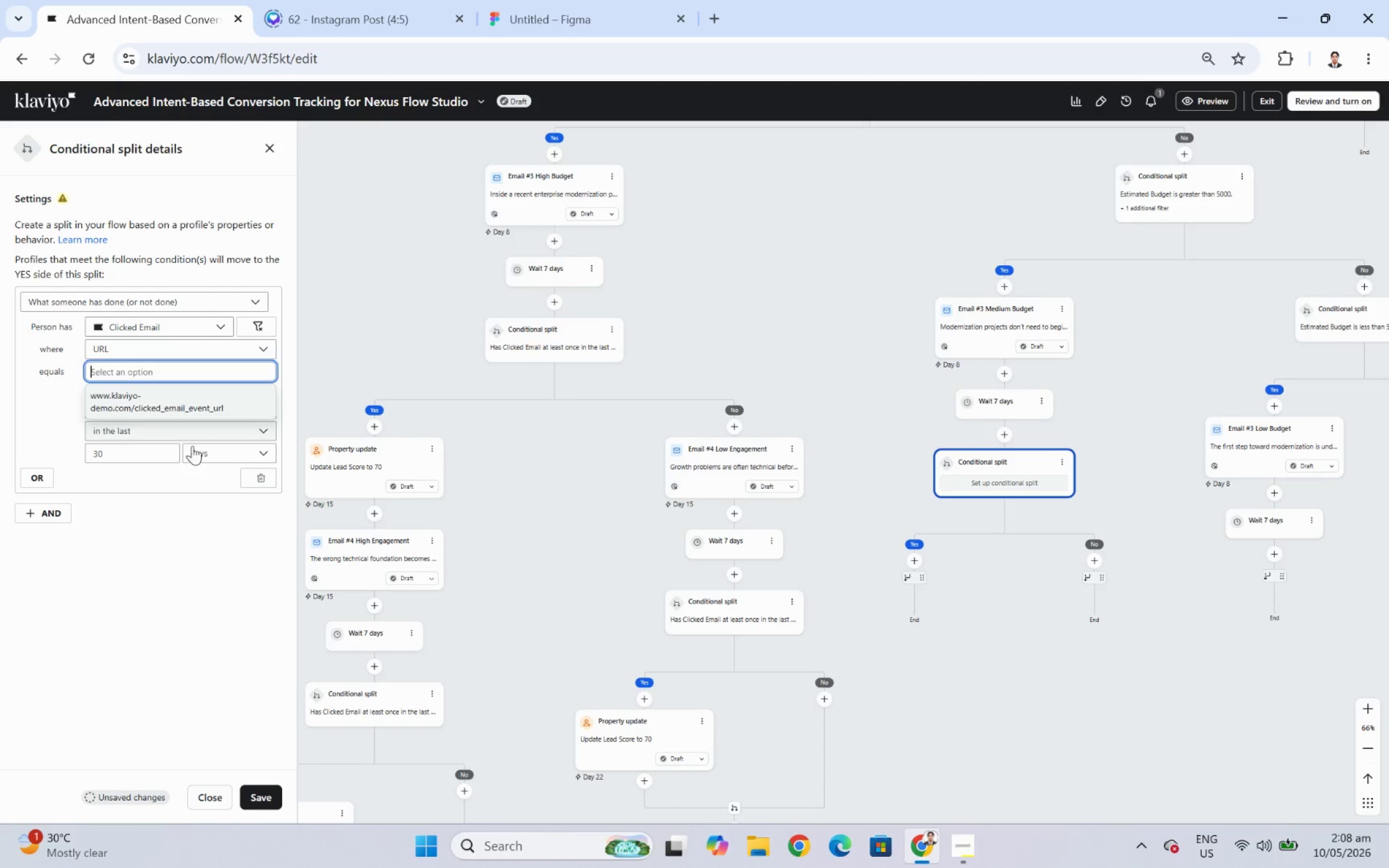 
key(Control+V)
 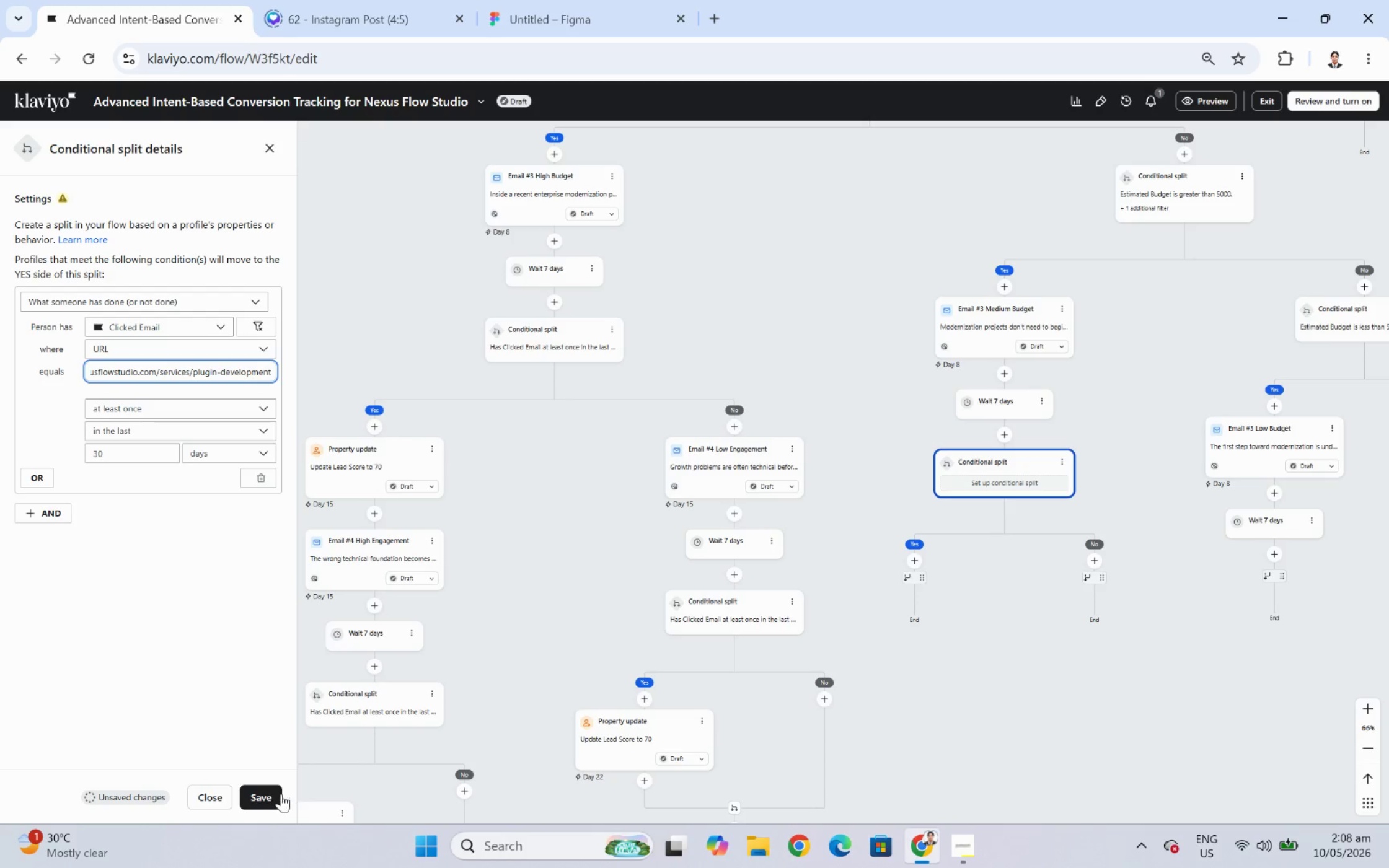 
left_click([275, 794])
 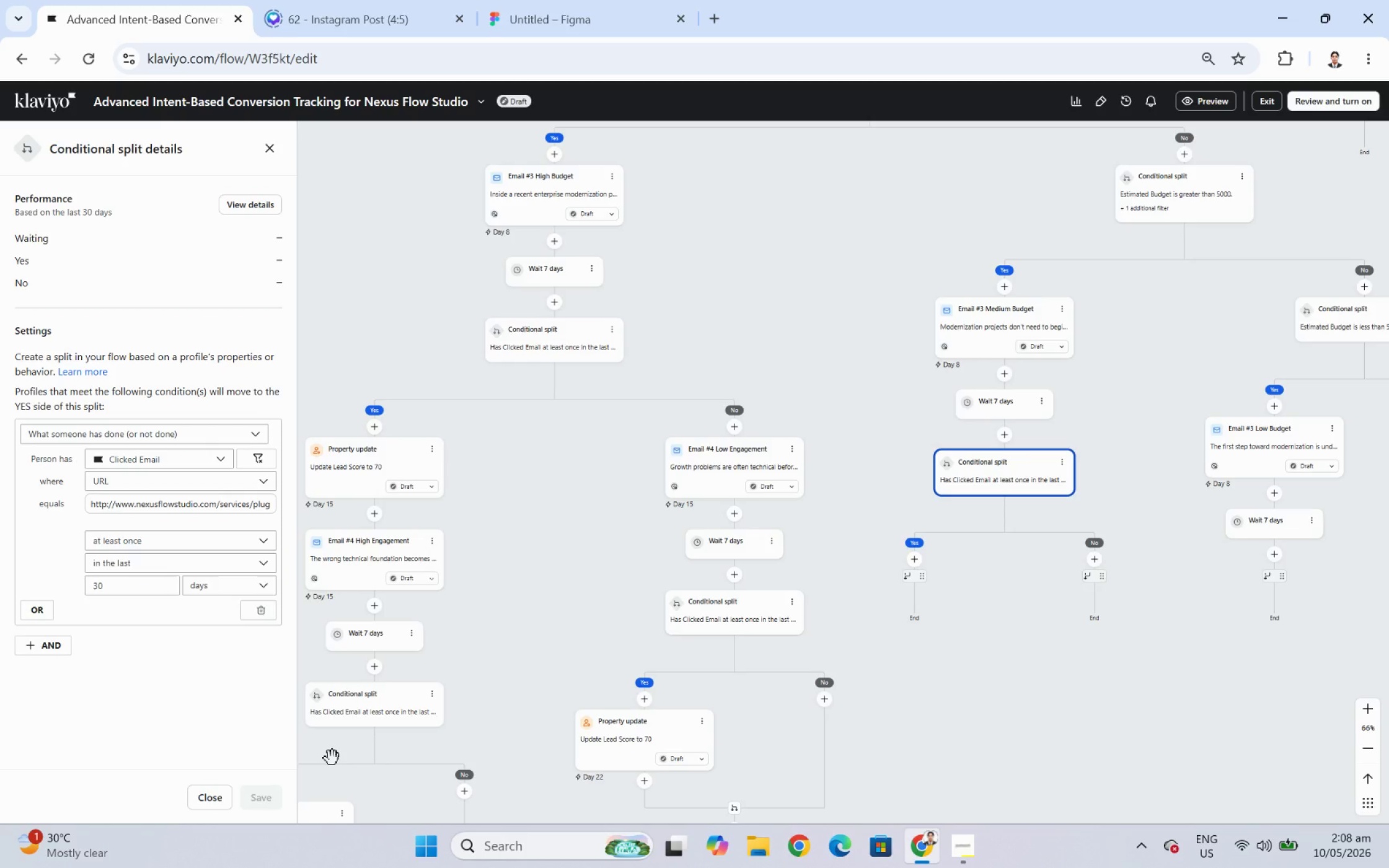 
wait(19.06)
 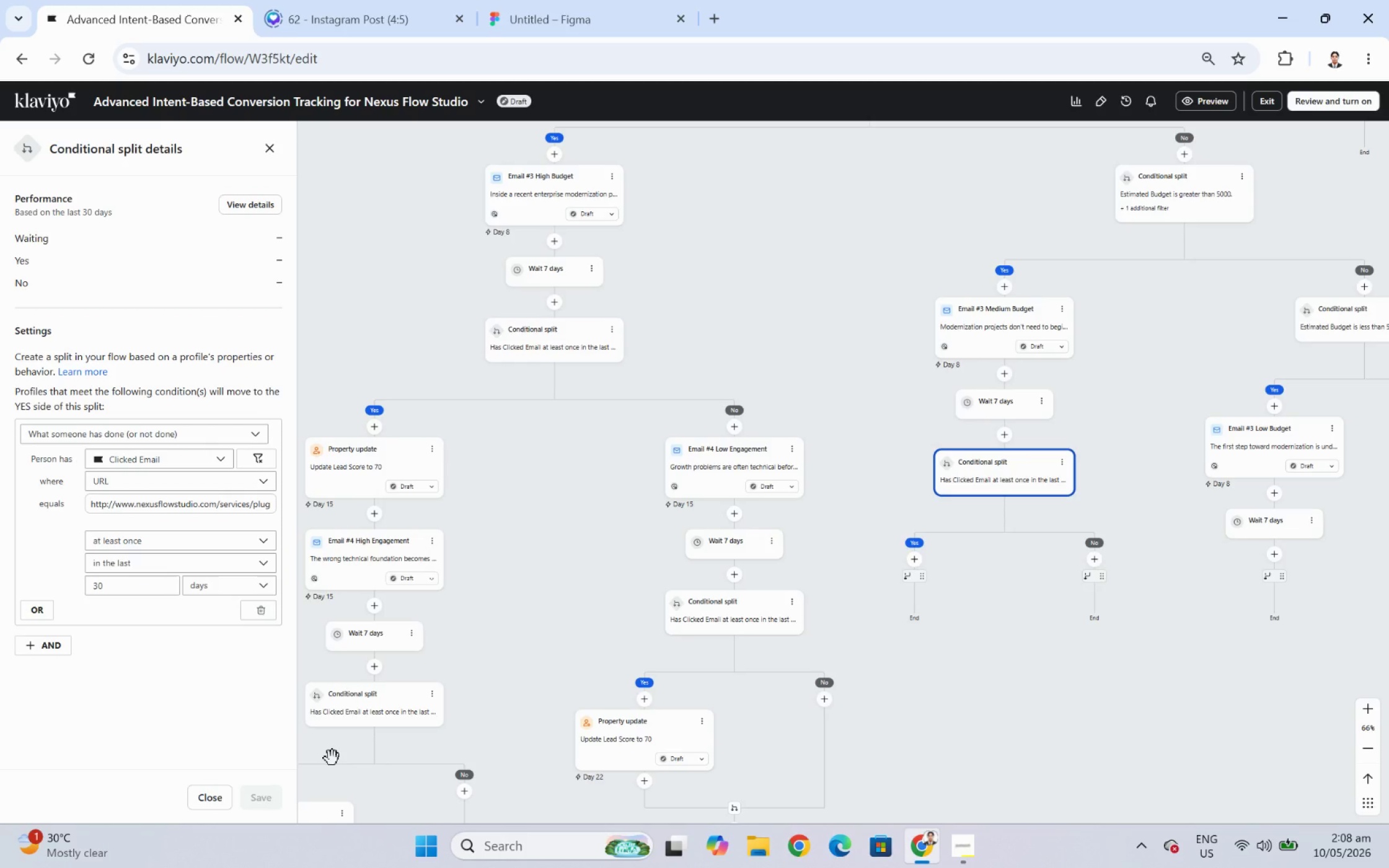 
left_click_drag(start_coordinate=[1118, 766], to_coordinate=[1096, 630])
 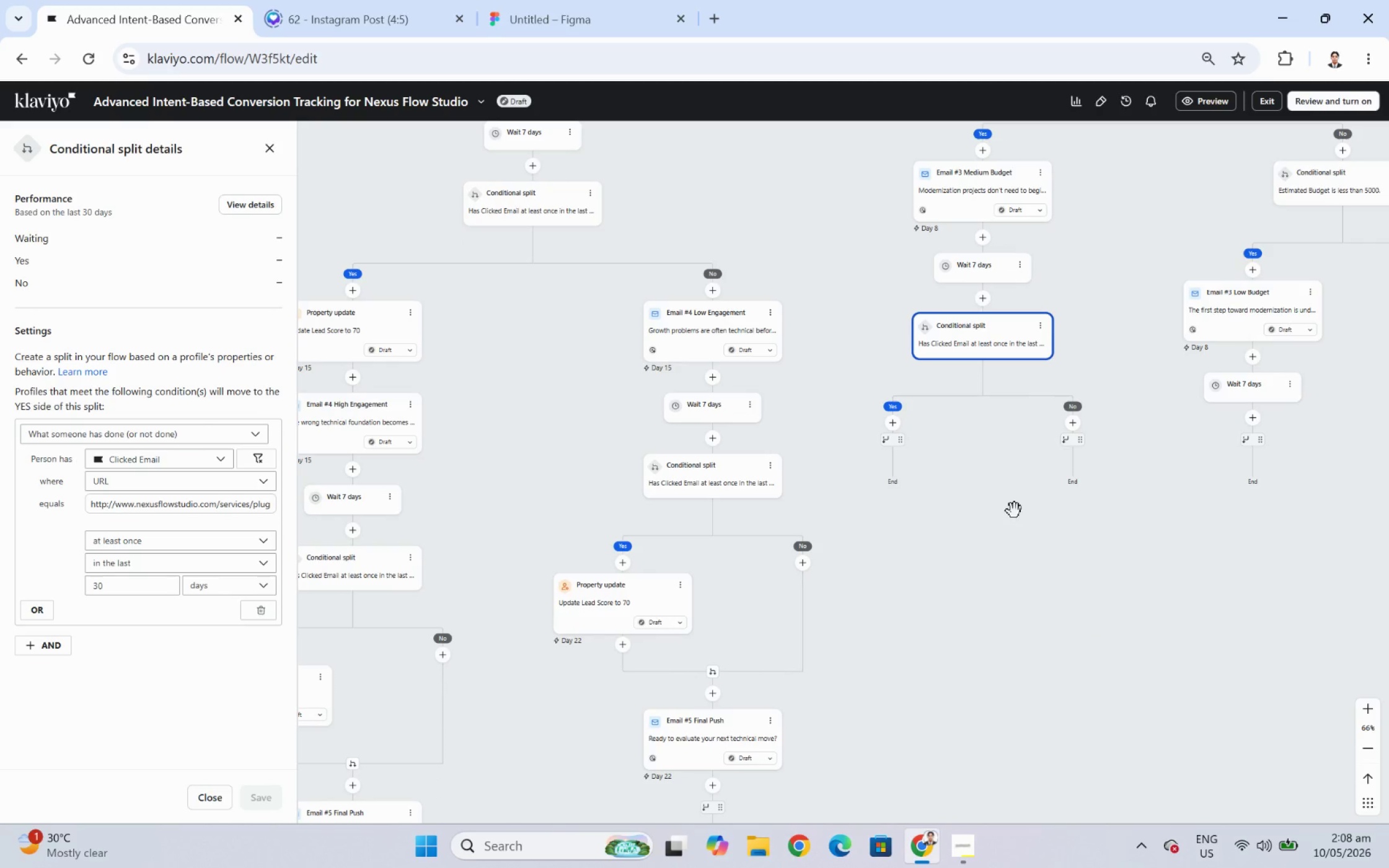 
left_click_drag(start_coordinate=[1014, 511], to_coordinate=[937, 565])
 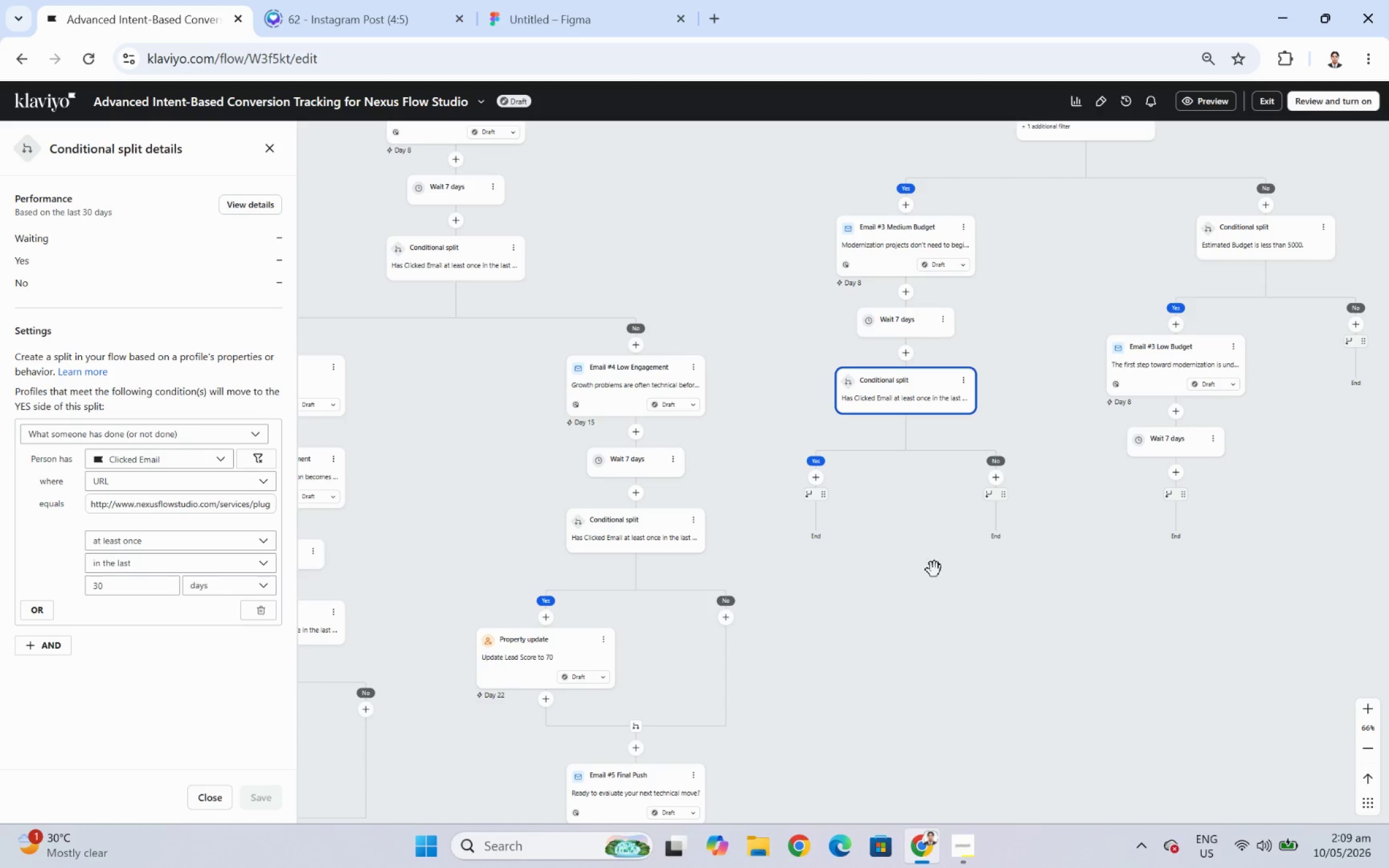 
left_click_drag(start_coordinate=[860, 624], to_coordinate=[1000, 616])
 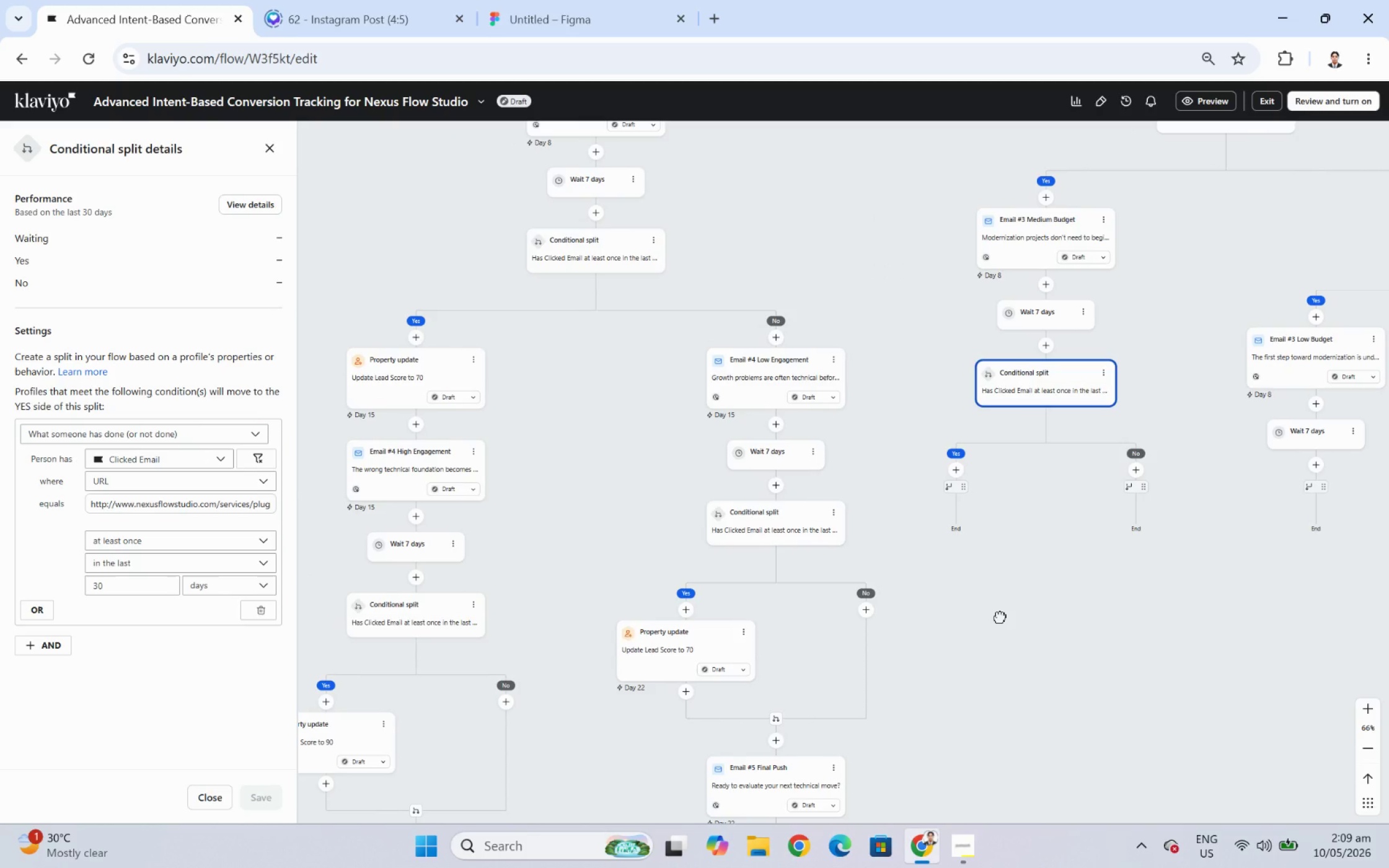 
left_click([1000, 616])
 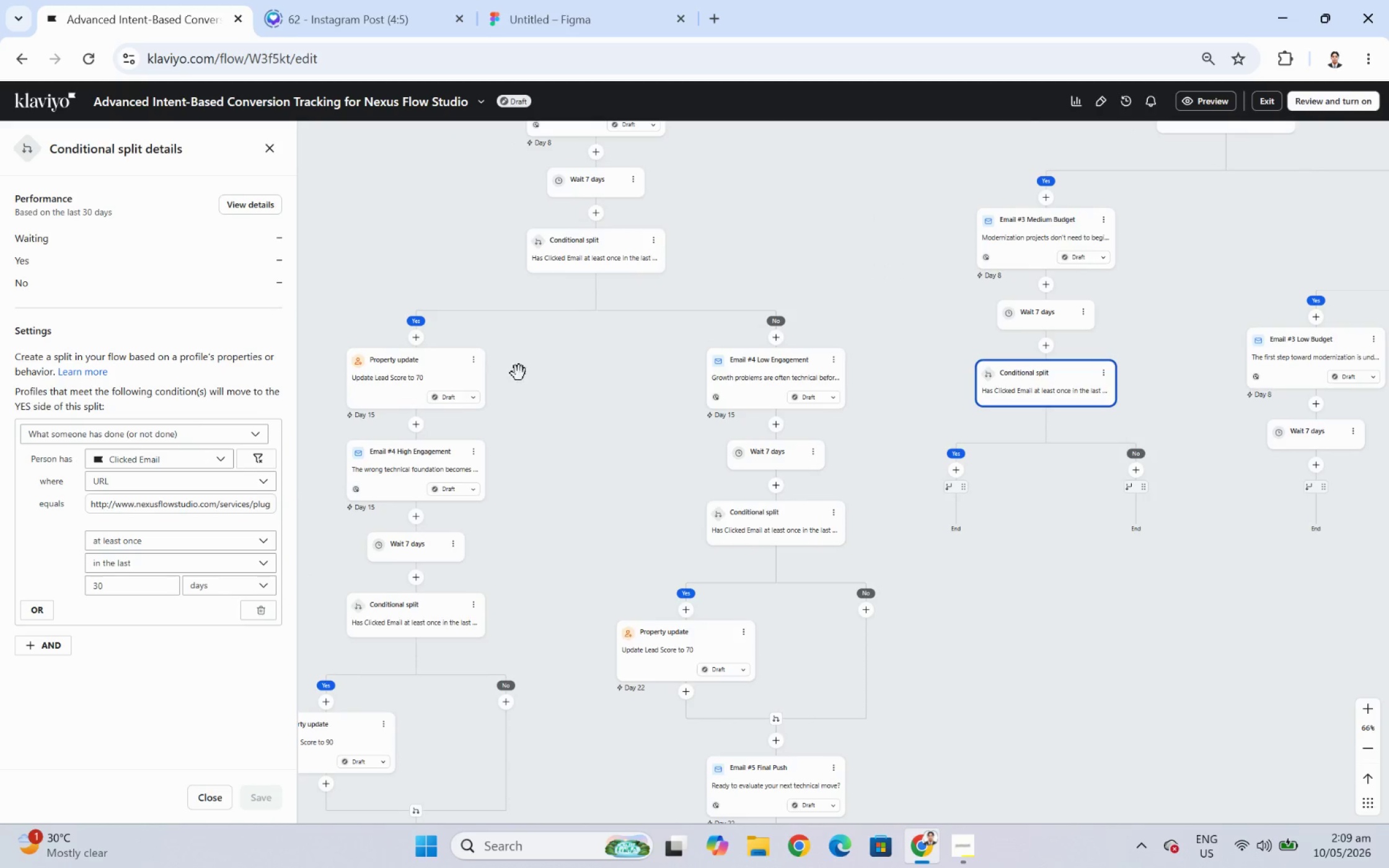 
left_click([477, 359])
 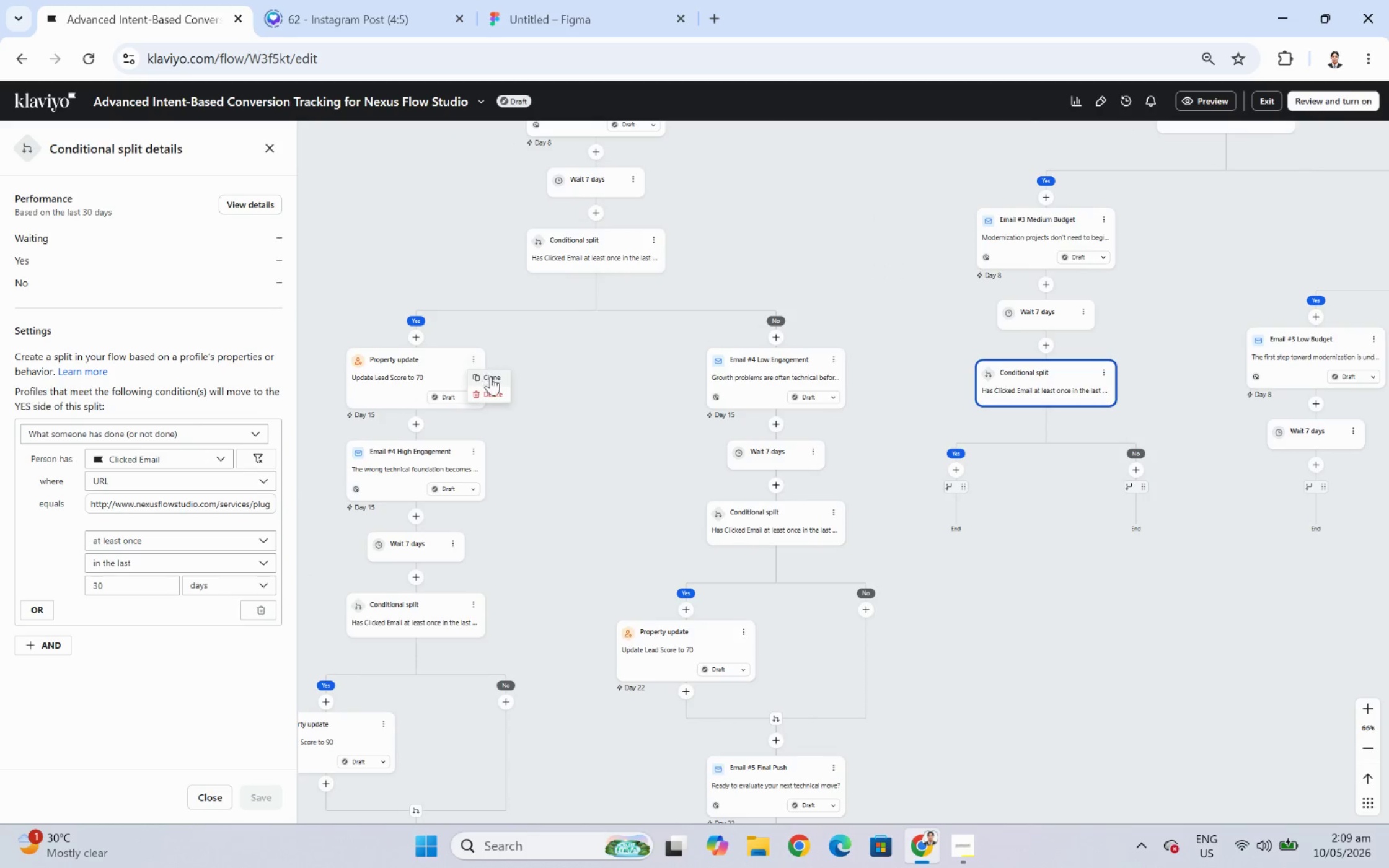 
left_click([490, 377])
 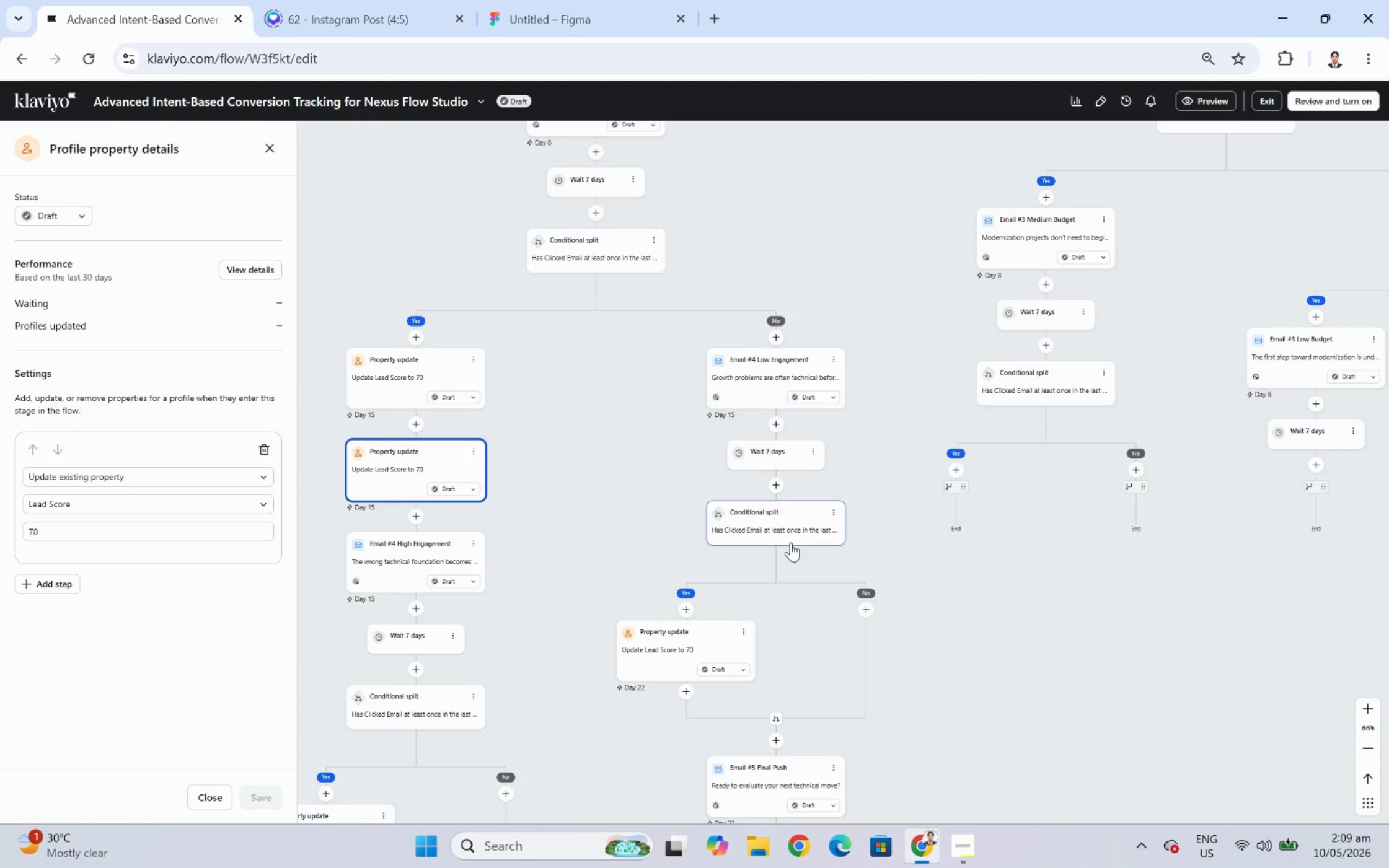 
wait(11.2)
 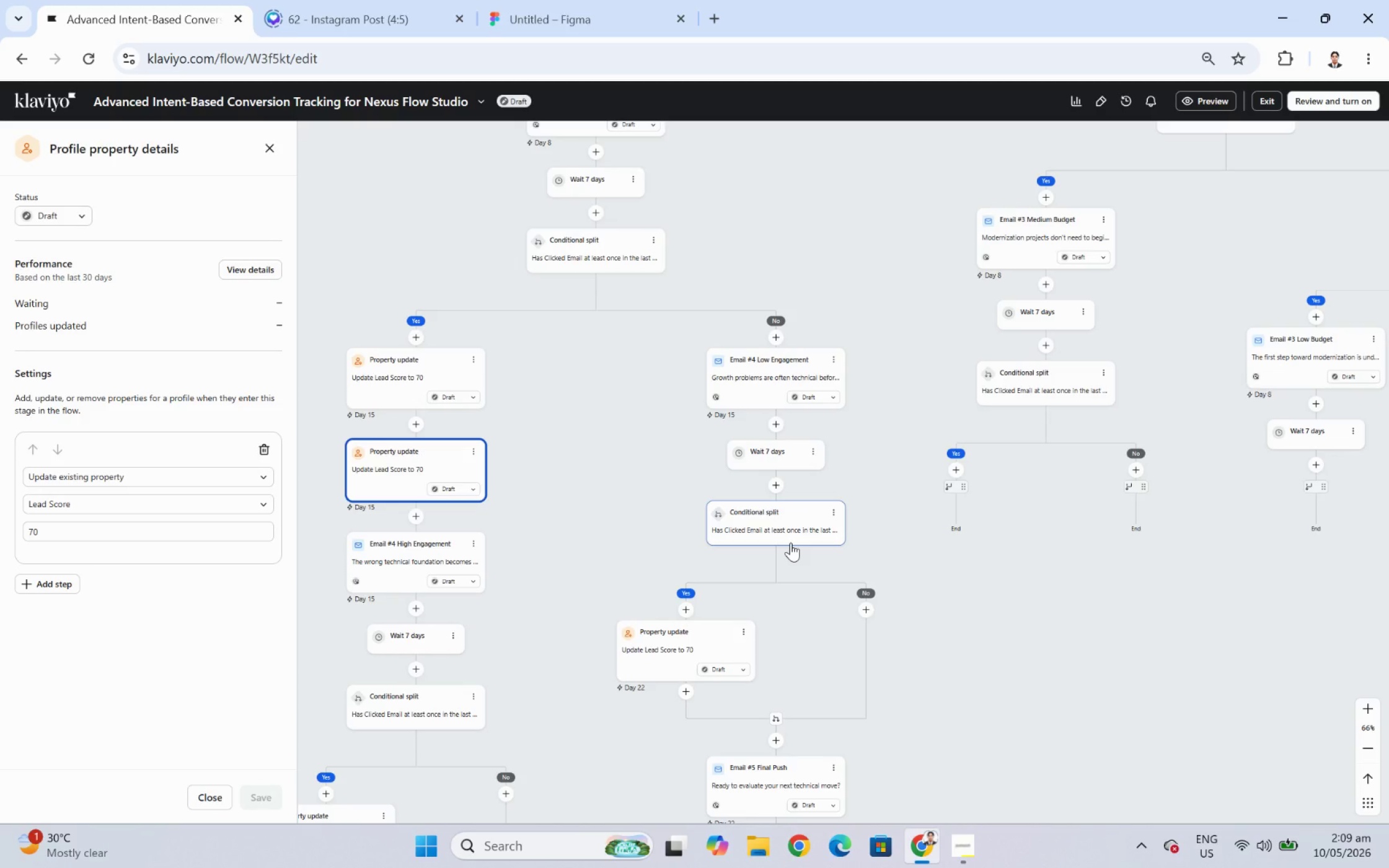 
left_click_drag(start_coordinate=[426, 451], to_coordinate=[948, 477])
 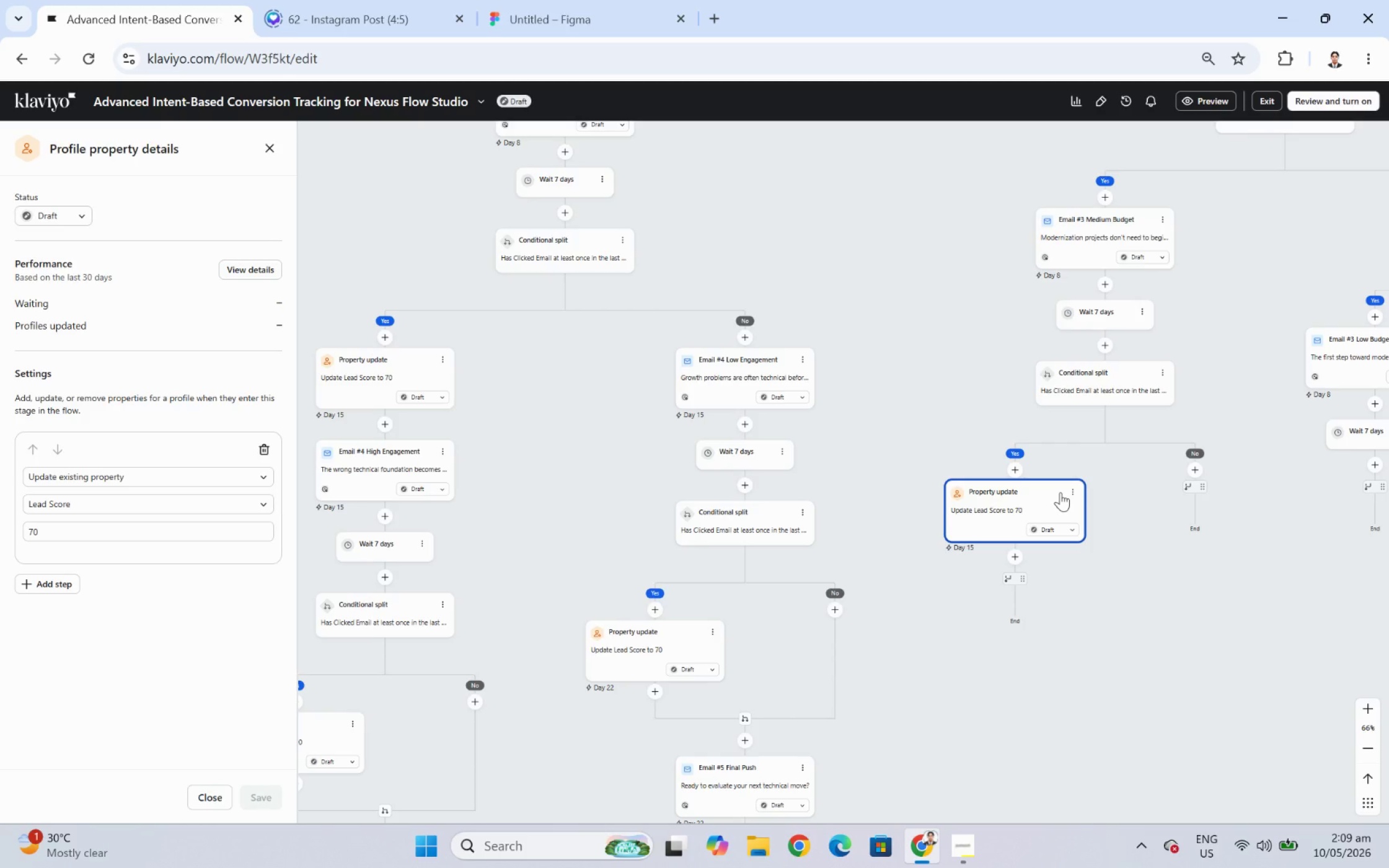 
wait(13.06)
 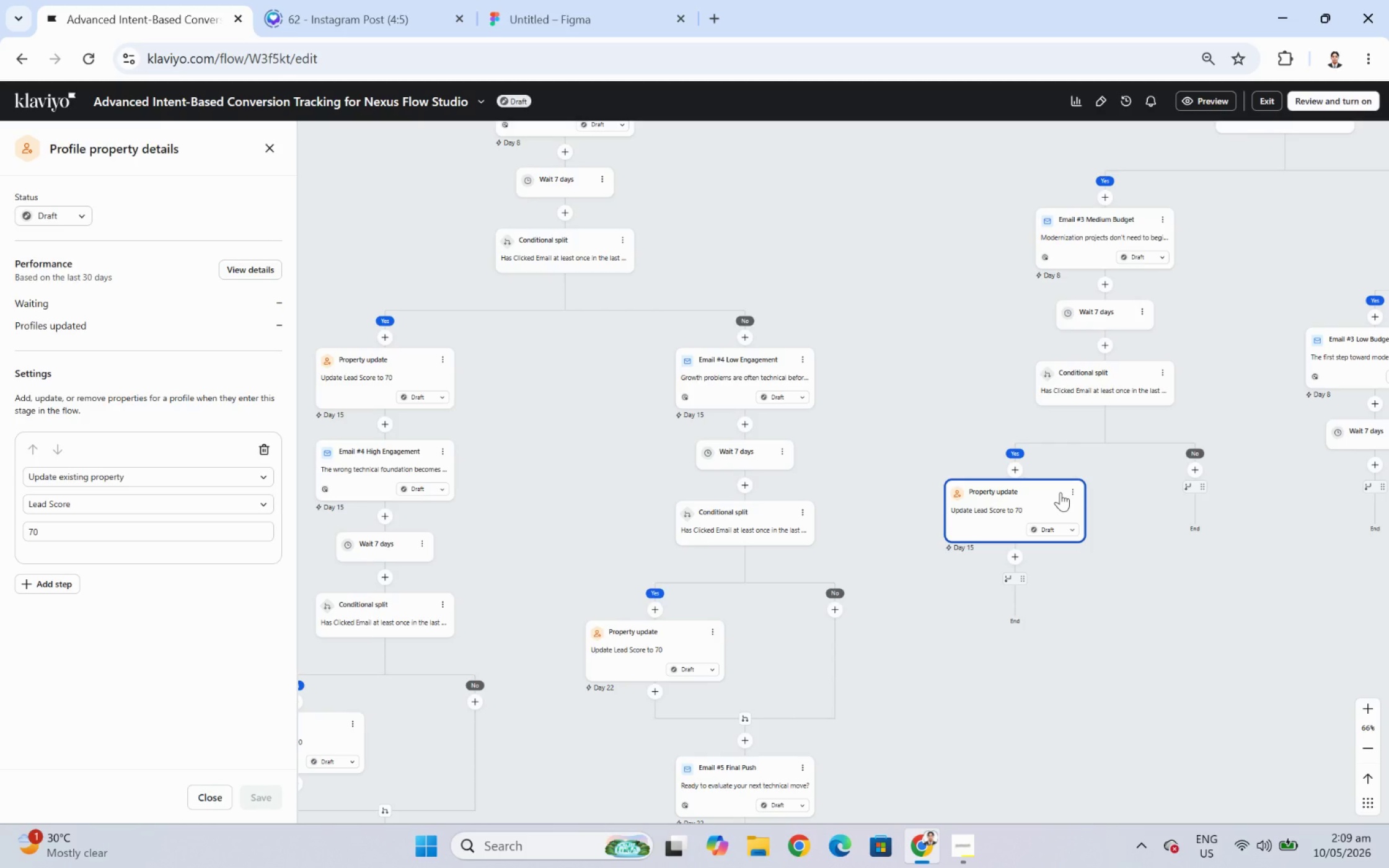 
left_click([1074, 493])
 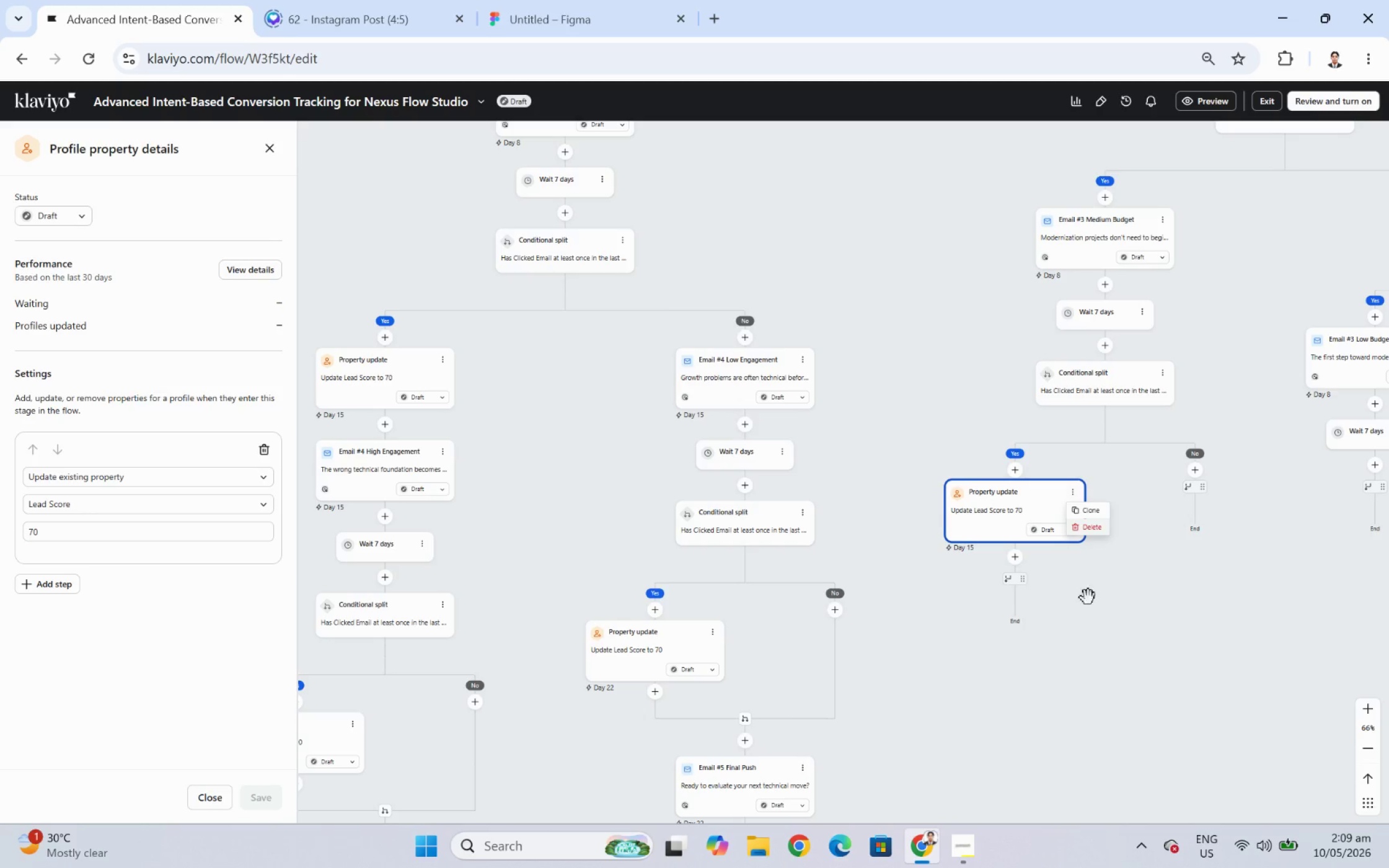 
left_click([1091, 621])
 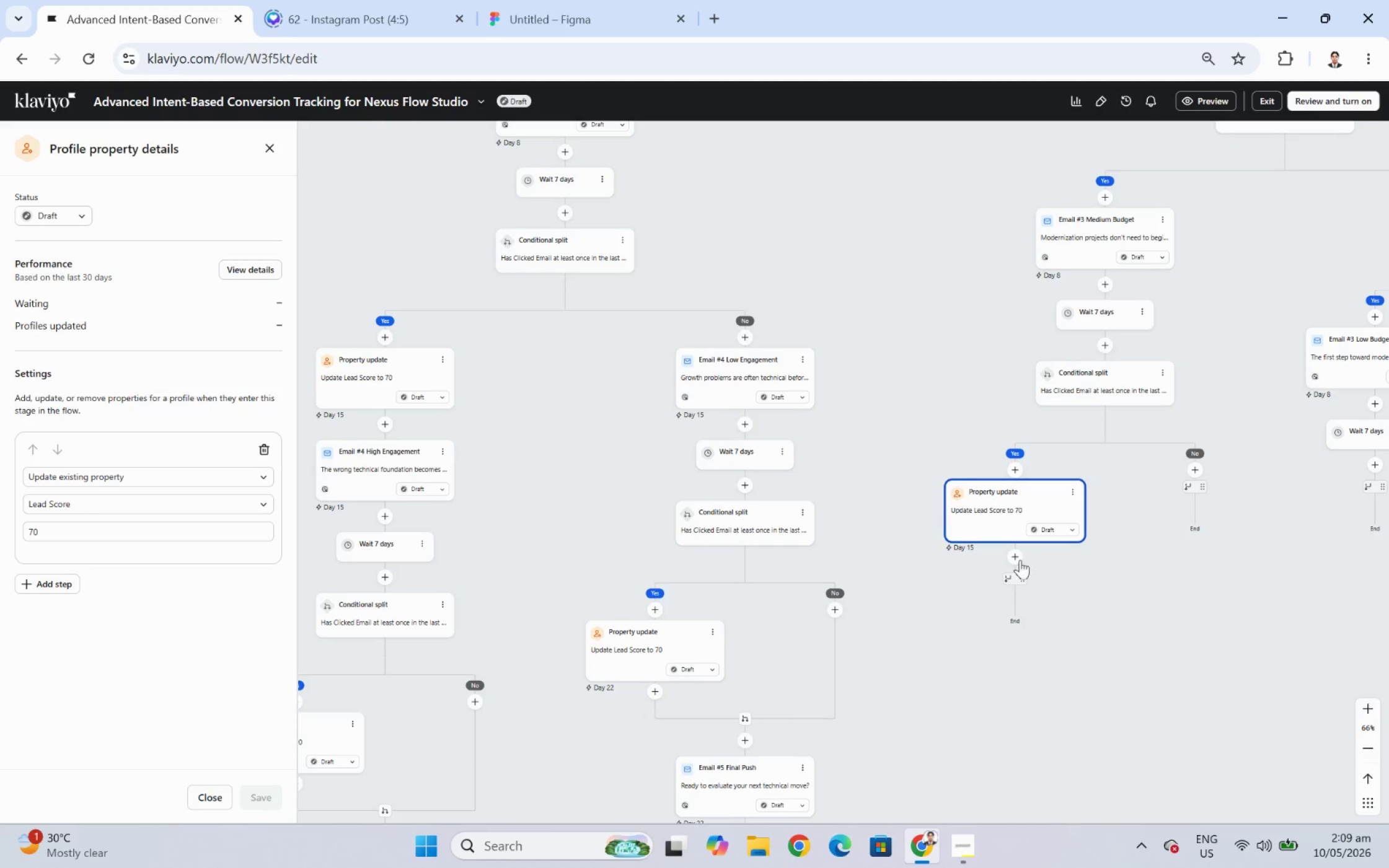 
left_click([1002, 507])
 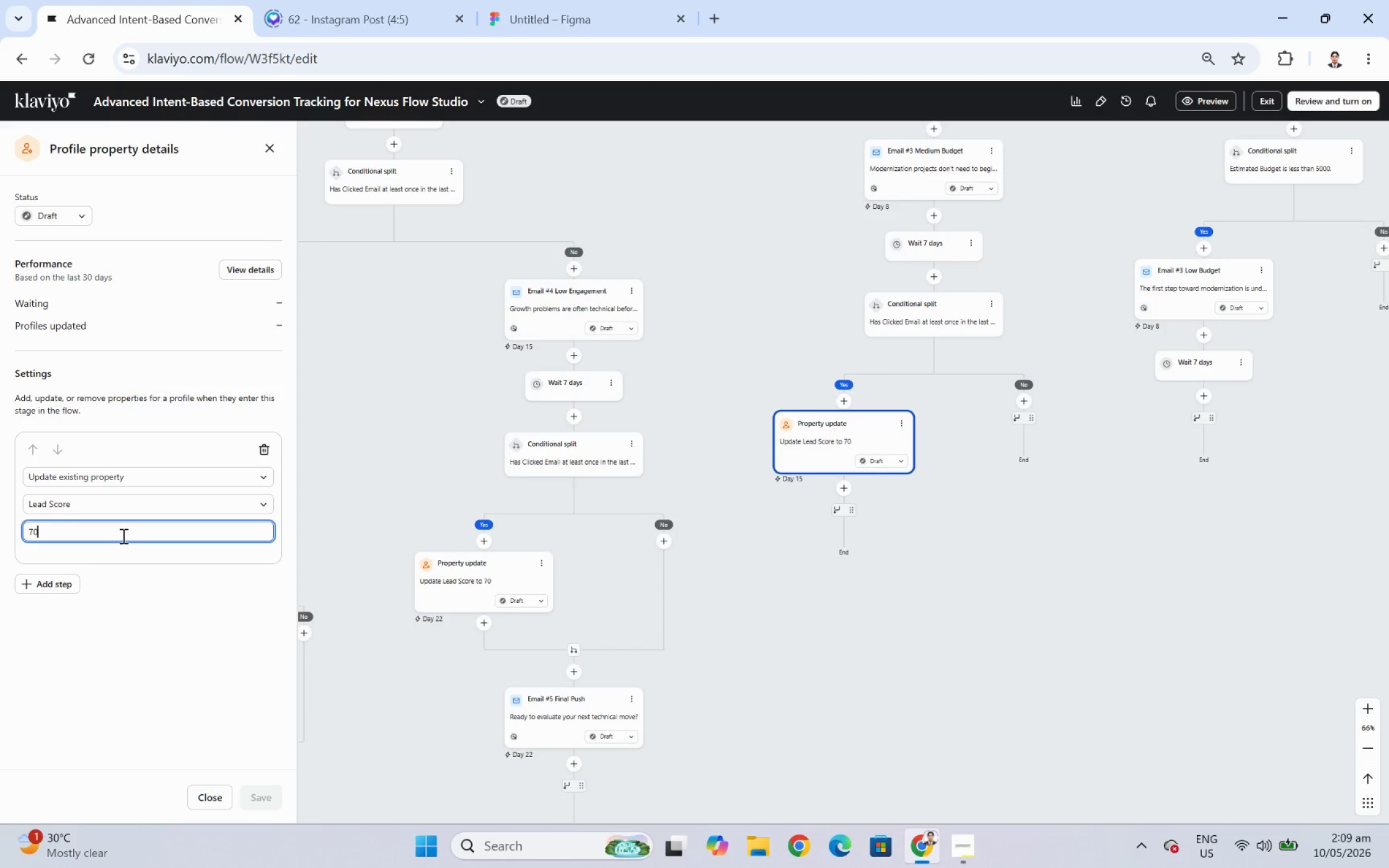 
double_click([122, 535])
 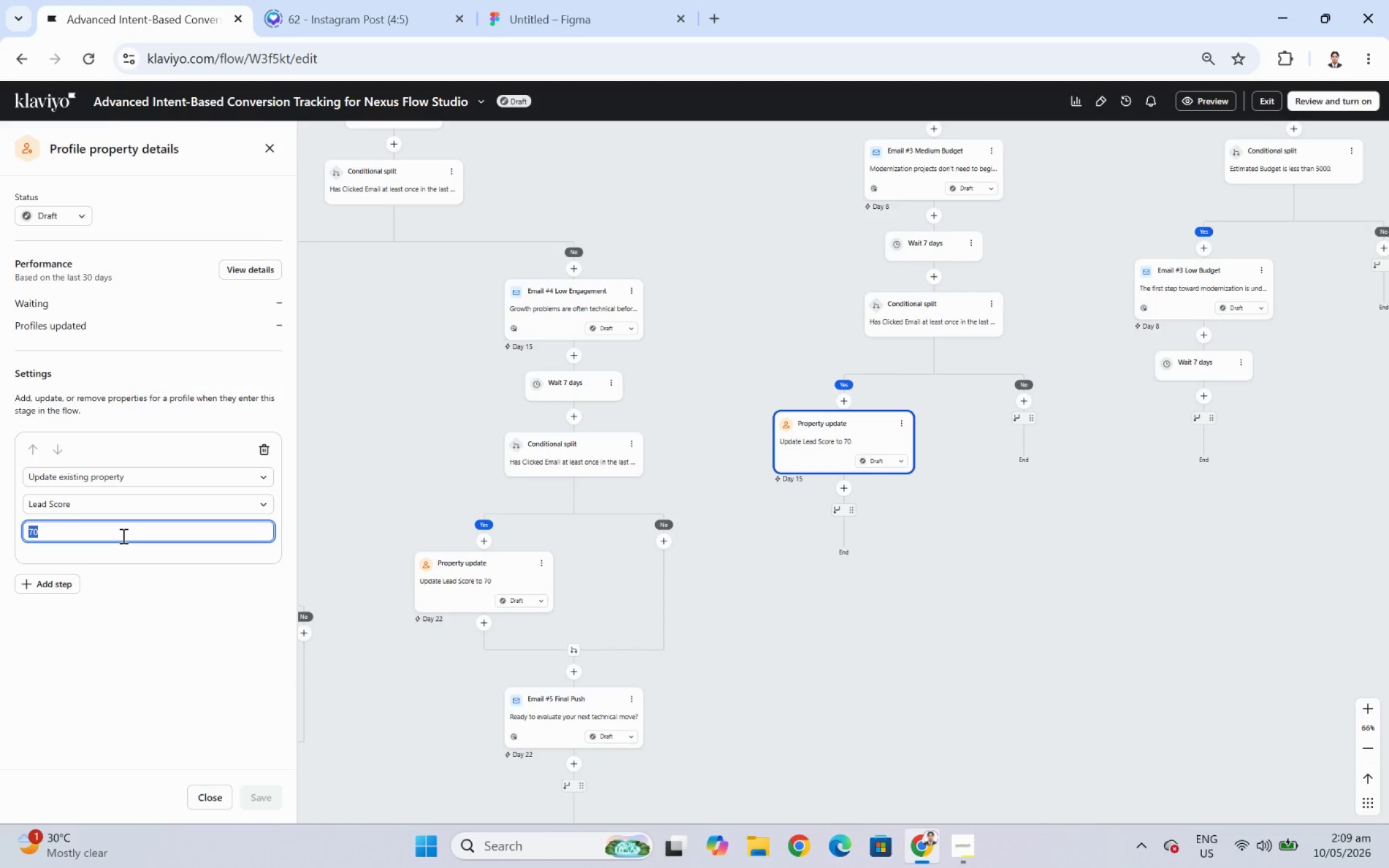 
key(Numpad5)
 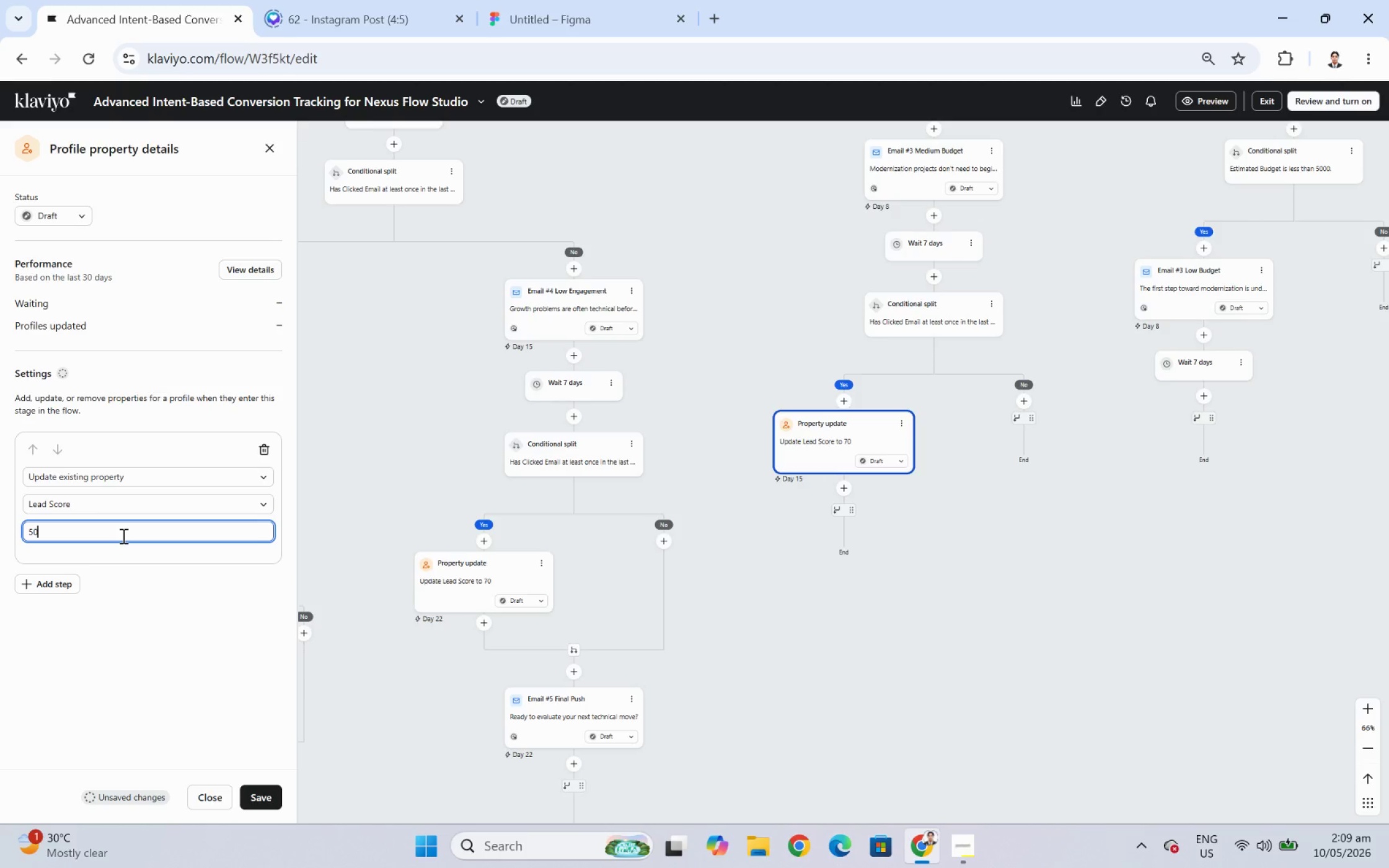 
key(Numpad0)
 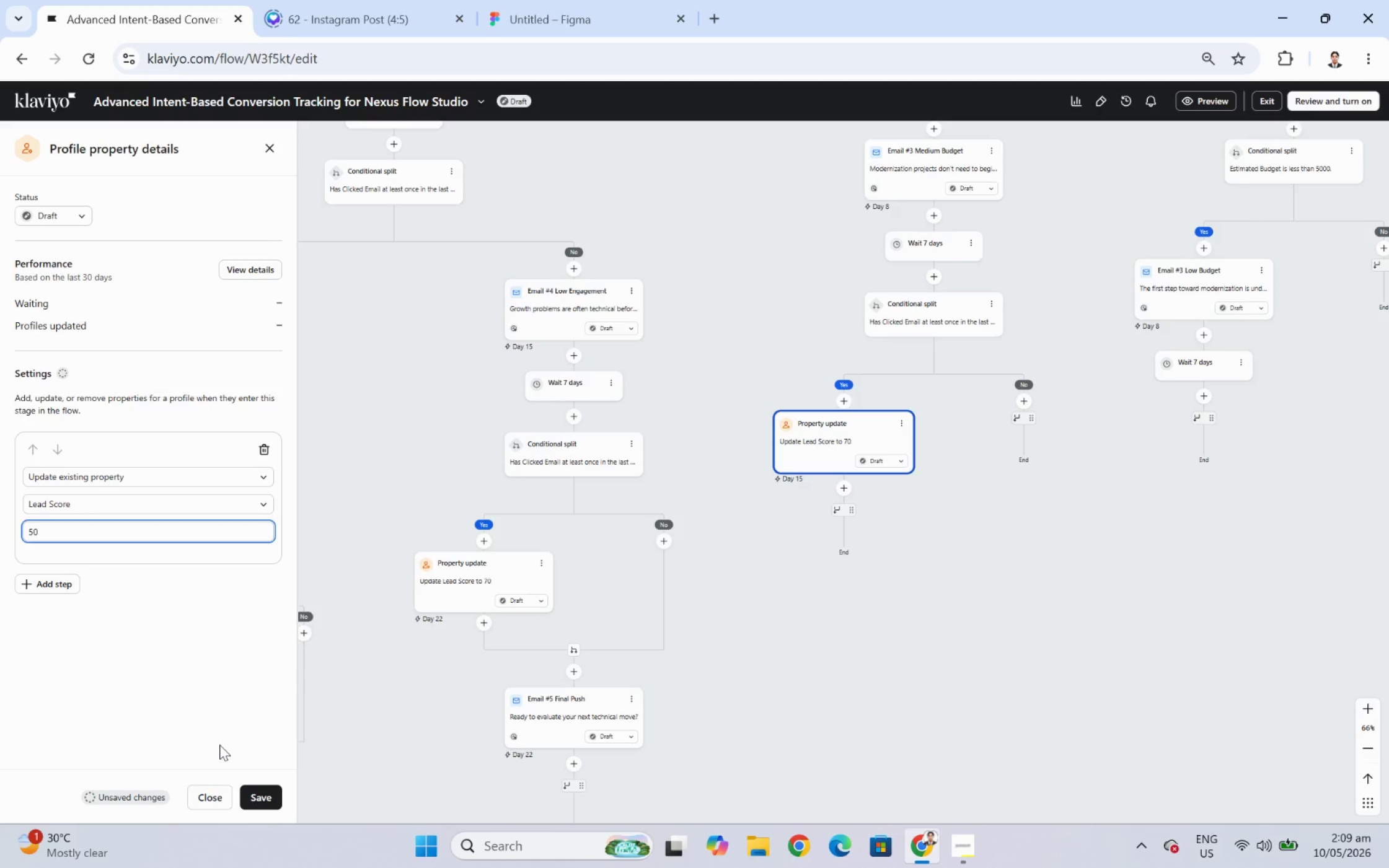 
left_click([270, 796])
 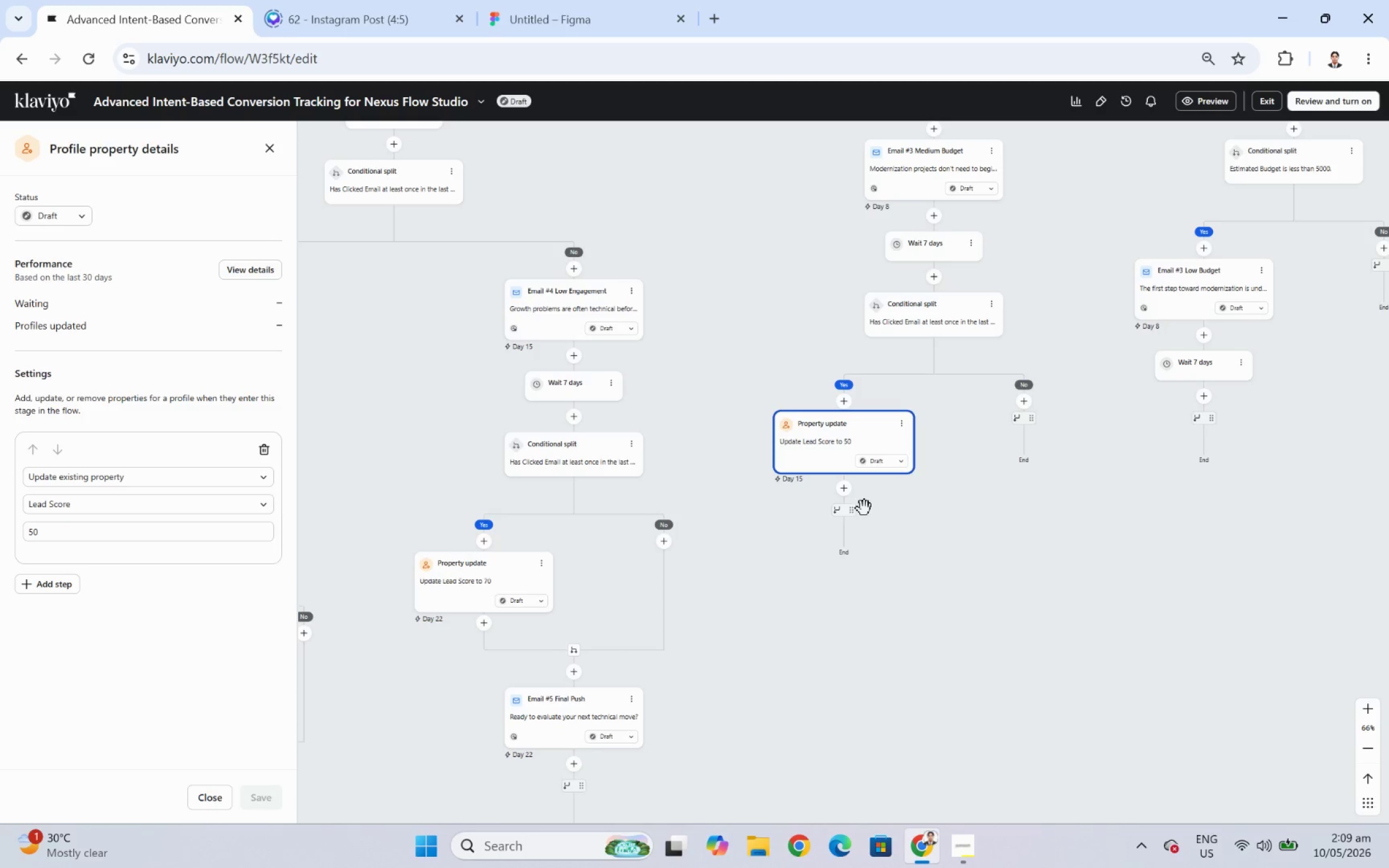 
wait(6.81)
 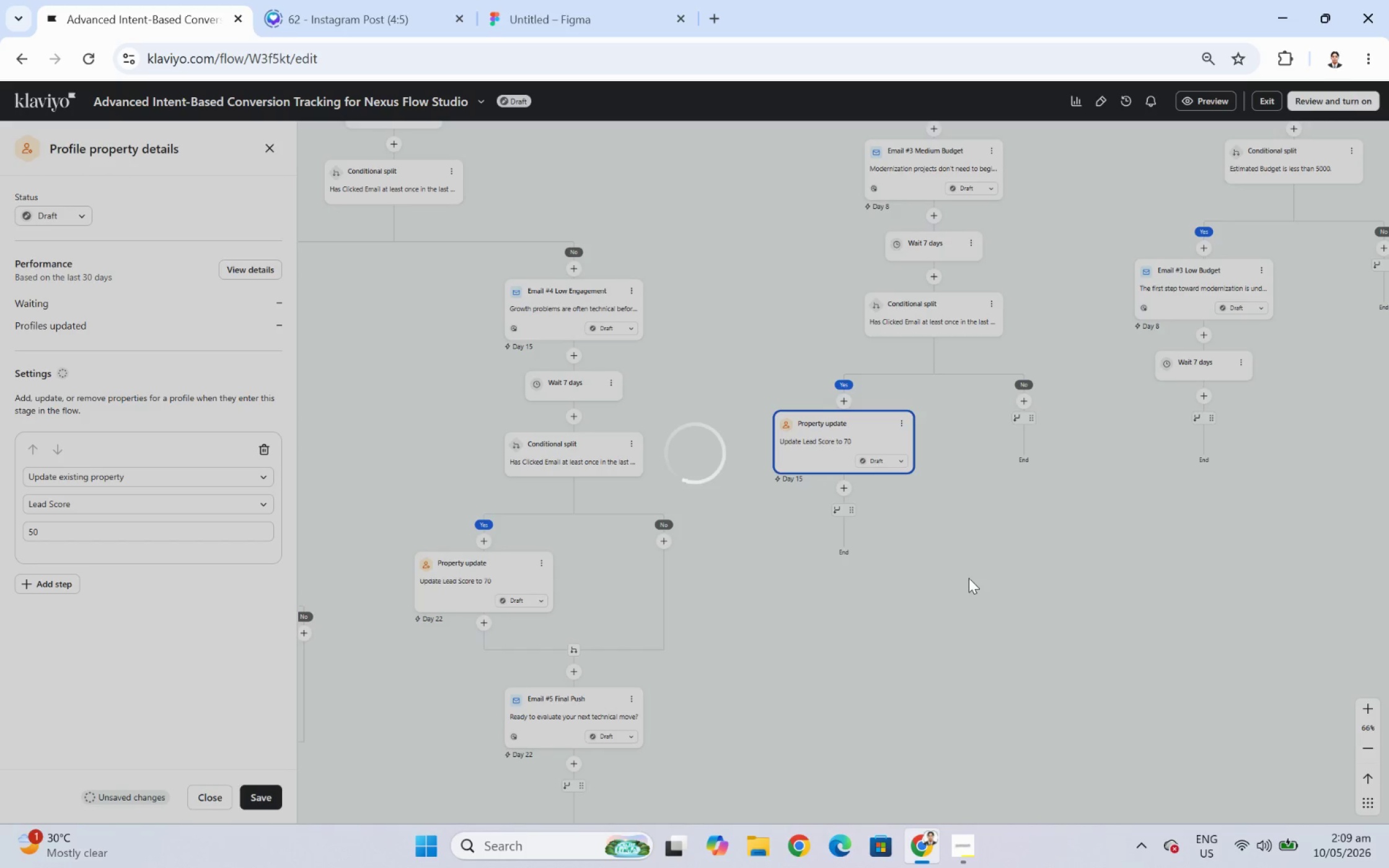 
left_click_drag(start_coordinate=[805, 600], to_coordinate=[940, 589])
 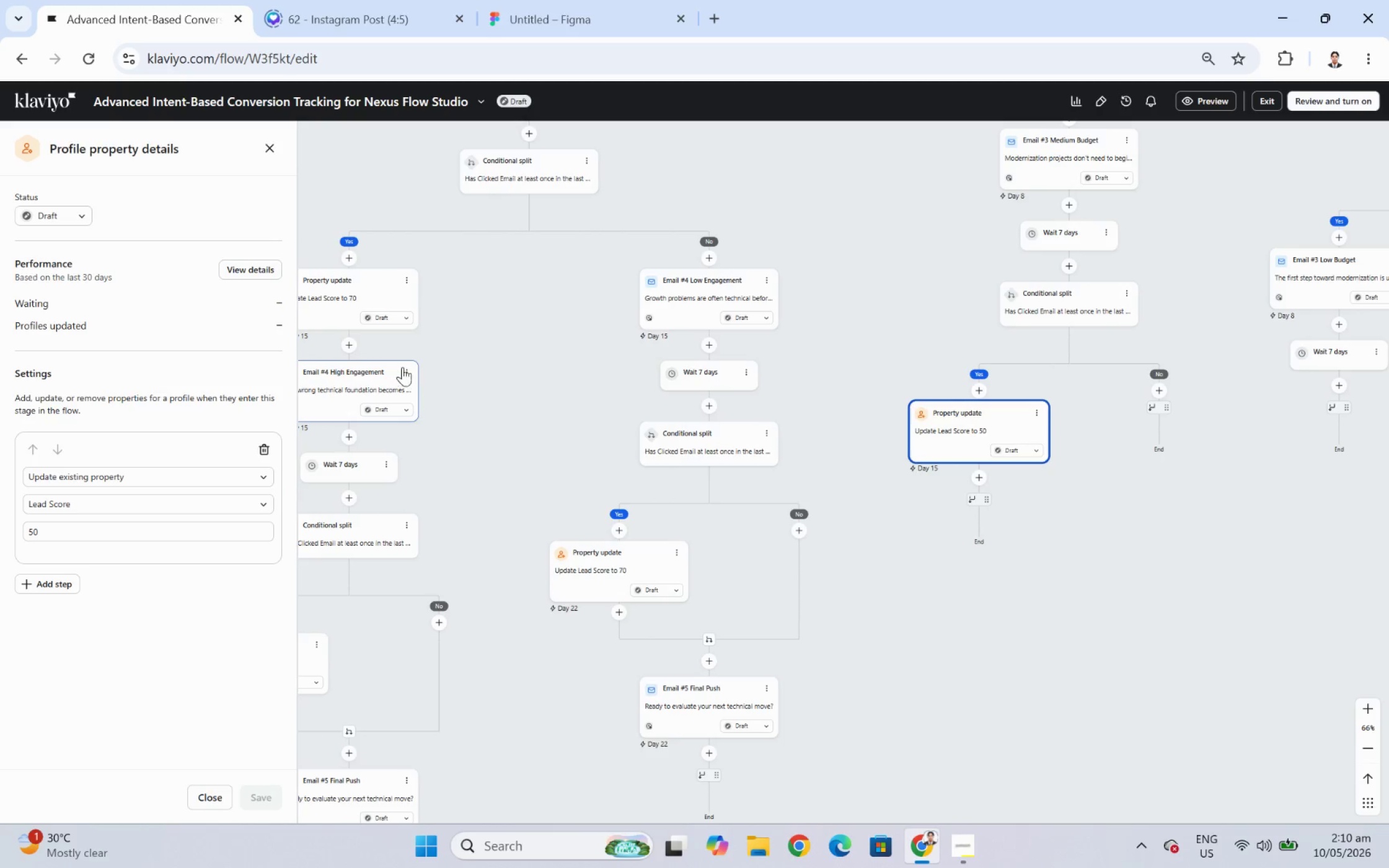 
left_click([410, 372])
 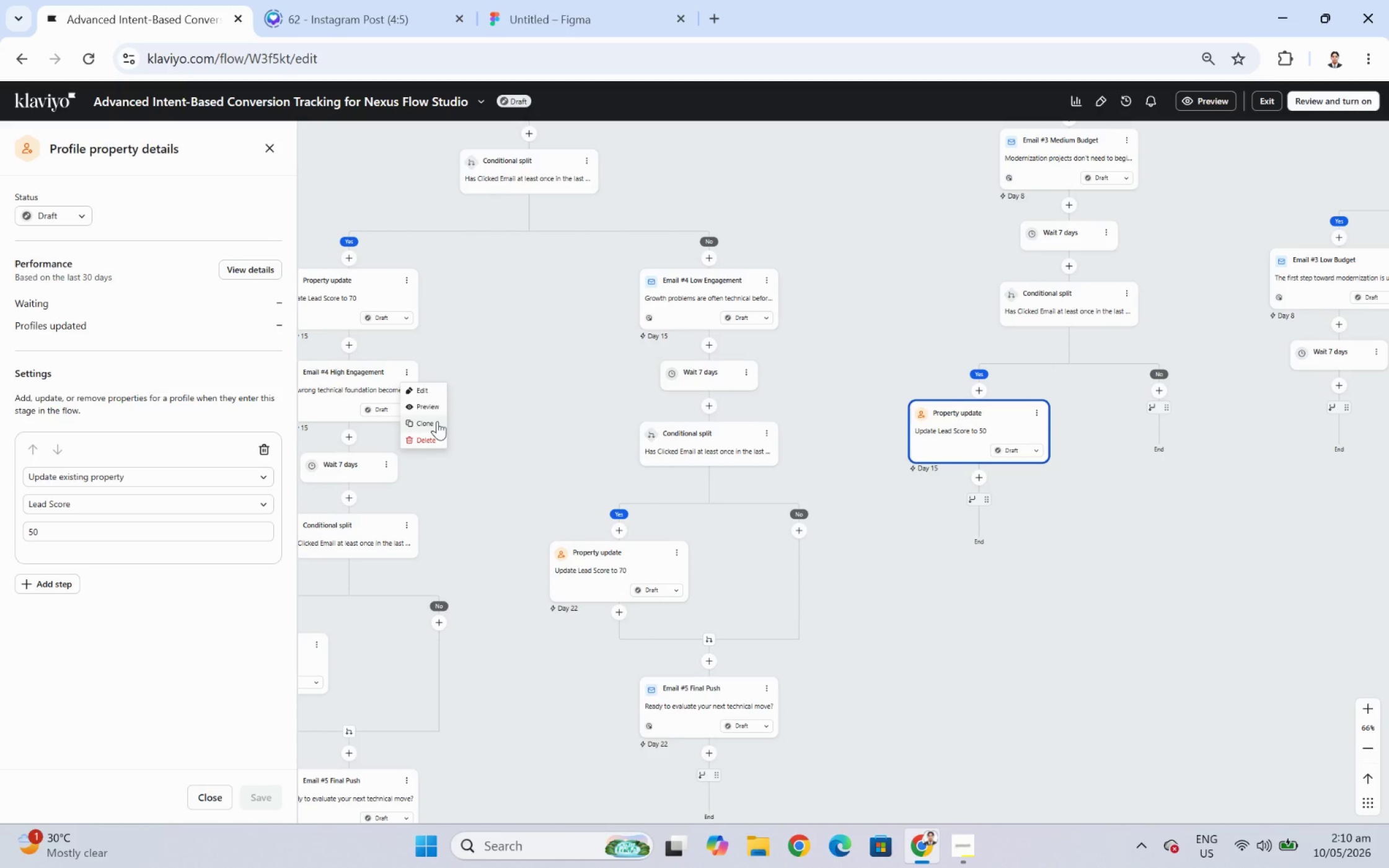 
left_click([437, 421])
 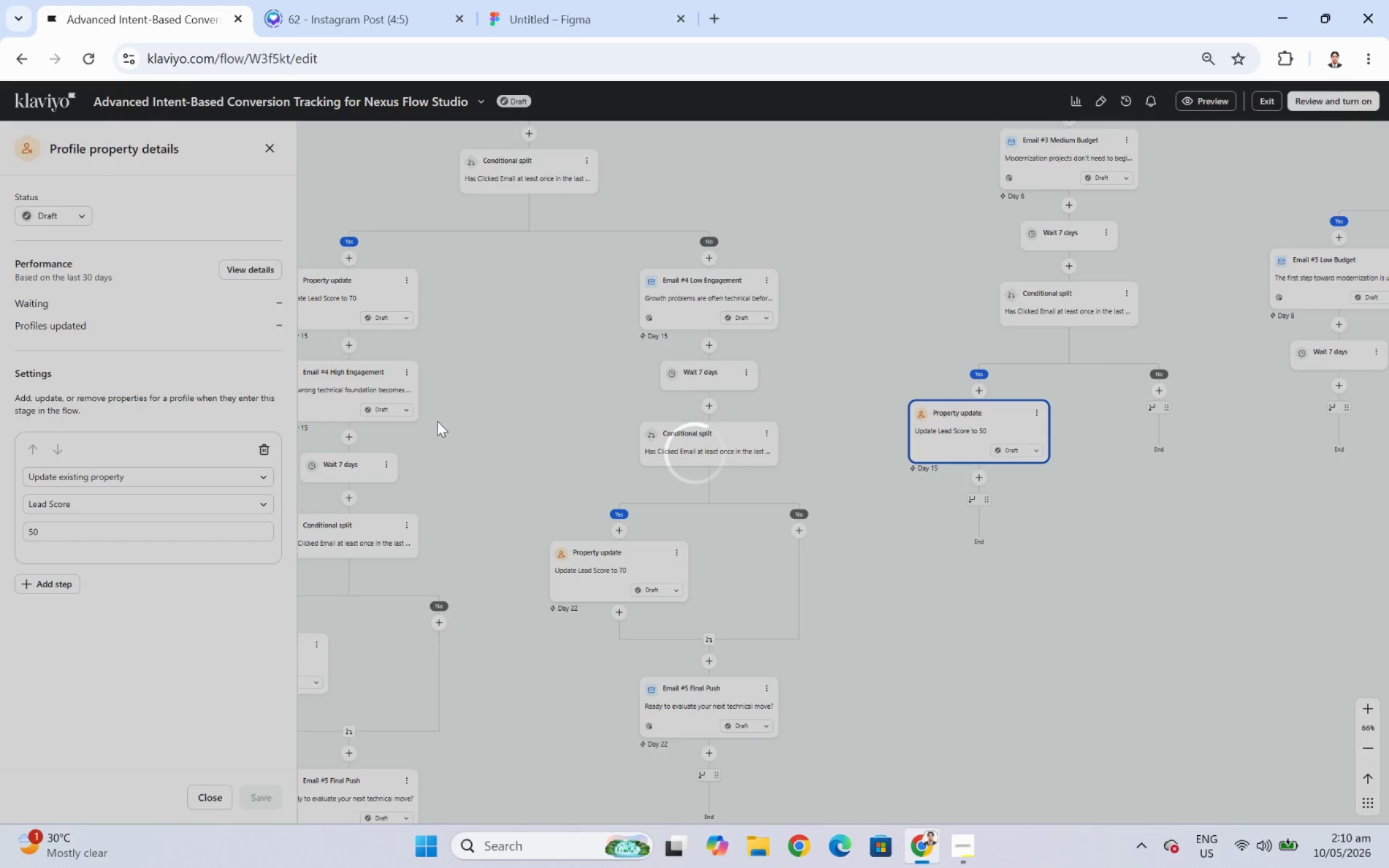 
mouse_move([405, 414])
 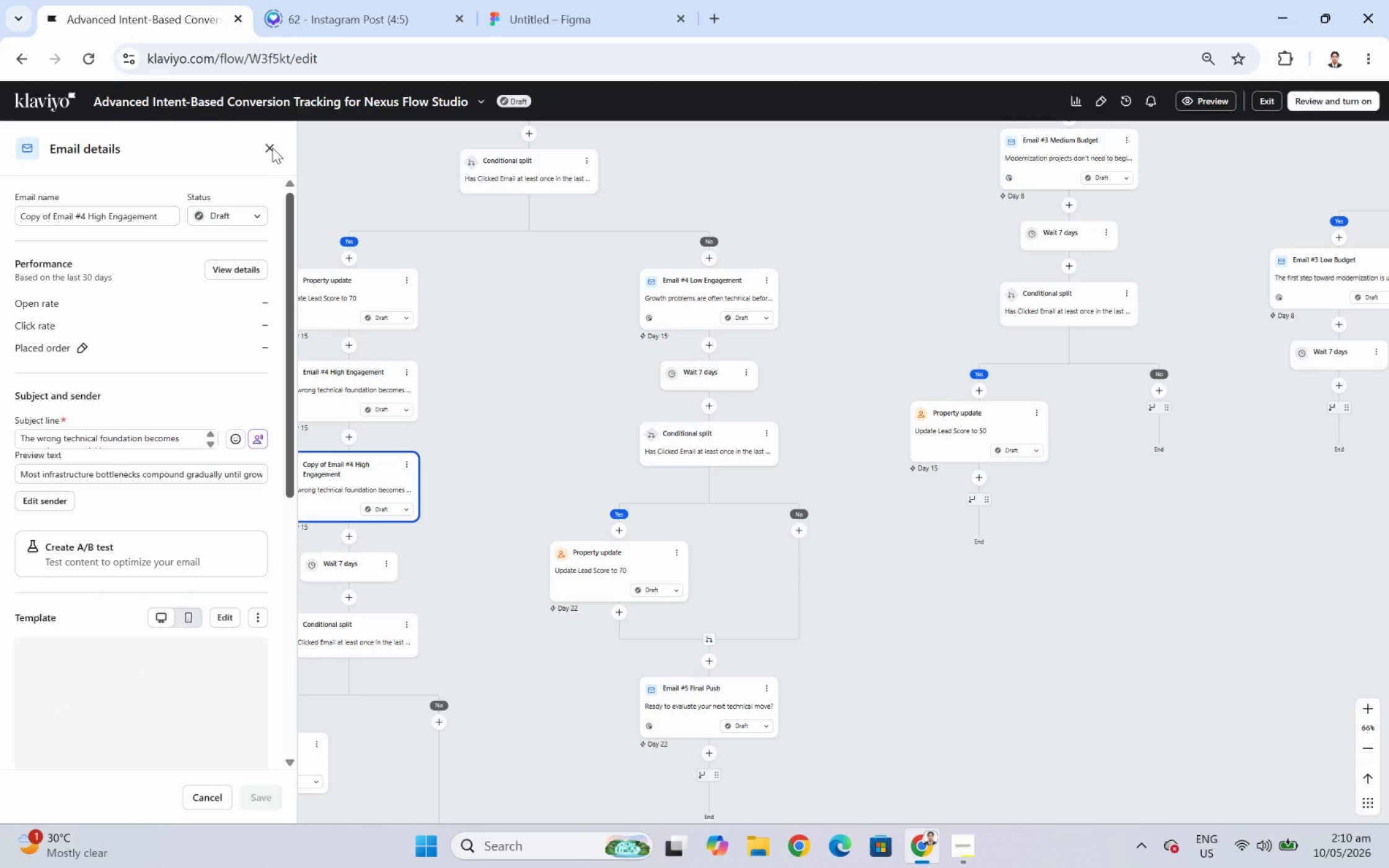 
left_click([272, 147])
 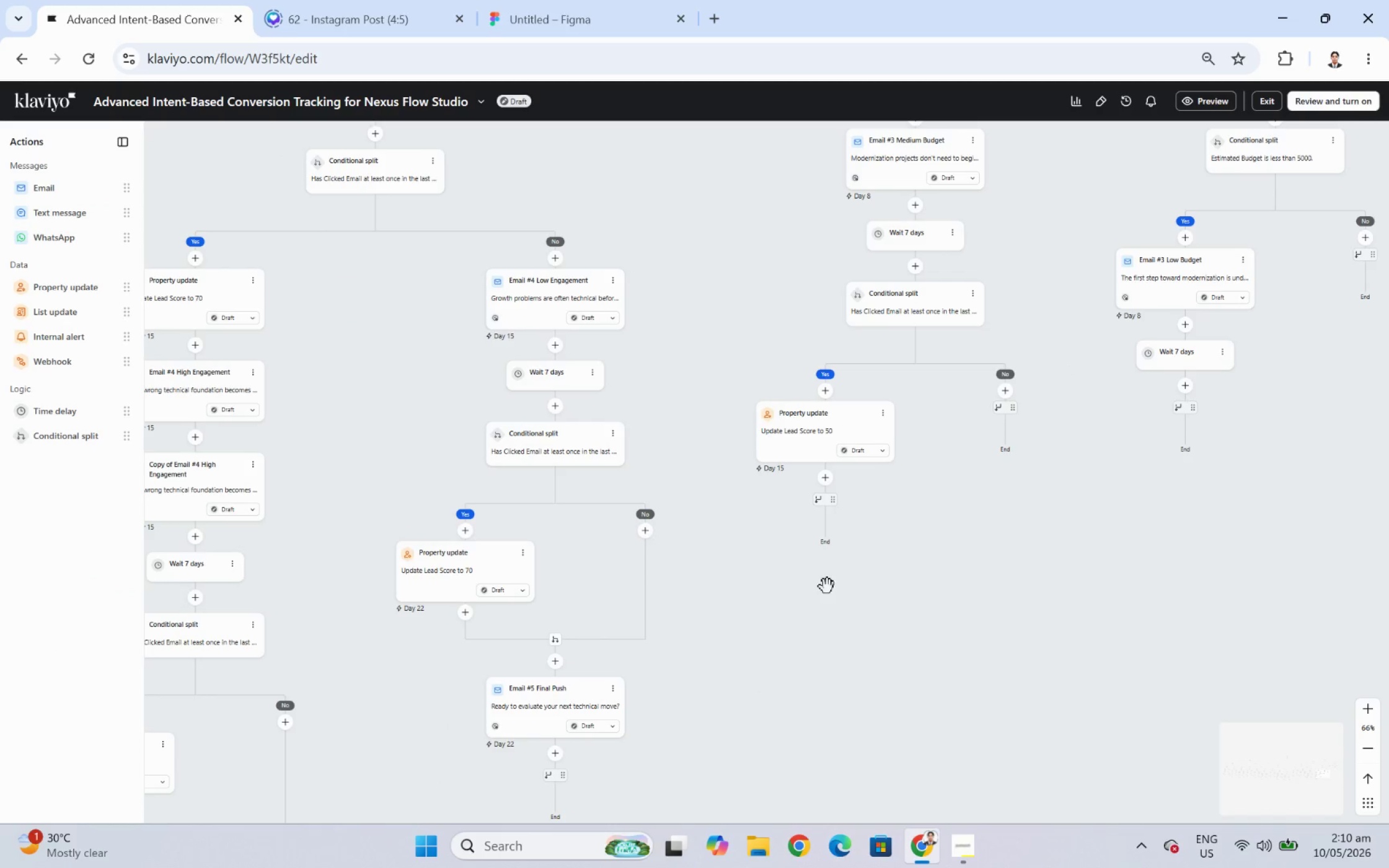 
left_click_drag(start_coordinate=[812, 663], to_coordinate=[861, 654])
 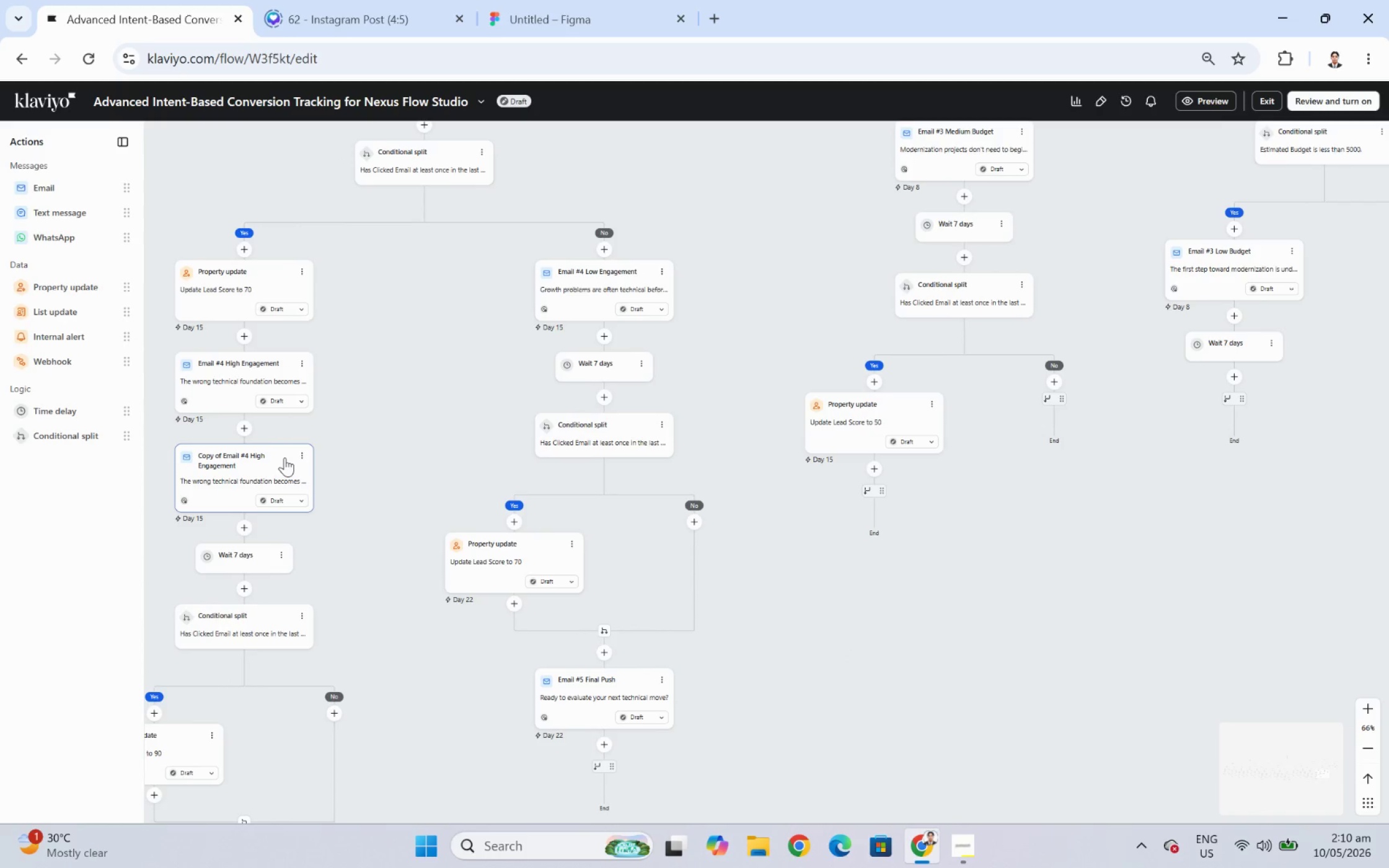 
left_click_drag(start_coordinate=[259, 458], to_coordinate=[869, 470])
 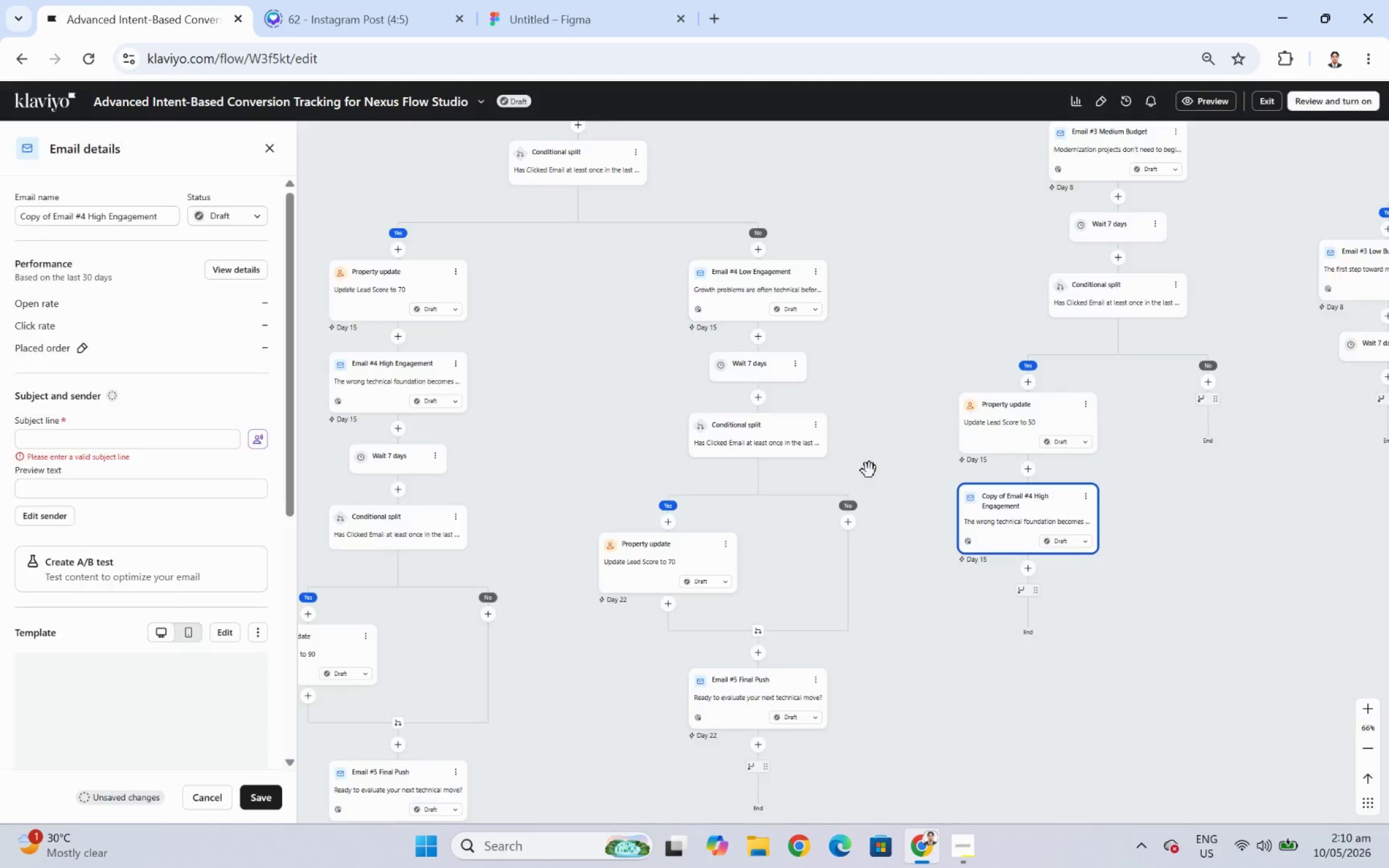 
left_click_drag(start_coordinate=[1155, 462], to_coordinate=[1014, 483])
 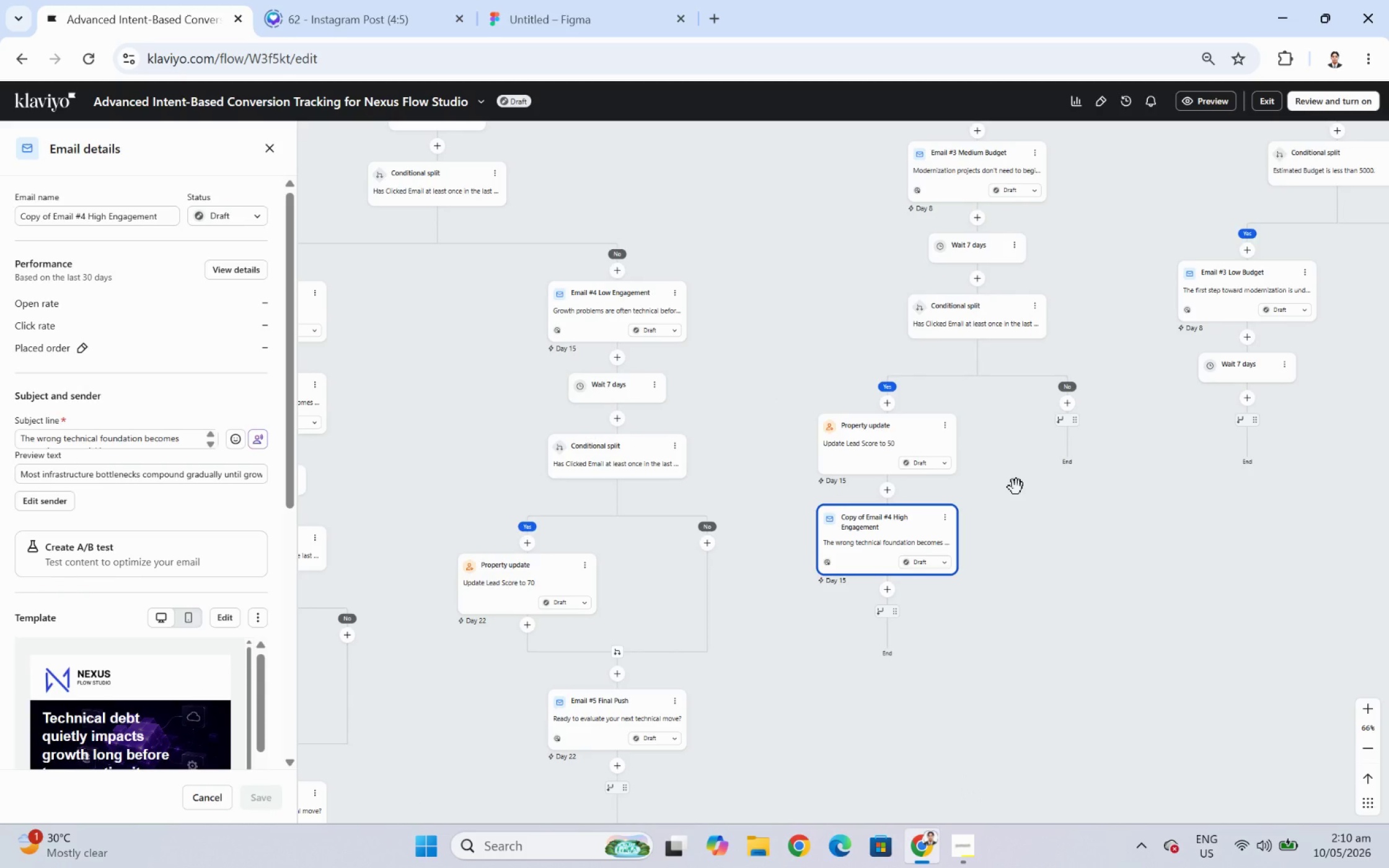 
wait(21.65)
 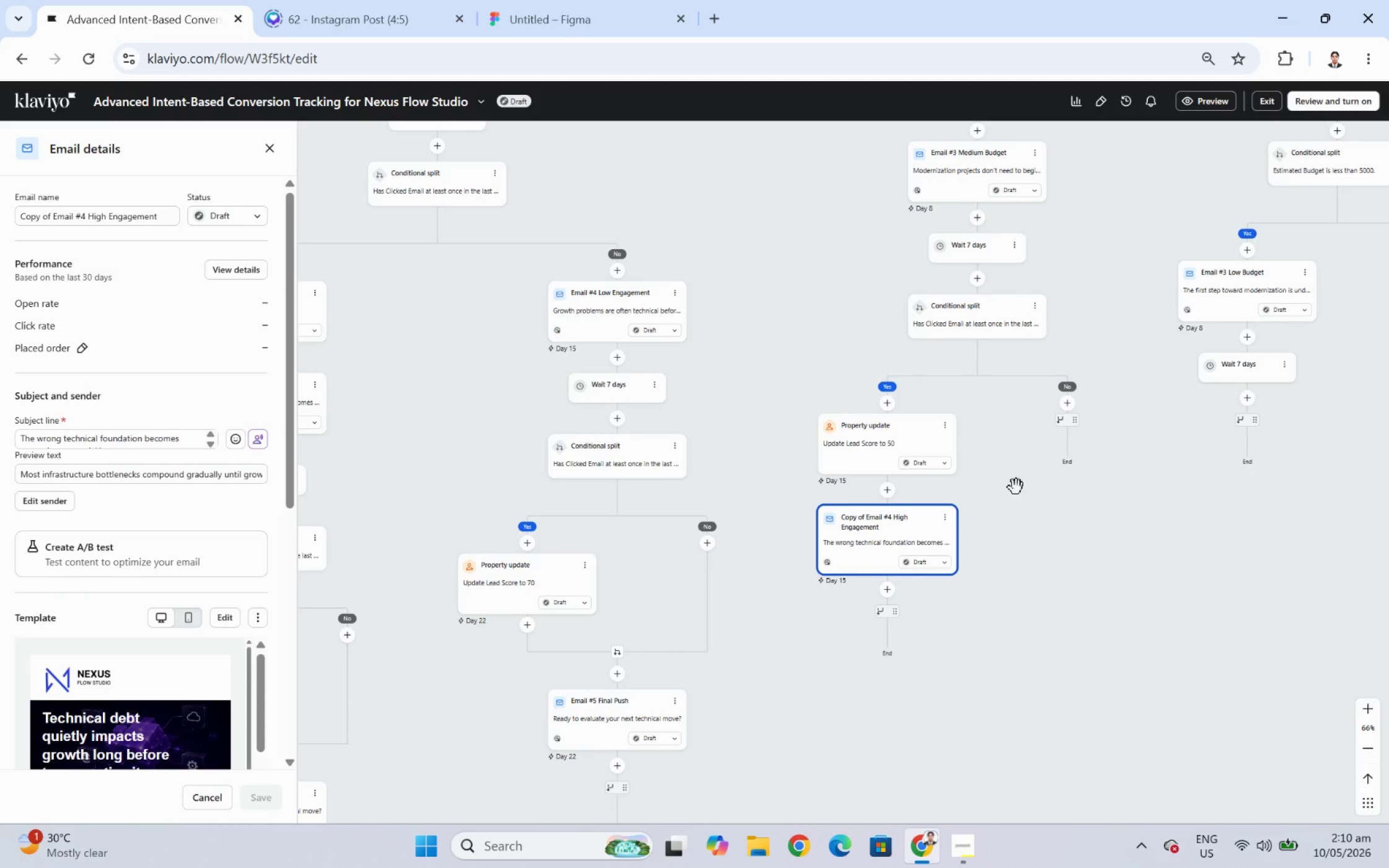 
left_click_drag(start_coordinate=[52, 216], to_coordinate=[4, 217])
 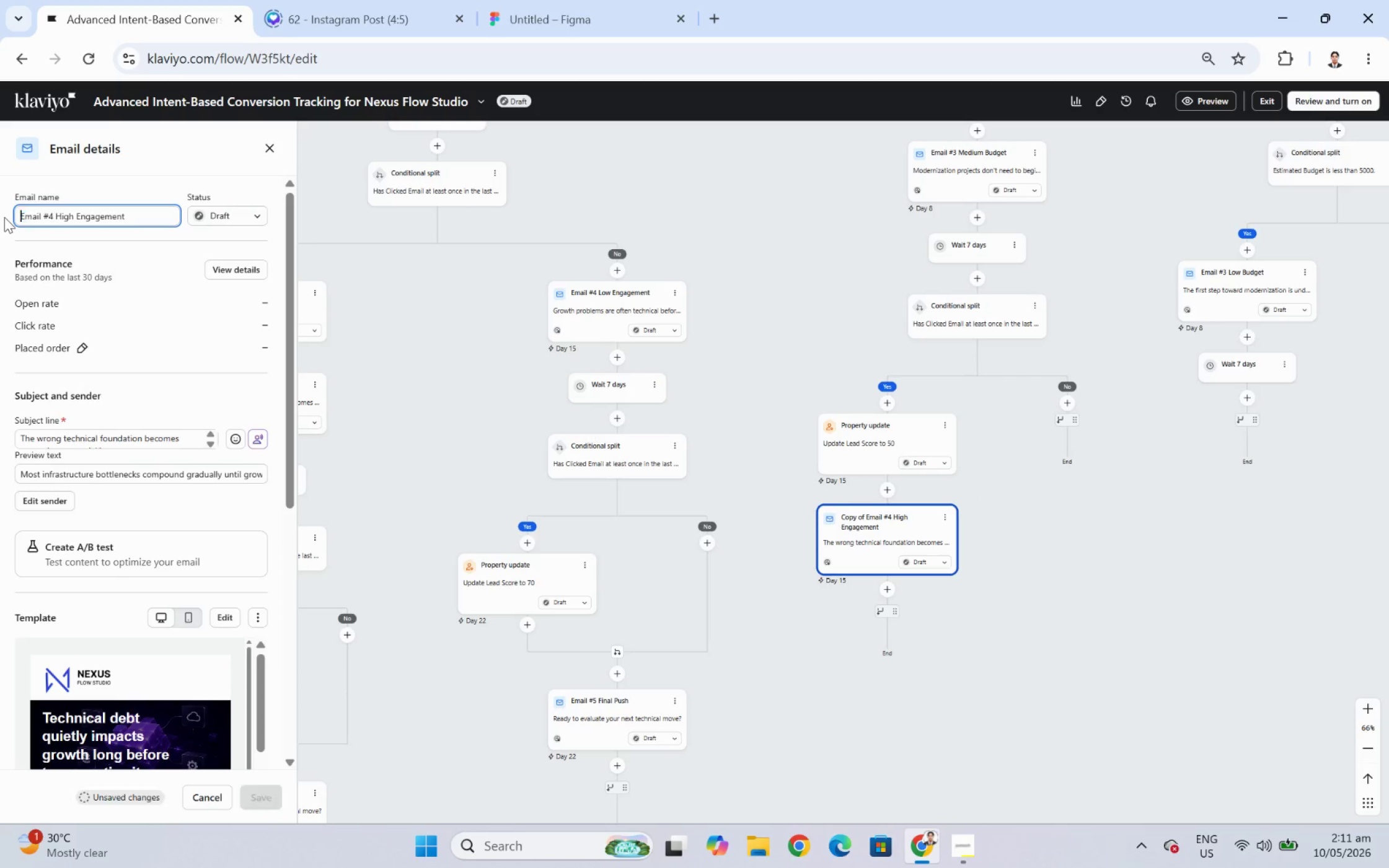 
key(Backspace)
 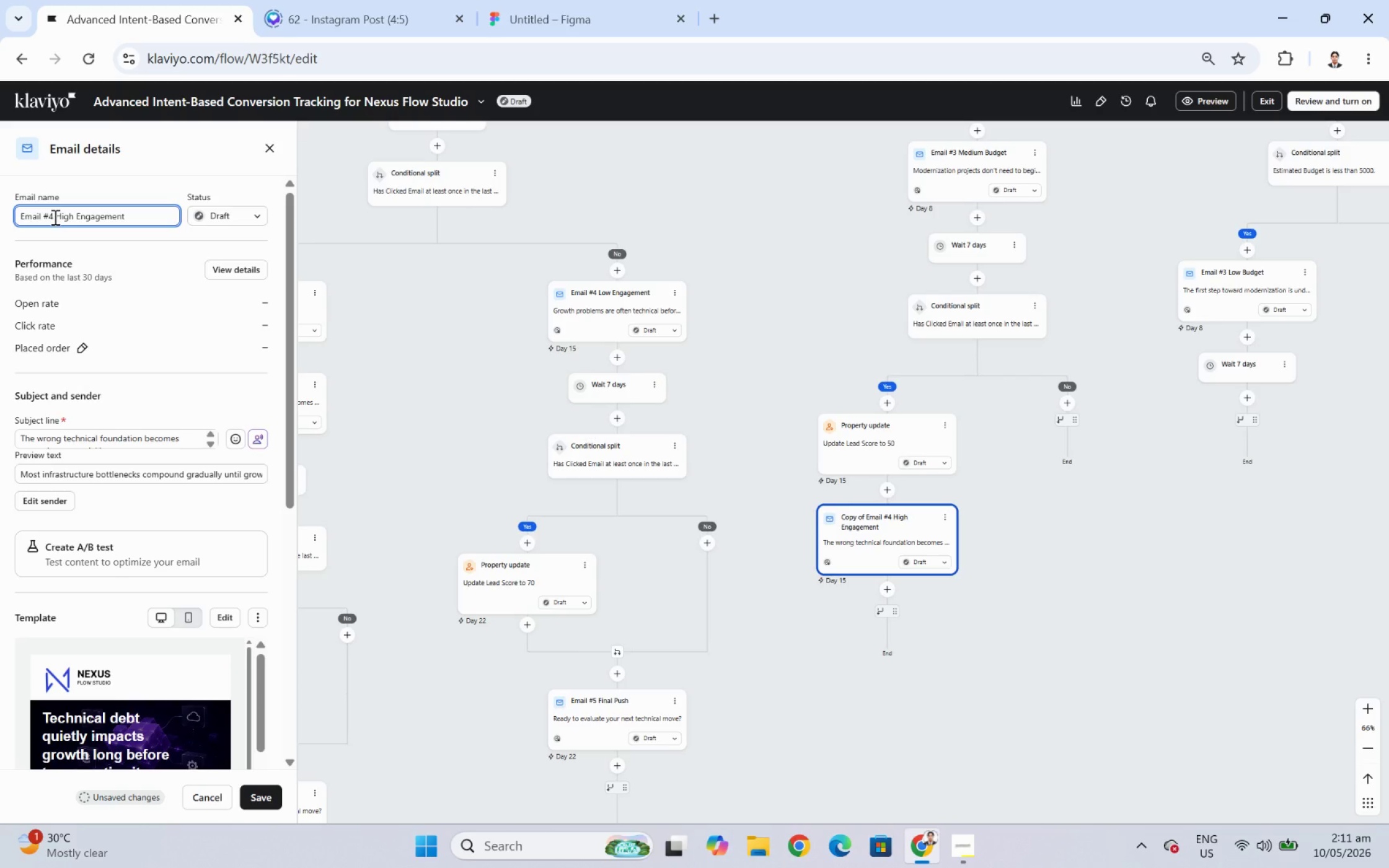 
wait(6.8)
 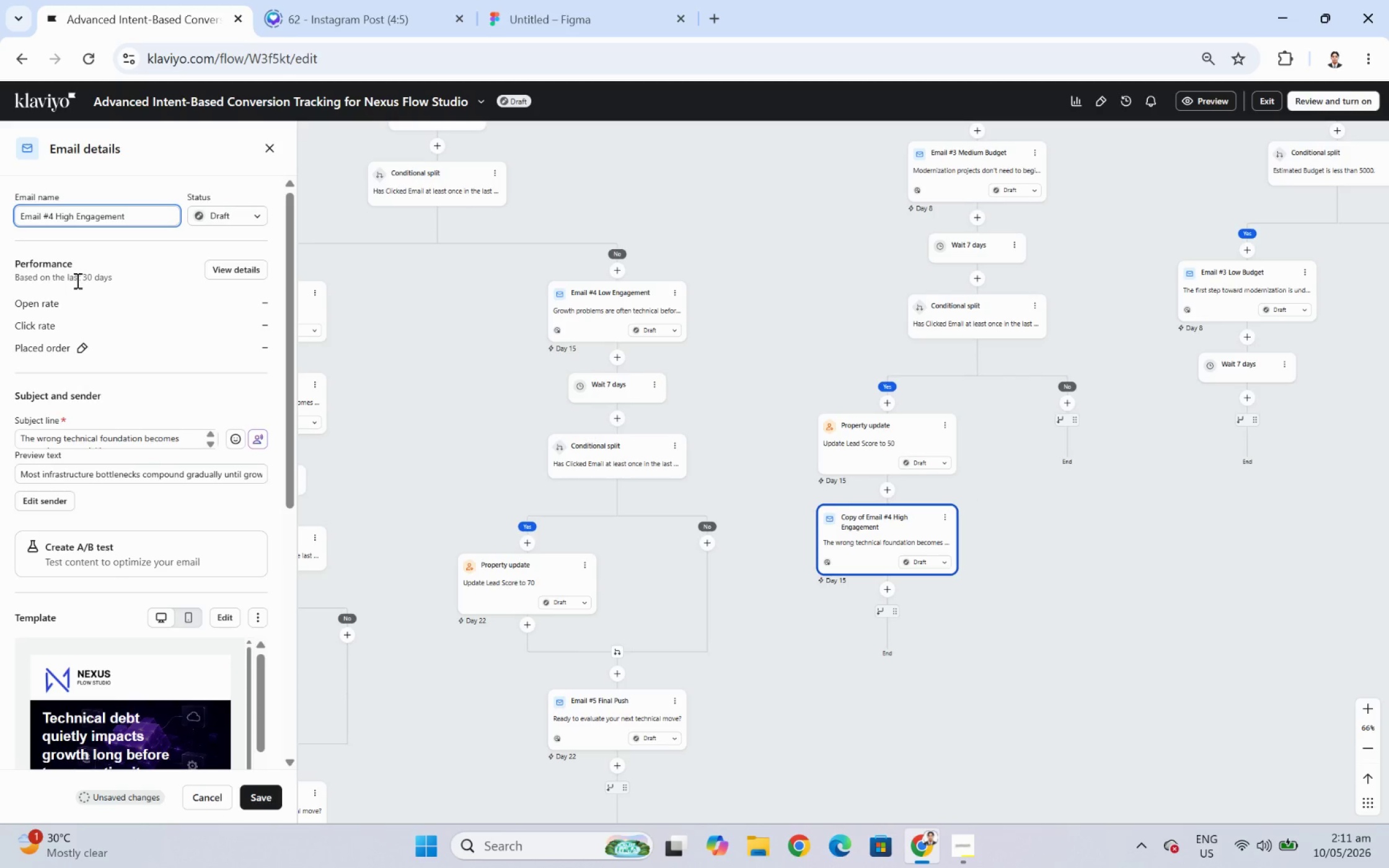 
left_click([272, 800])
 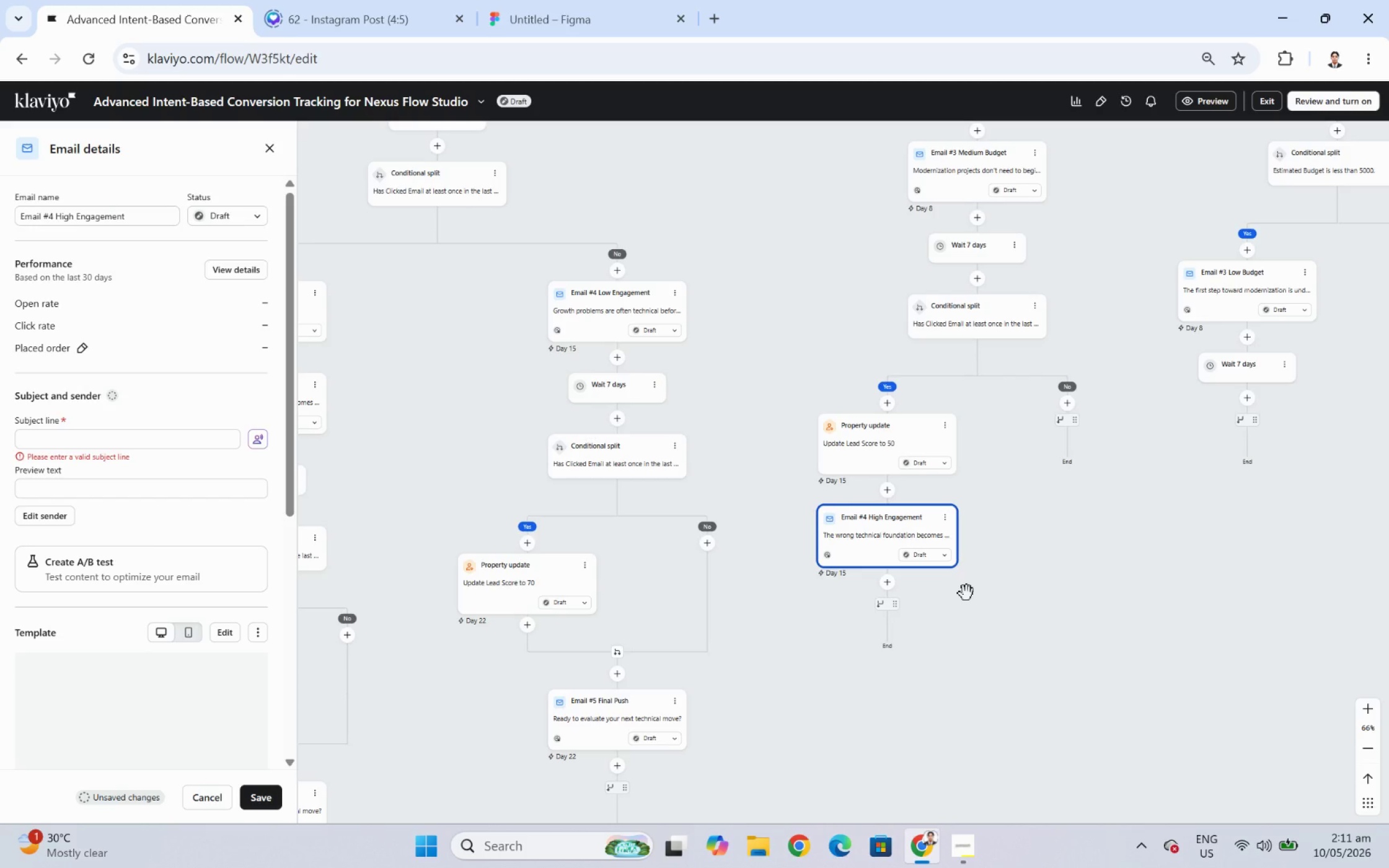 
left_click_drag(start_coordinate=[968, 699], to_coordinate=[1036, 657])
 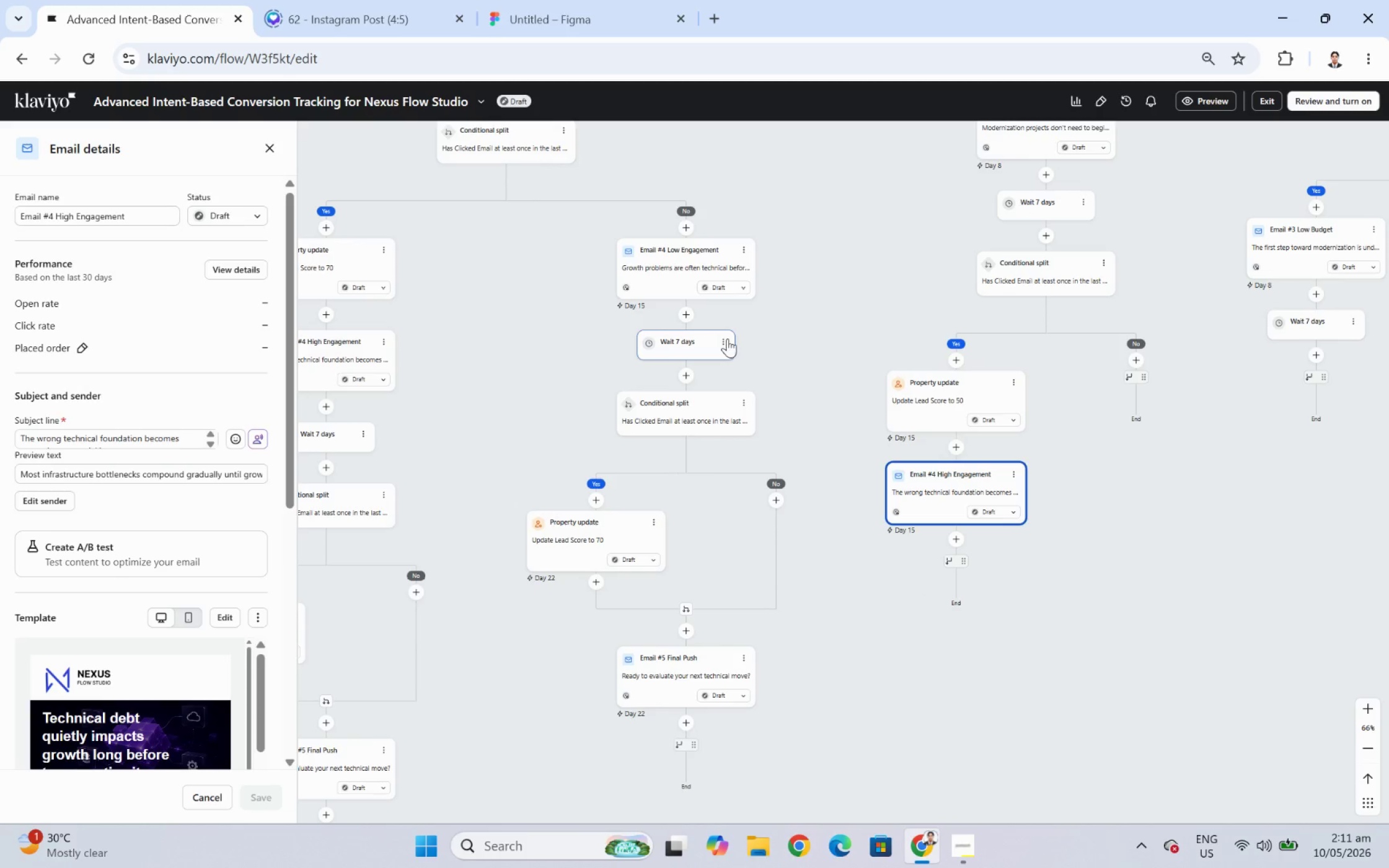 
left_click([725, 341])
 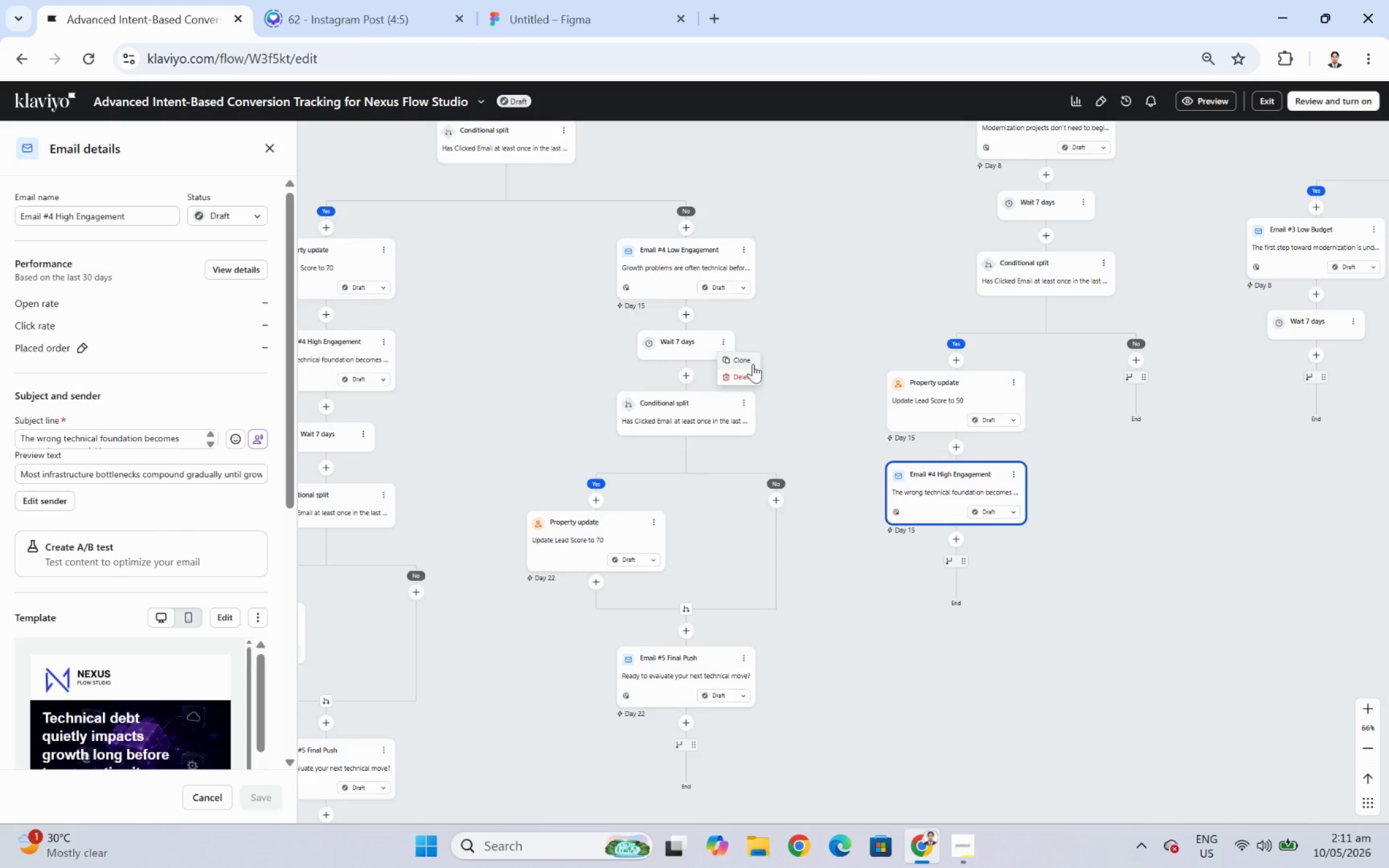 
left_click([752, 364])
 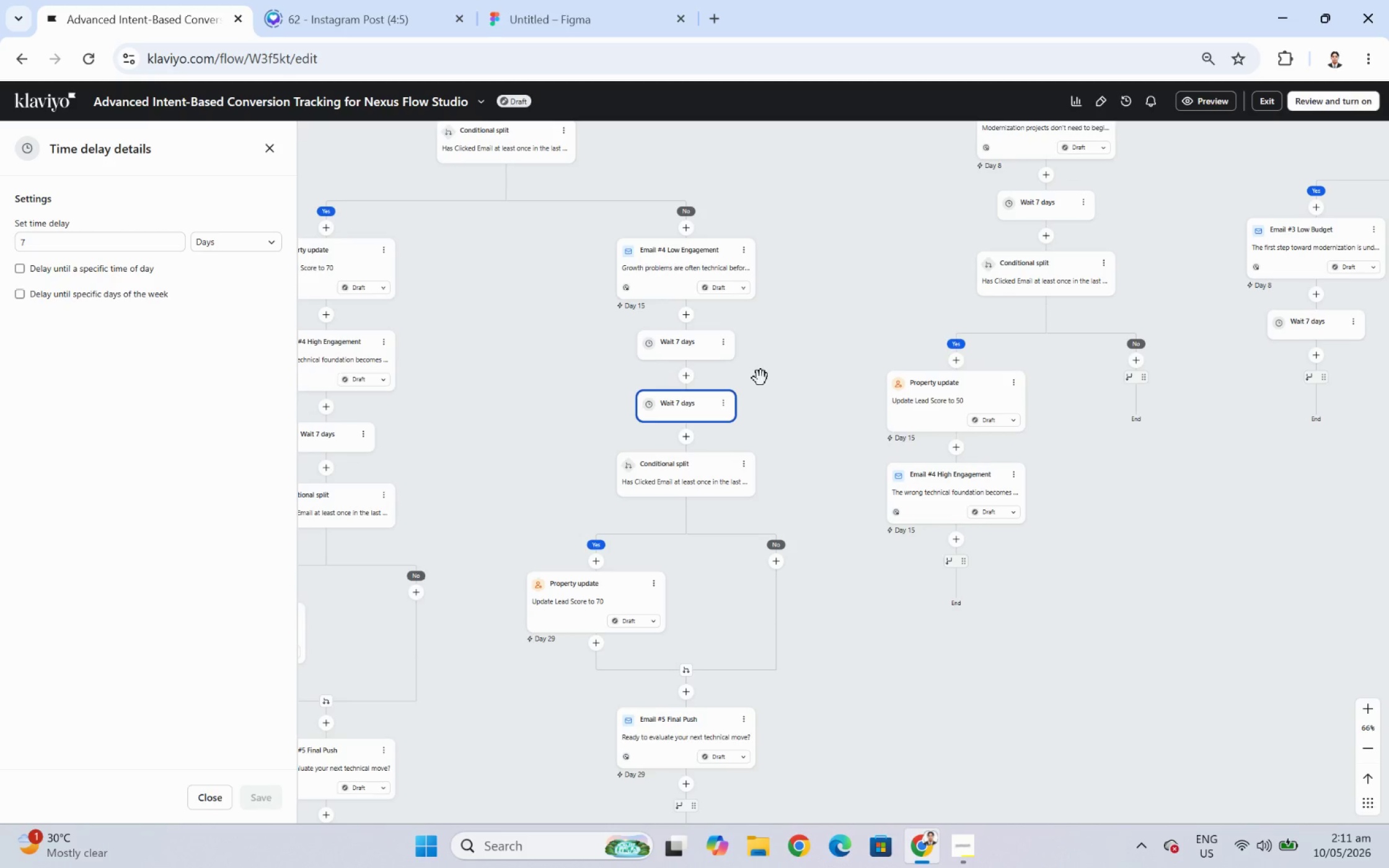 
left_click_drag(start_coordinate=[681, 404], to_coordinate=[957, 562])
 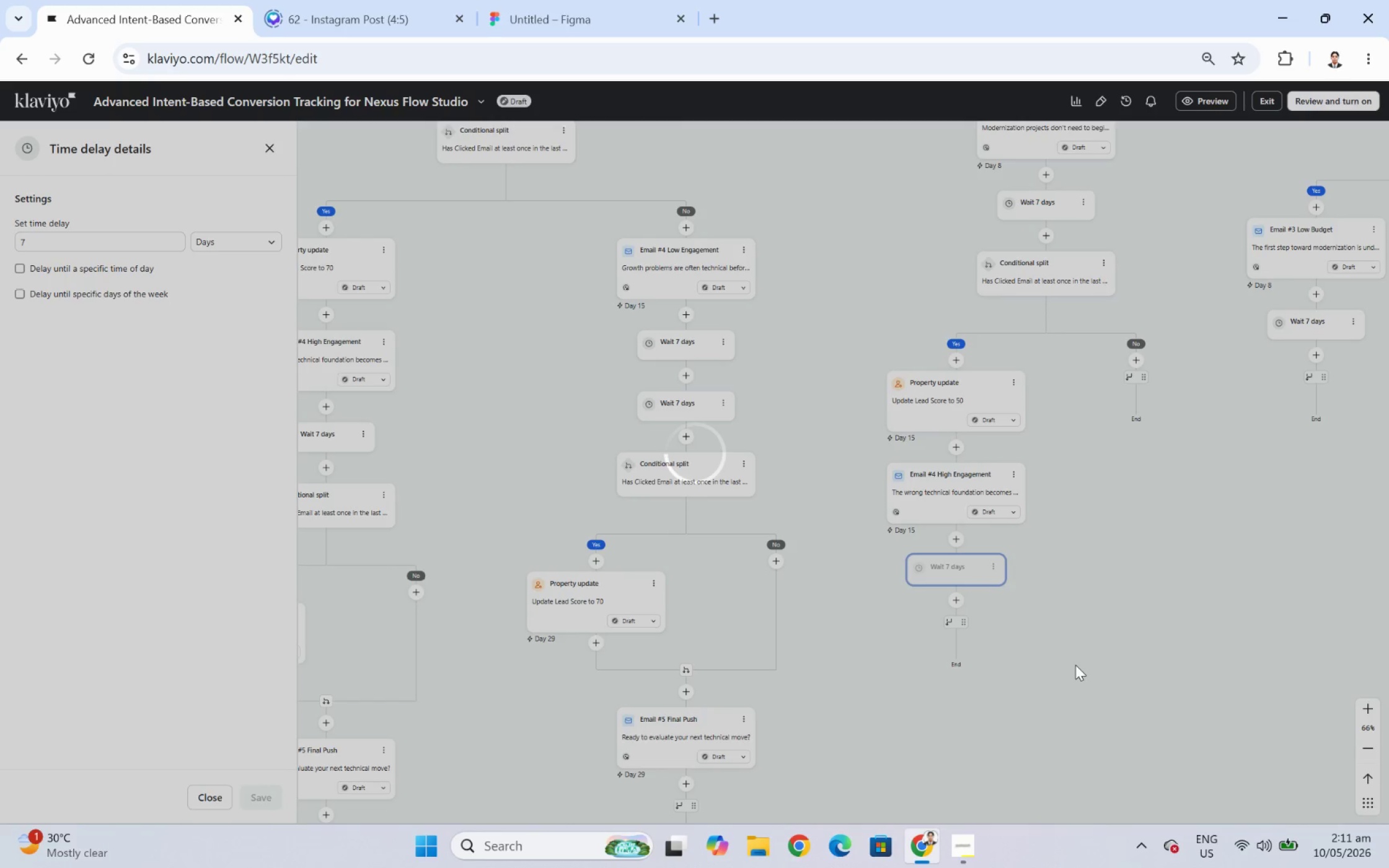 
left_click_drag(start_coordinate=[1075, 664], to_coordinate=[1027, 542])
 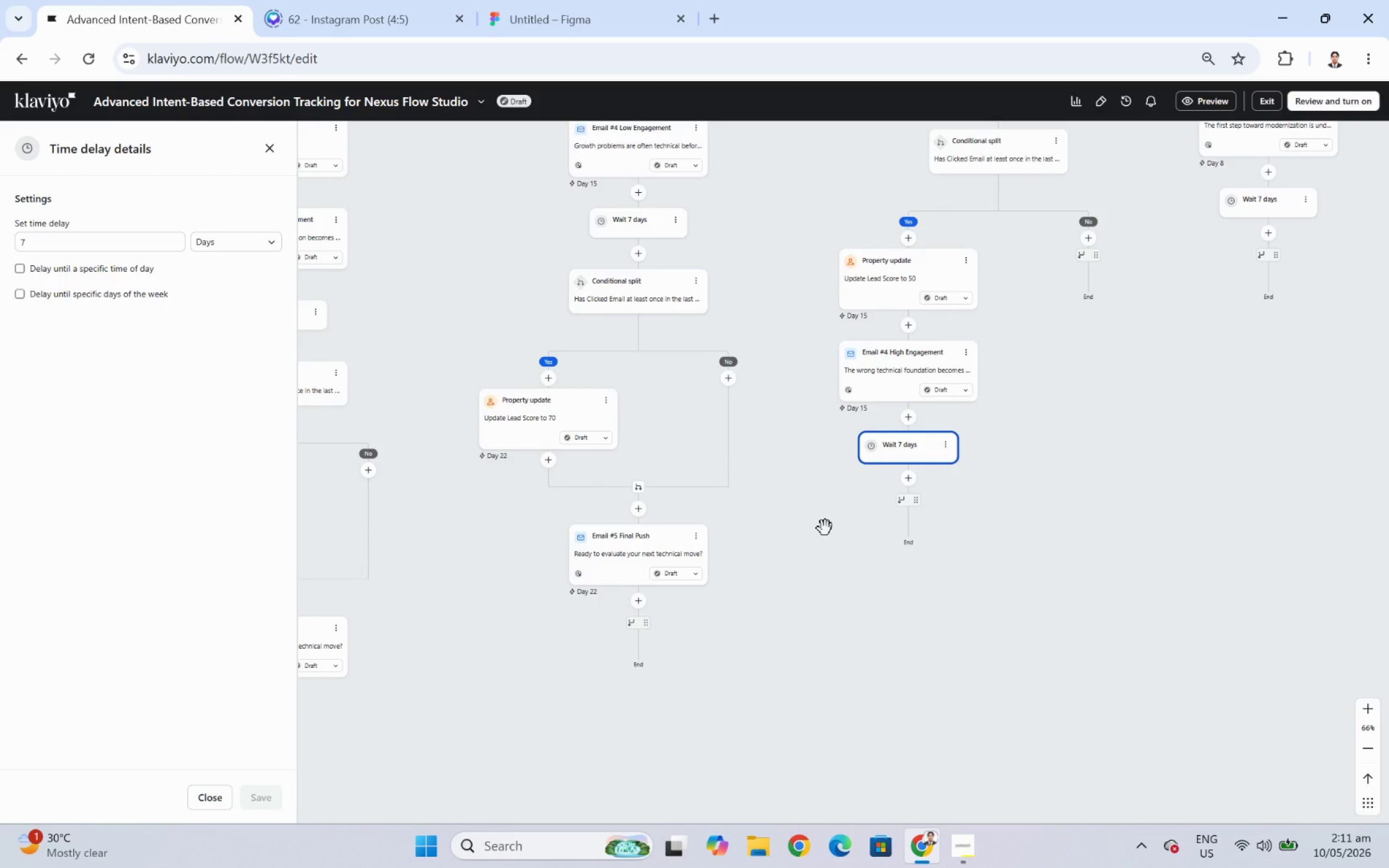 
left_click_drag(start_coordinate=[825, 528], to_coordinate=[912, 515])
 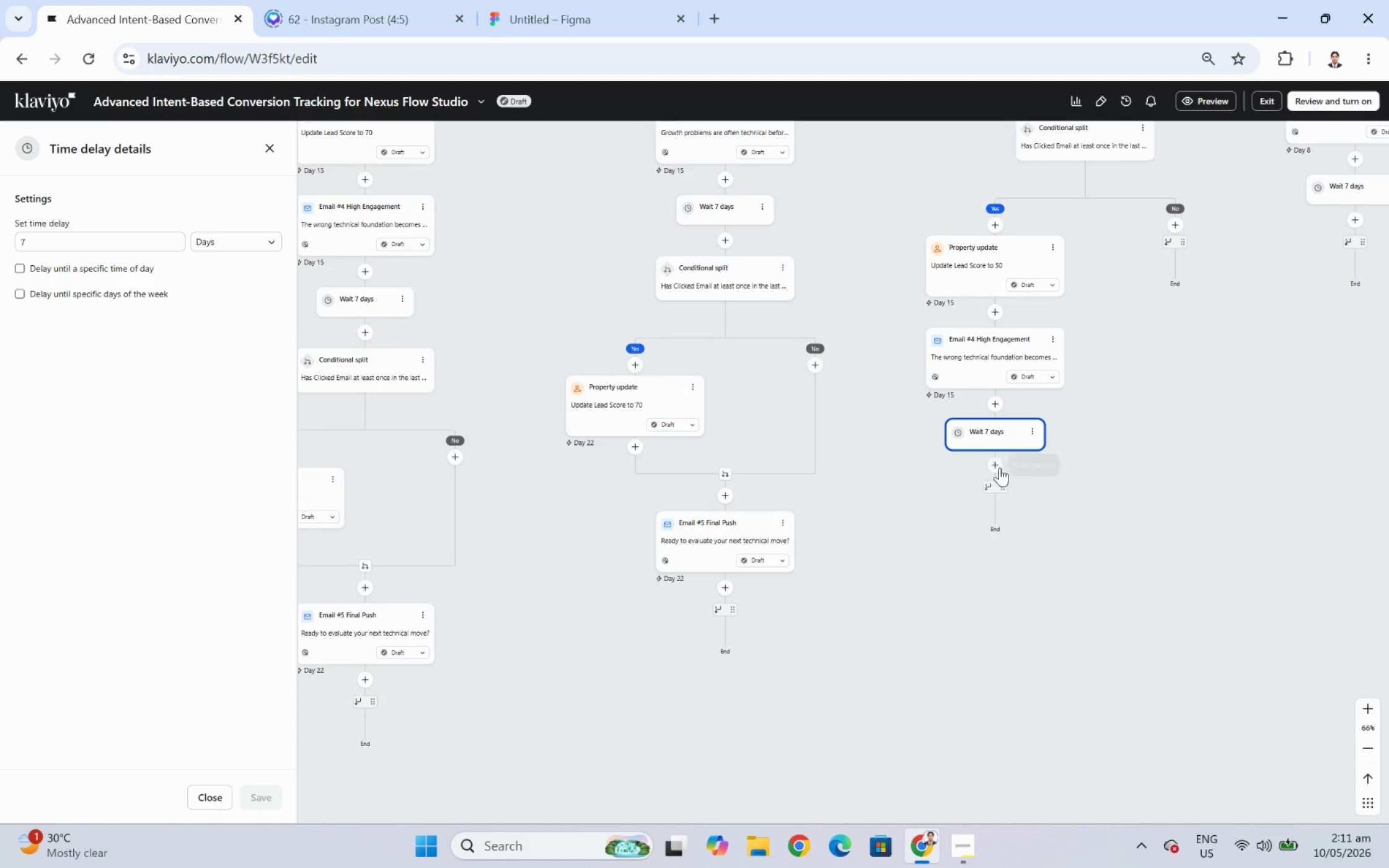 
left_click([999, 467])
 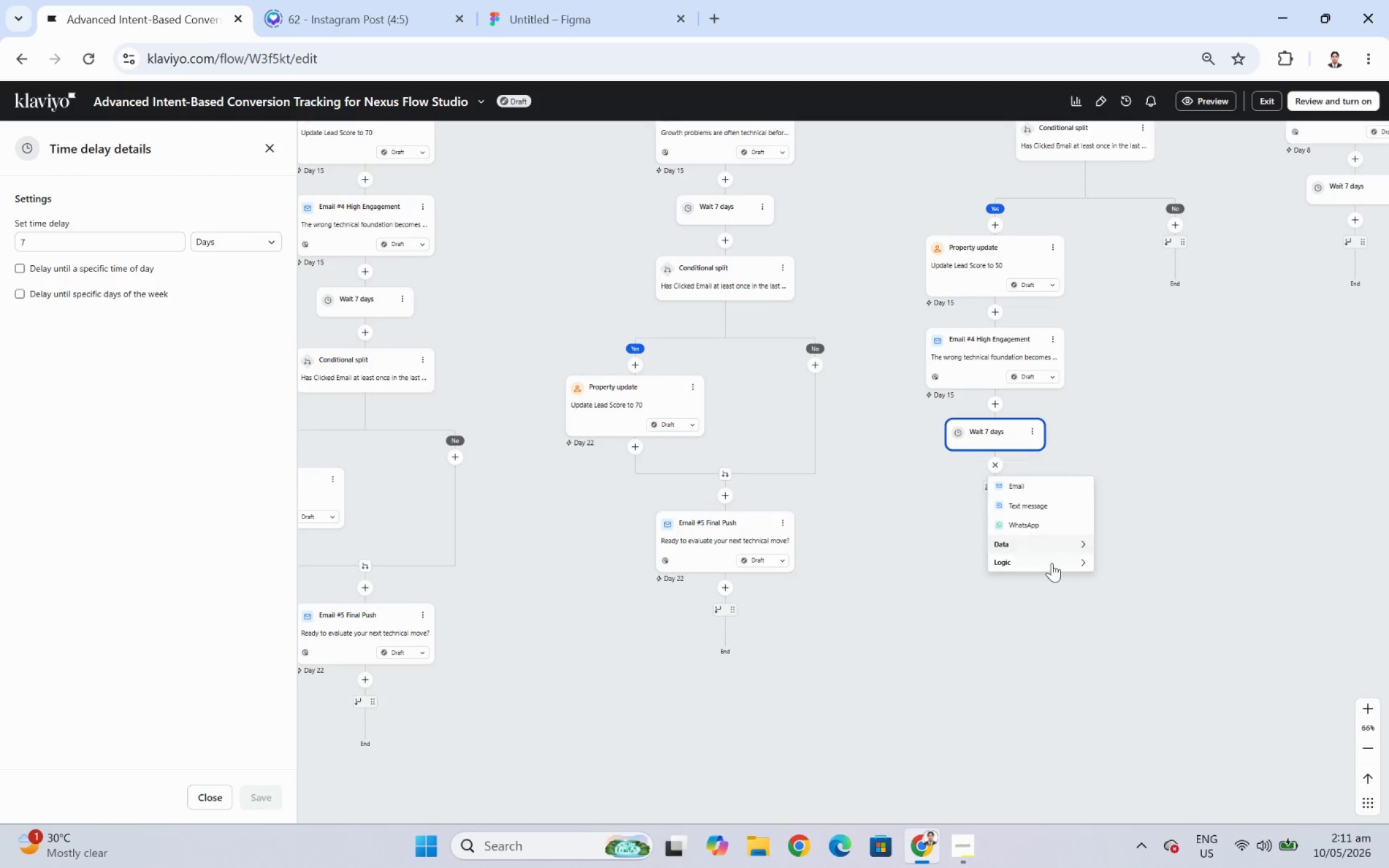 
left_click([1052, 566])
 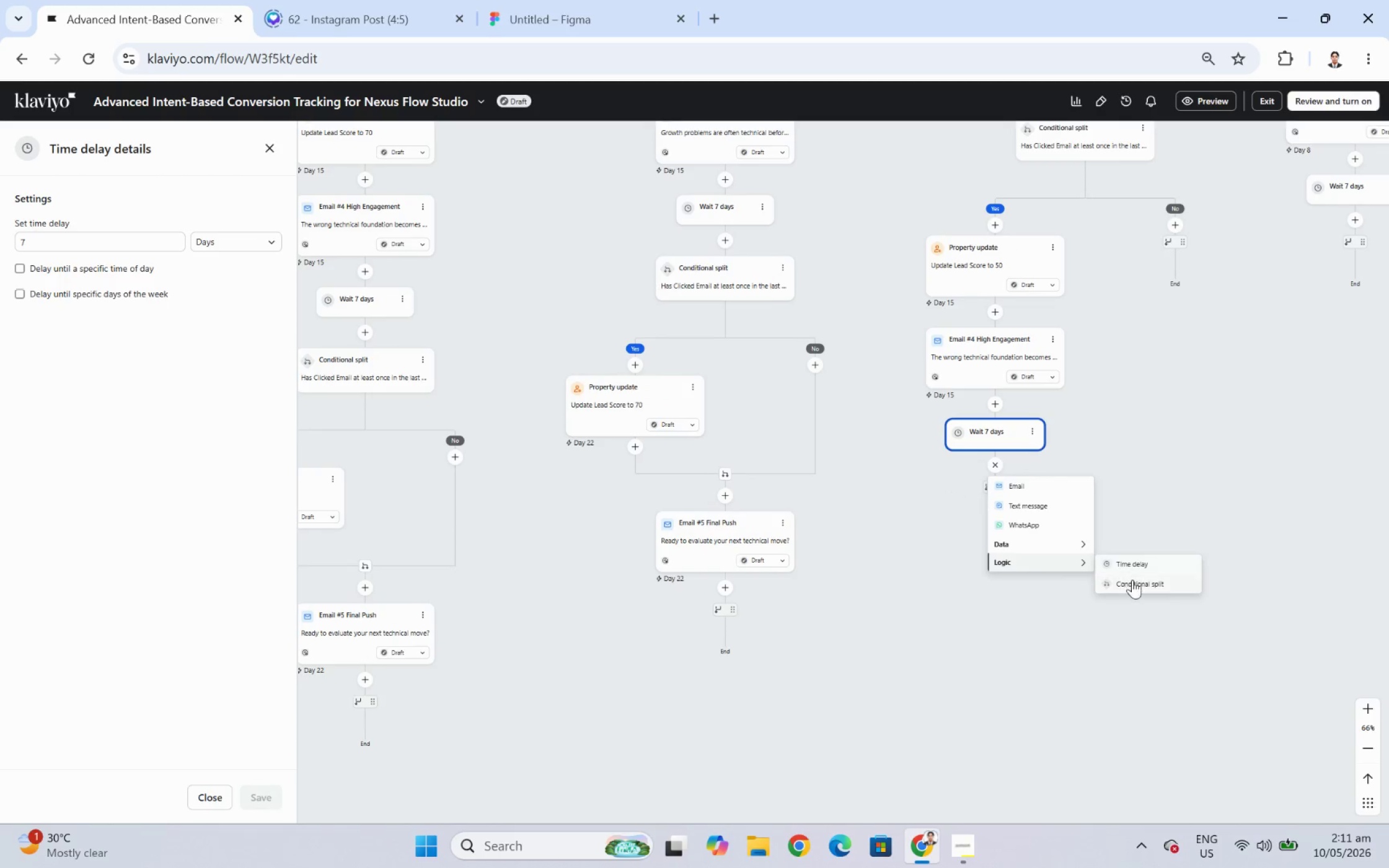 
left_click([1133, 582])
 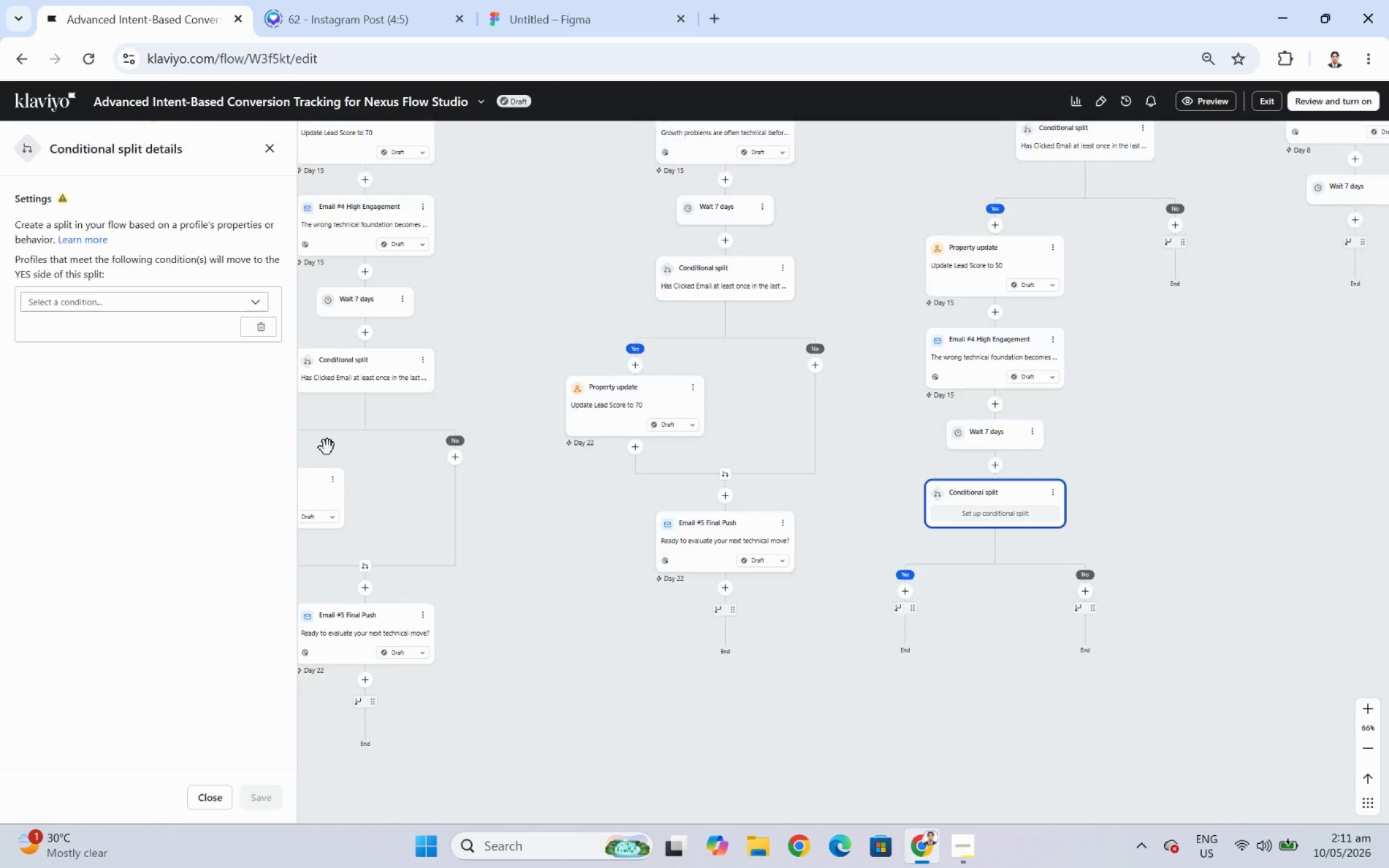 
left_click([170, 300])
 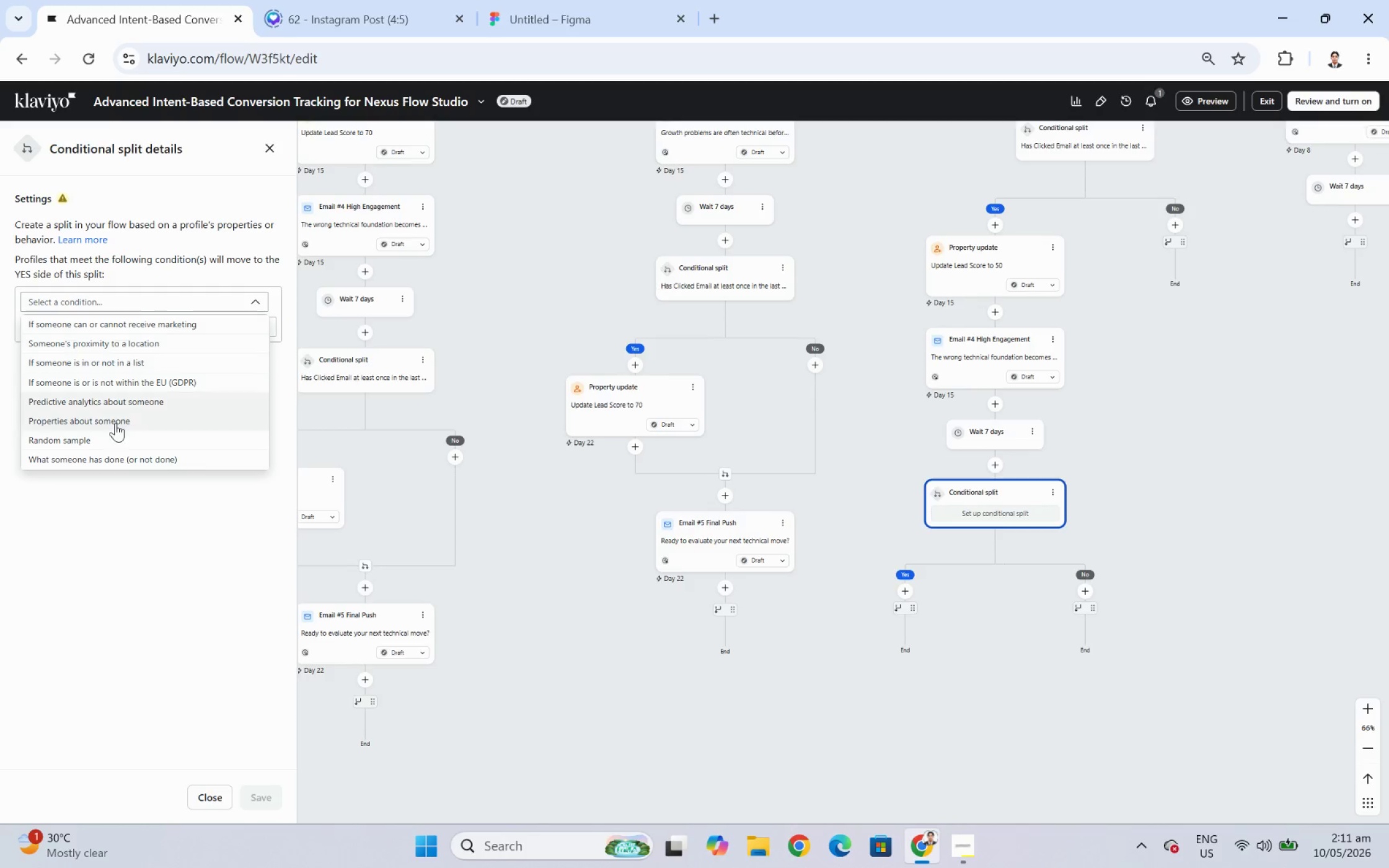 
left_click([115, 457])
 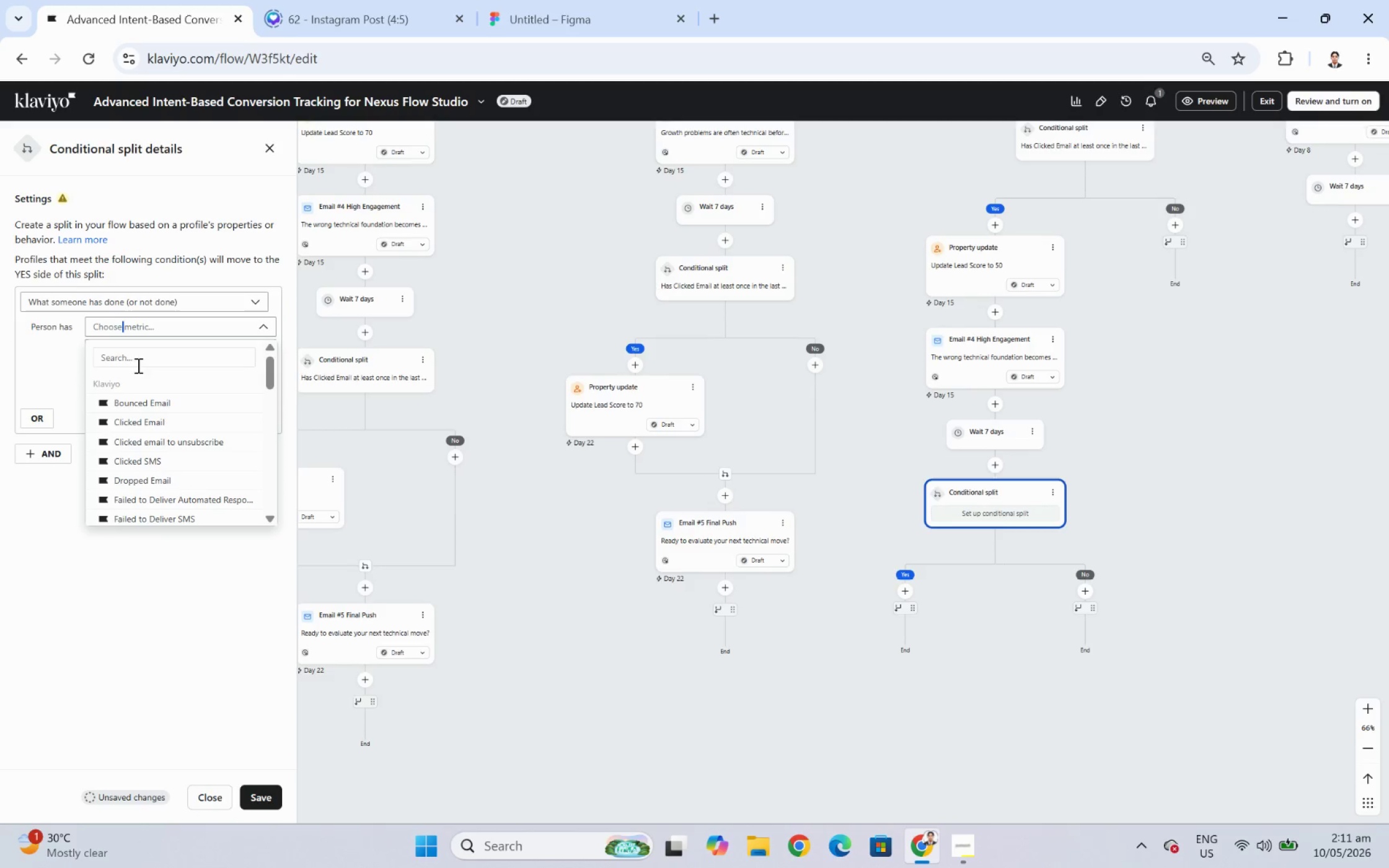 
left_click([138, 426])
 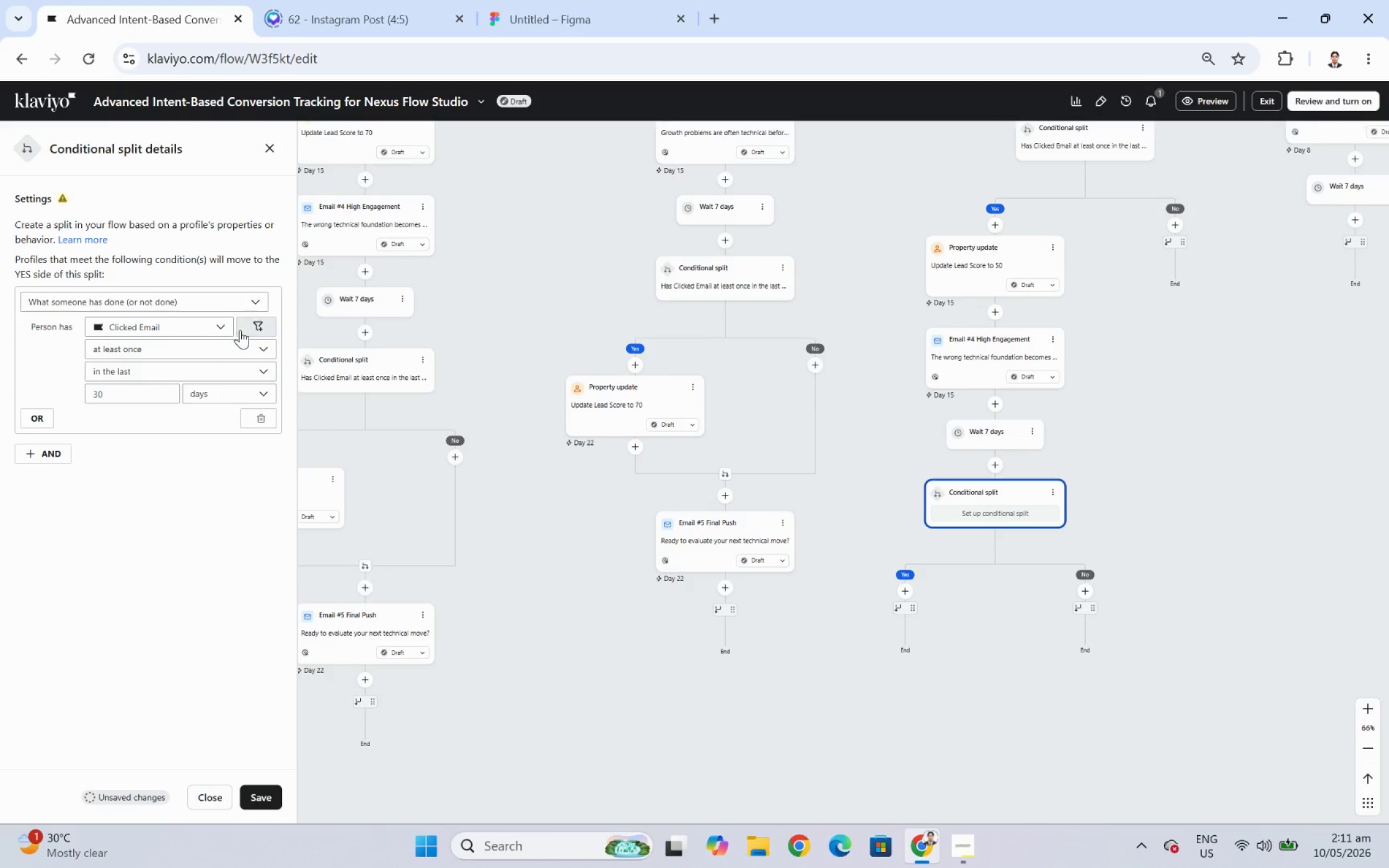 
left_click([254, 328])
 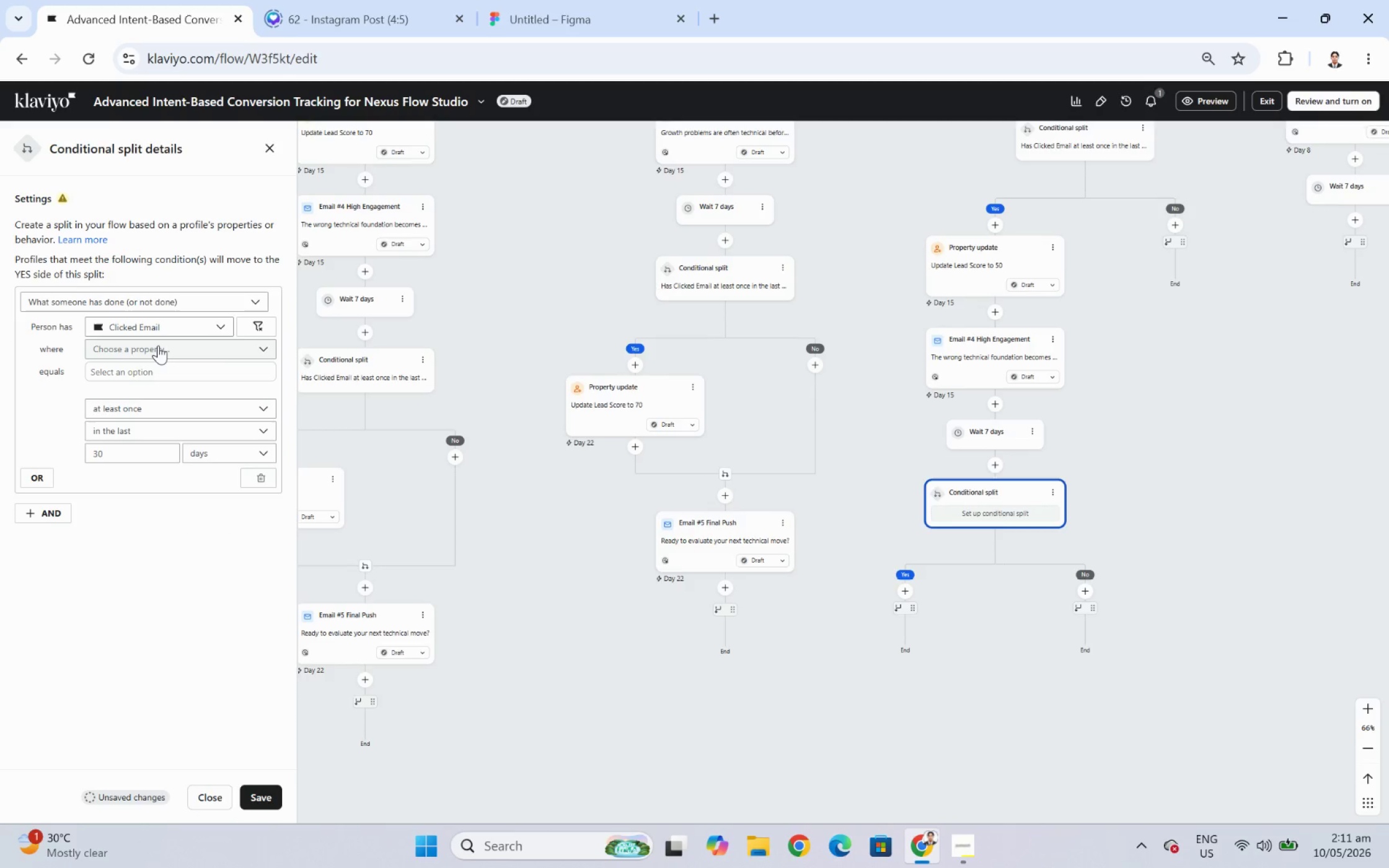 
left_click([158, 345])
 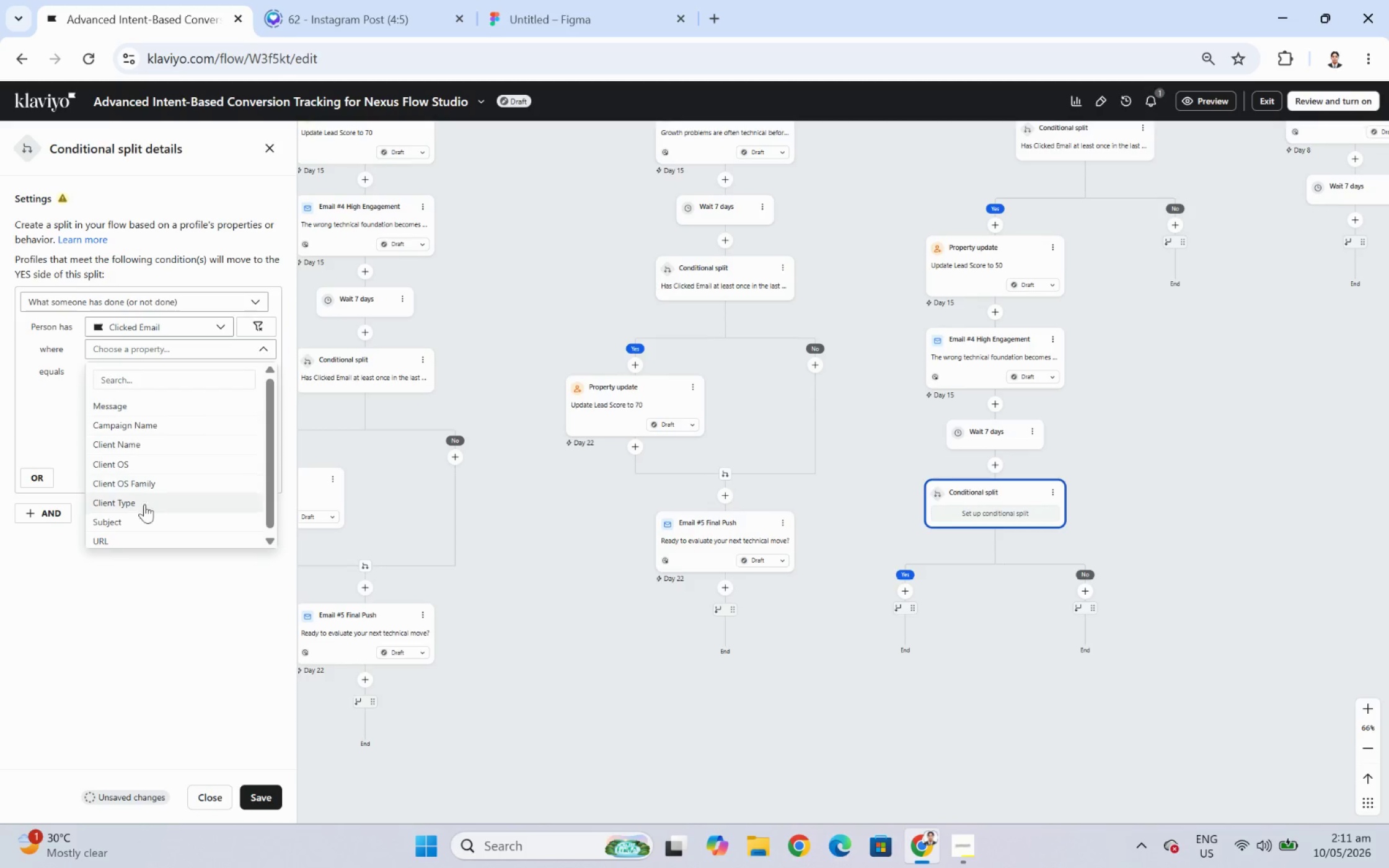 
left_click([140, 538])
 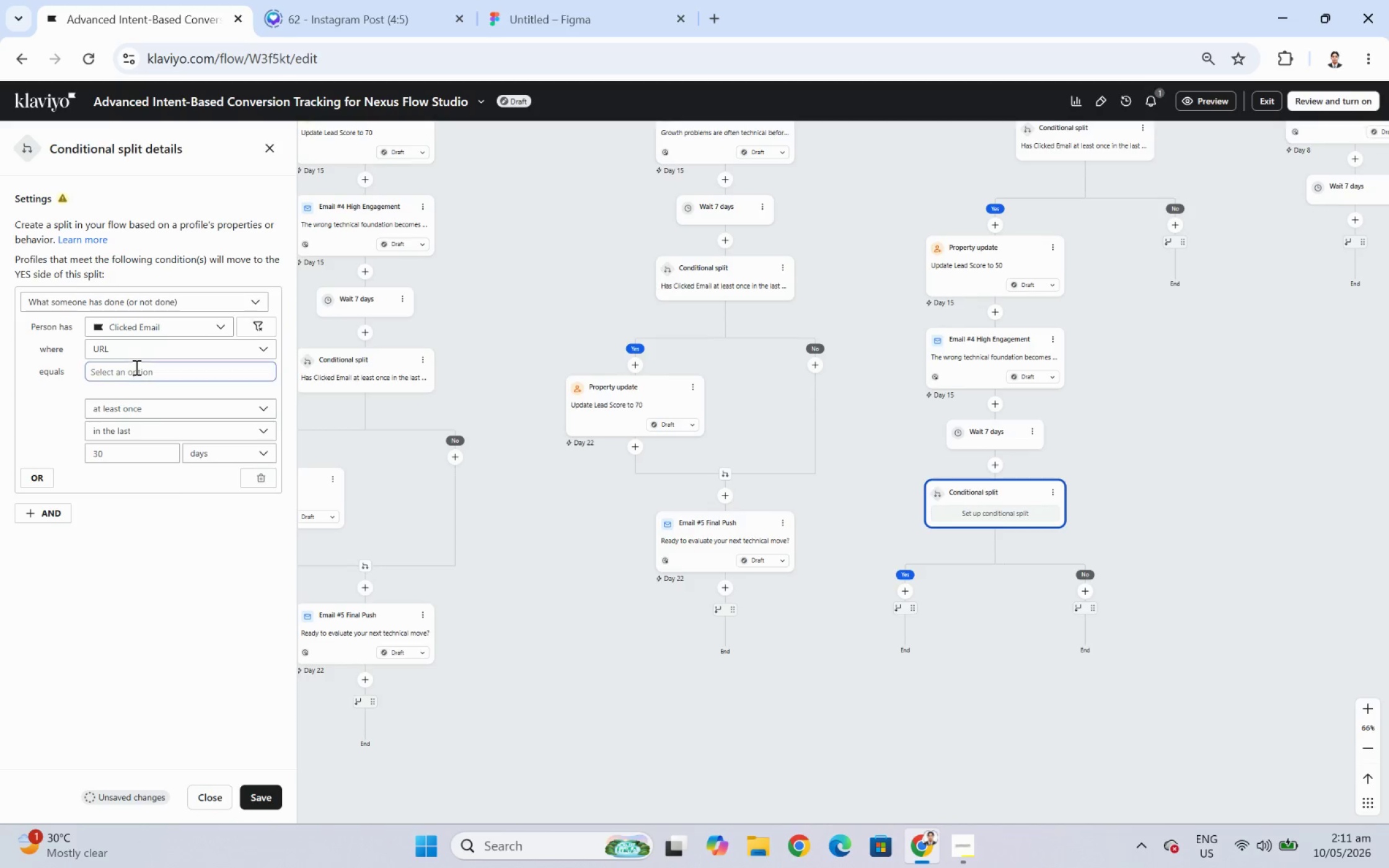 
left_click([135, 367])
 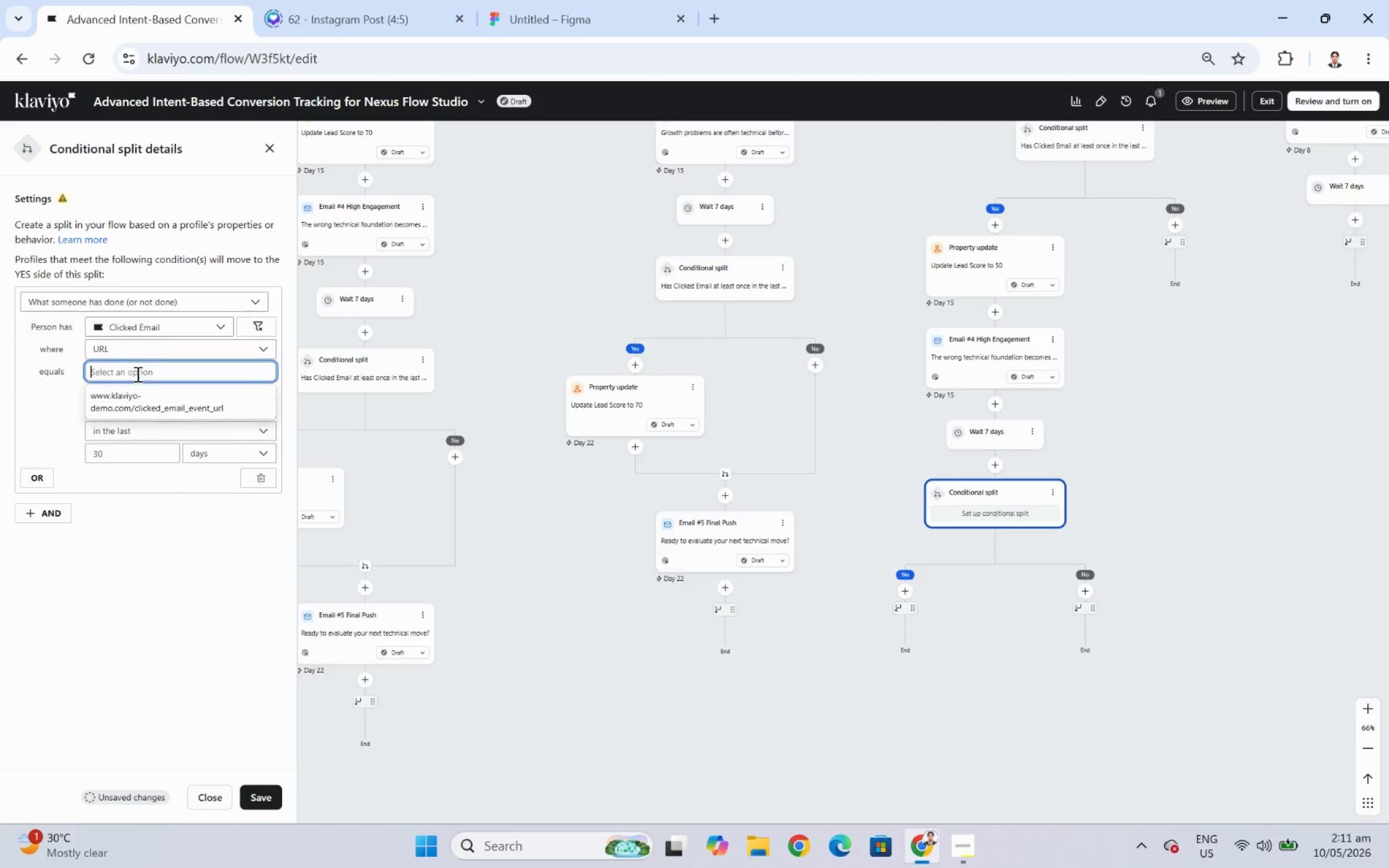 
key(Control+V)
 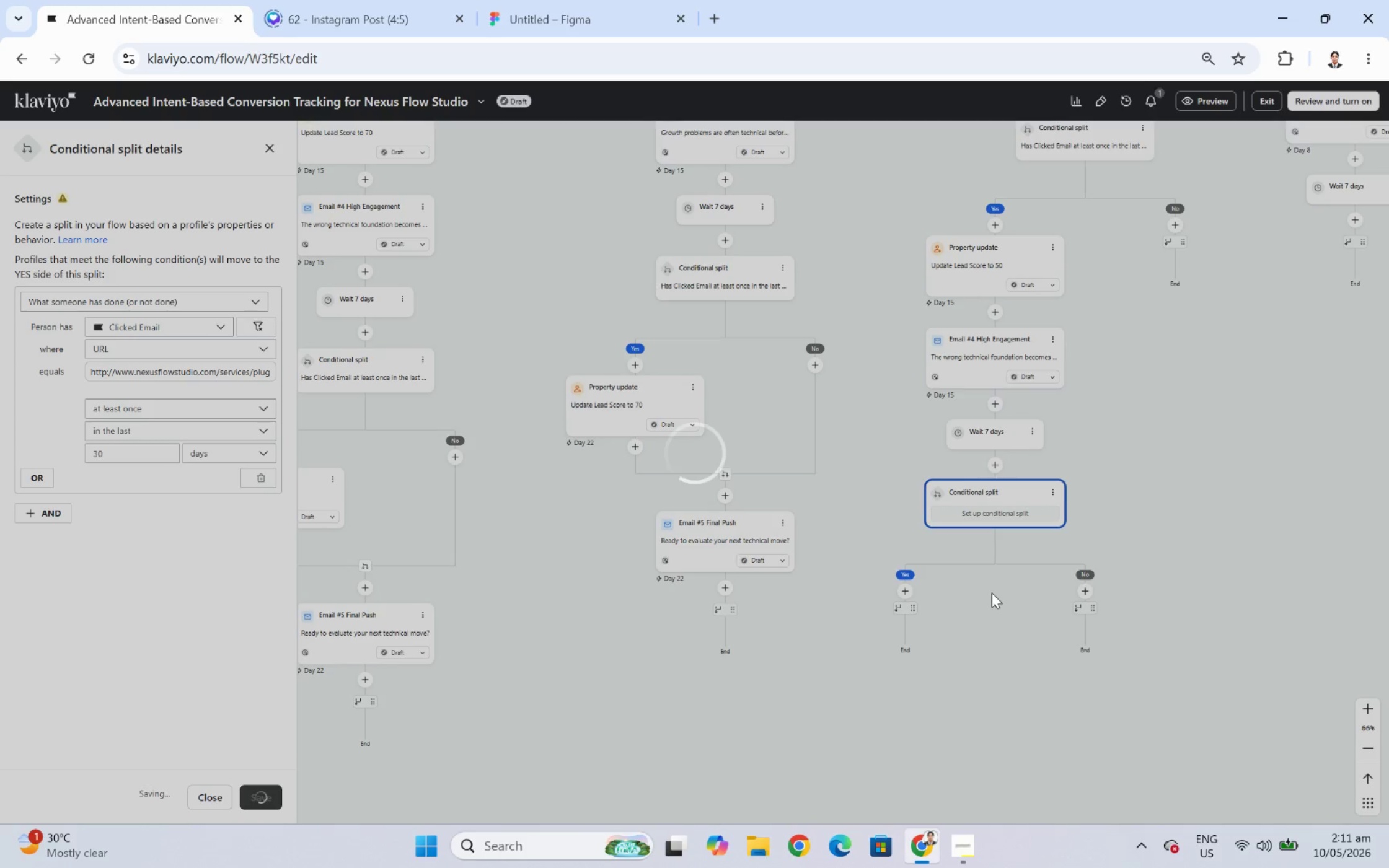 
wait(8.2)
 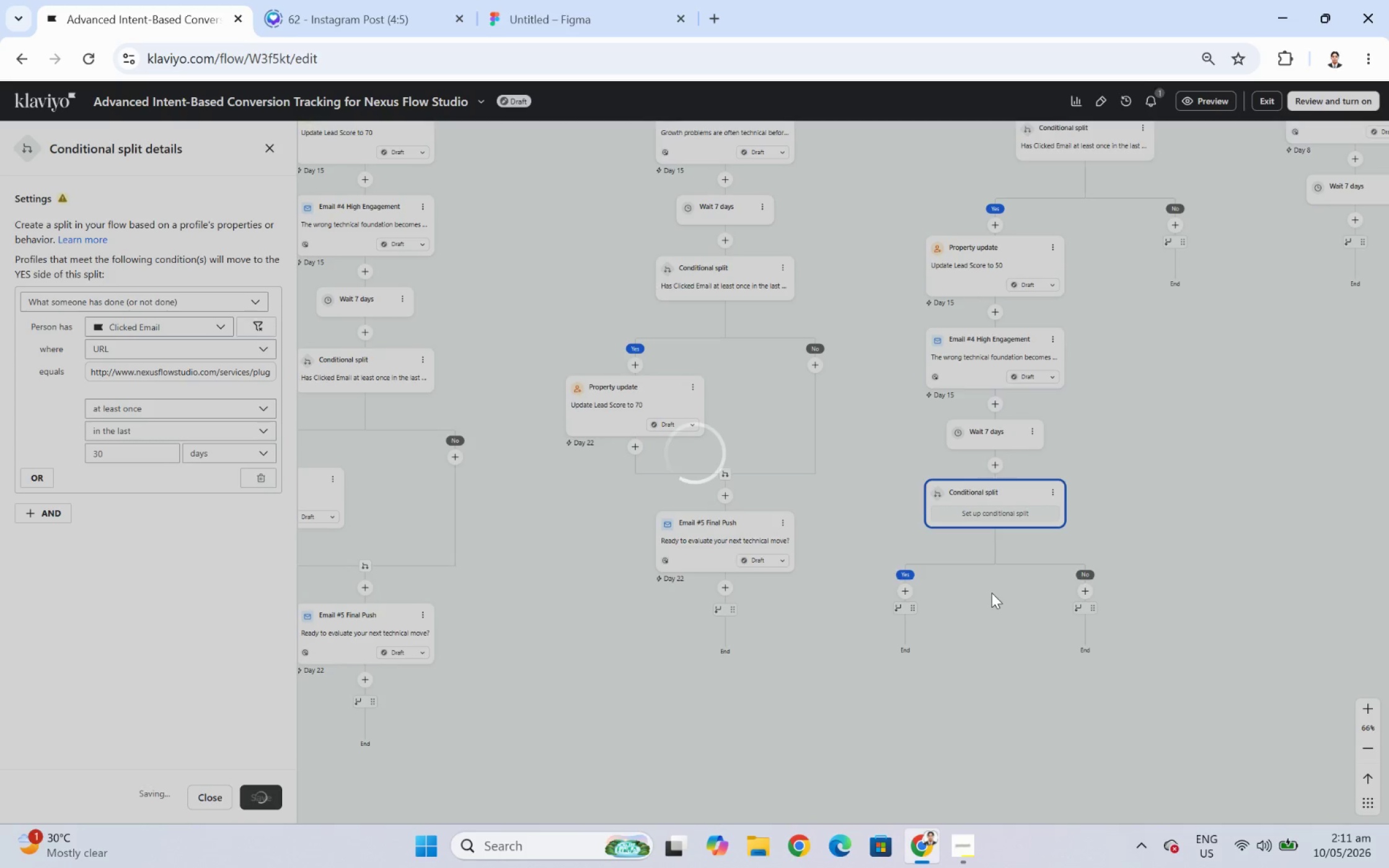 
left_click([692, 391])
 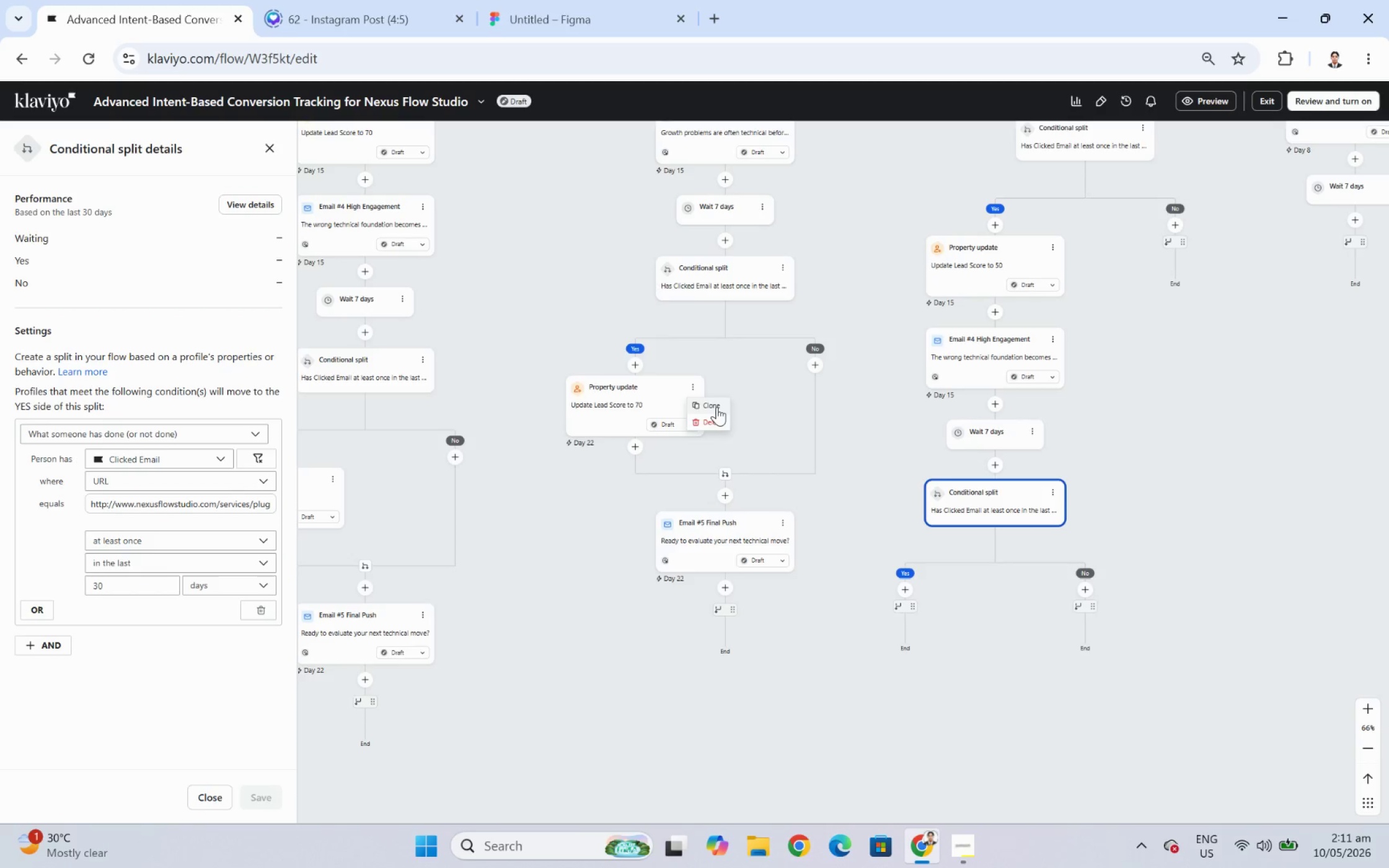 
left_click([717, 407])
 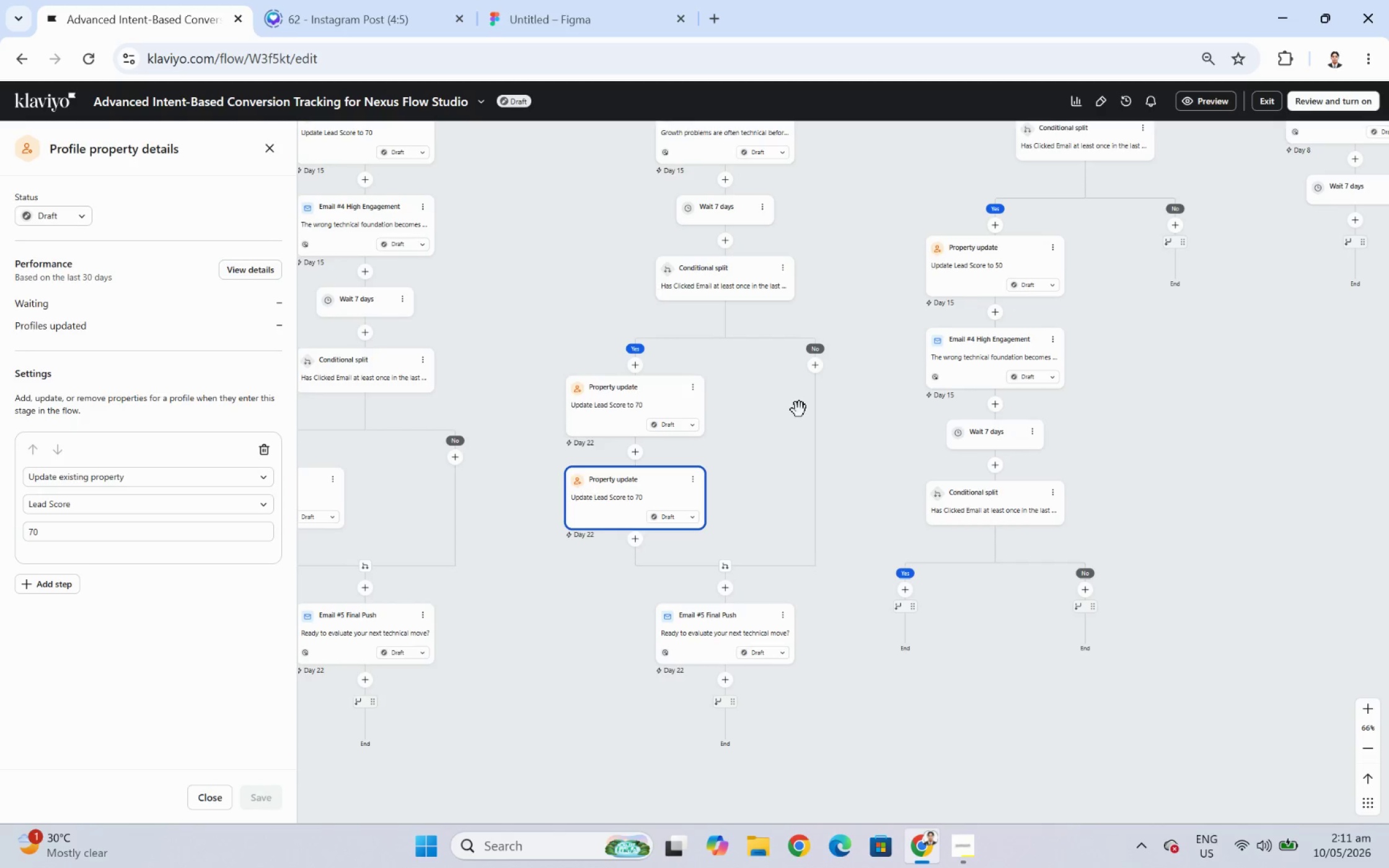 
left_click_drag(start_coordinate=[609, 489], to_coordinate=[889, 587])
 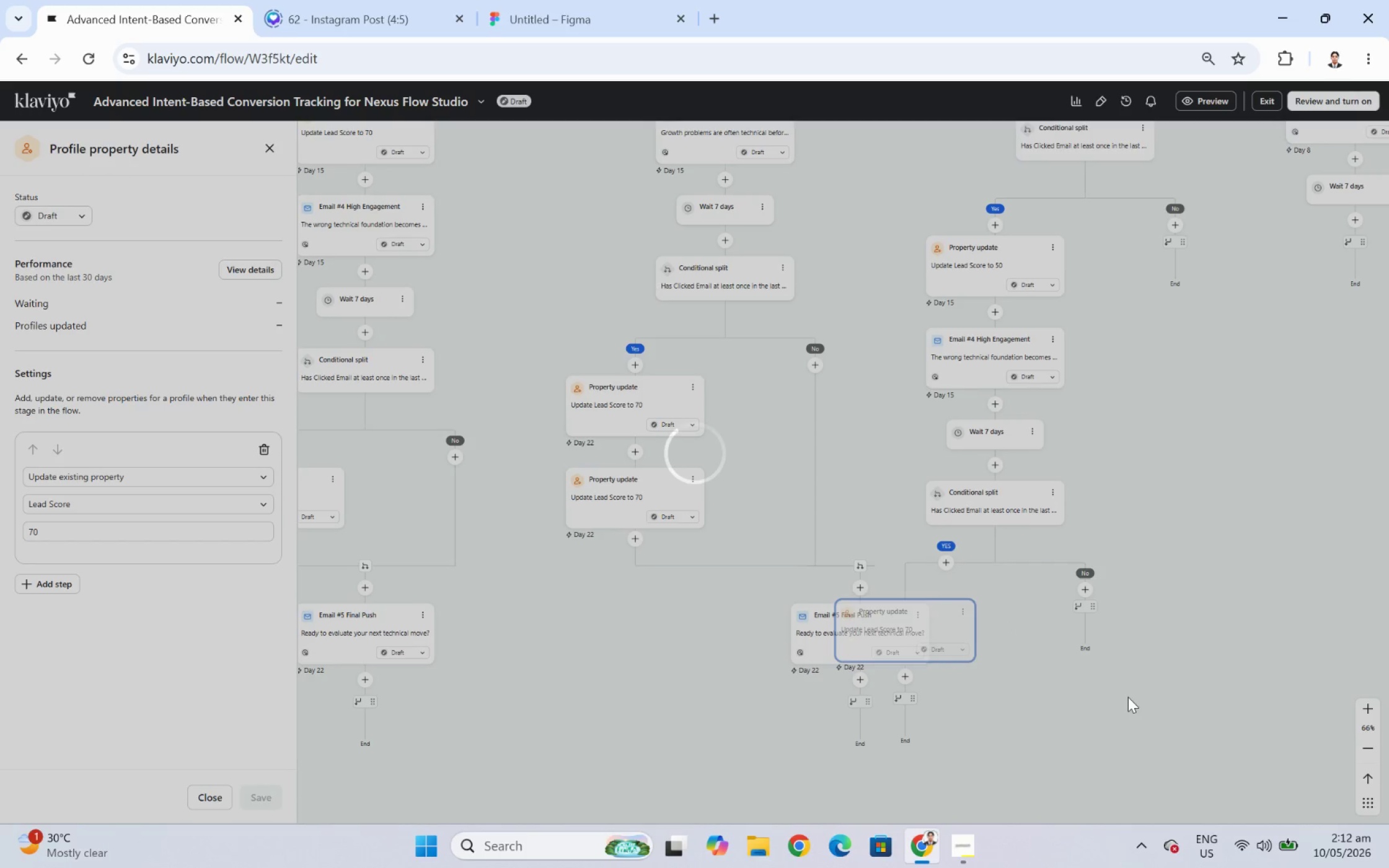 
left_click_drag(start_coordinate=[1081, 702], to_coordinate=[1108, 572])
 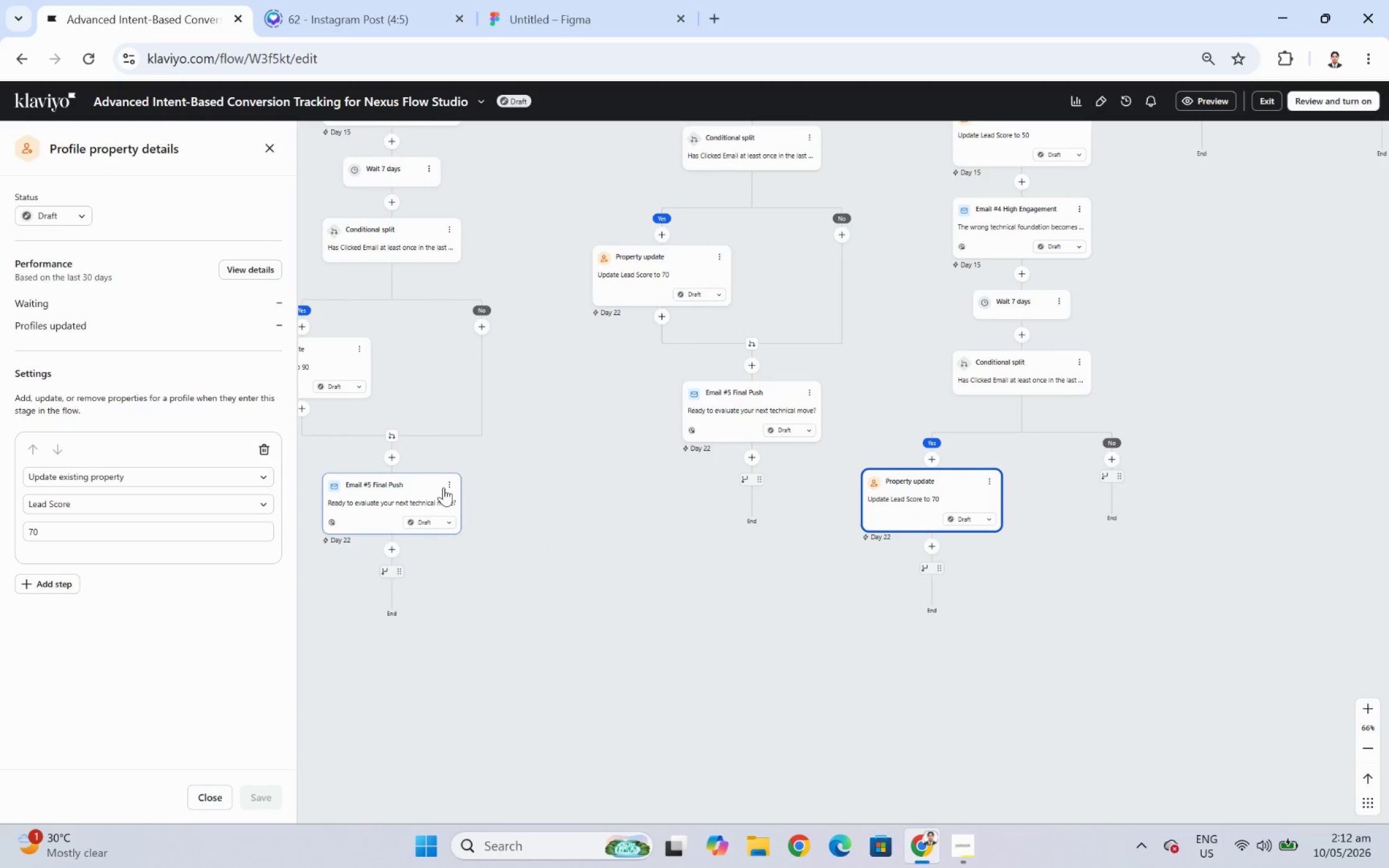 
left_click([454, 483])
 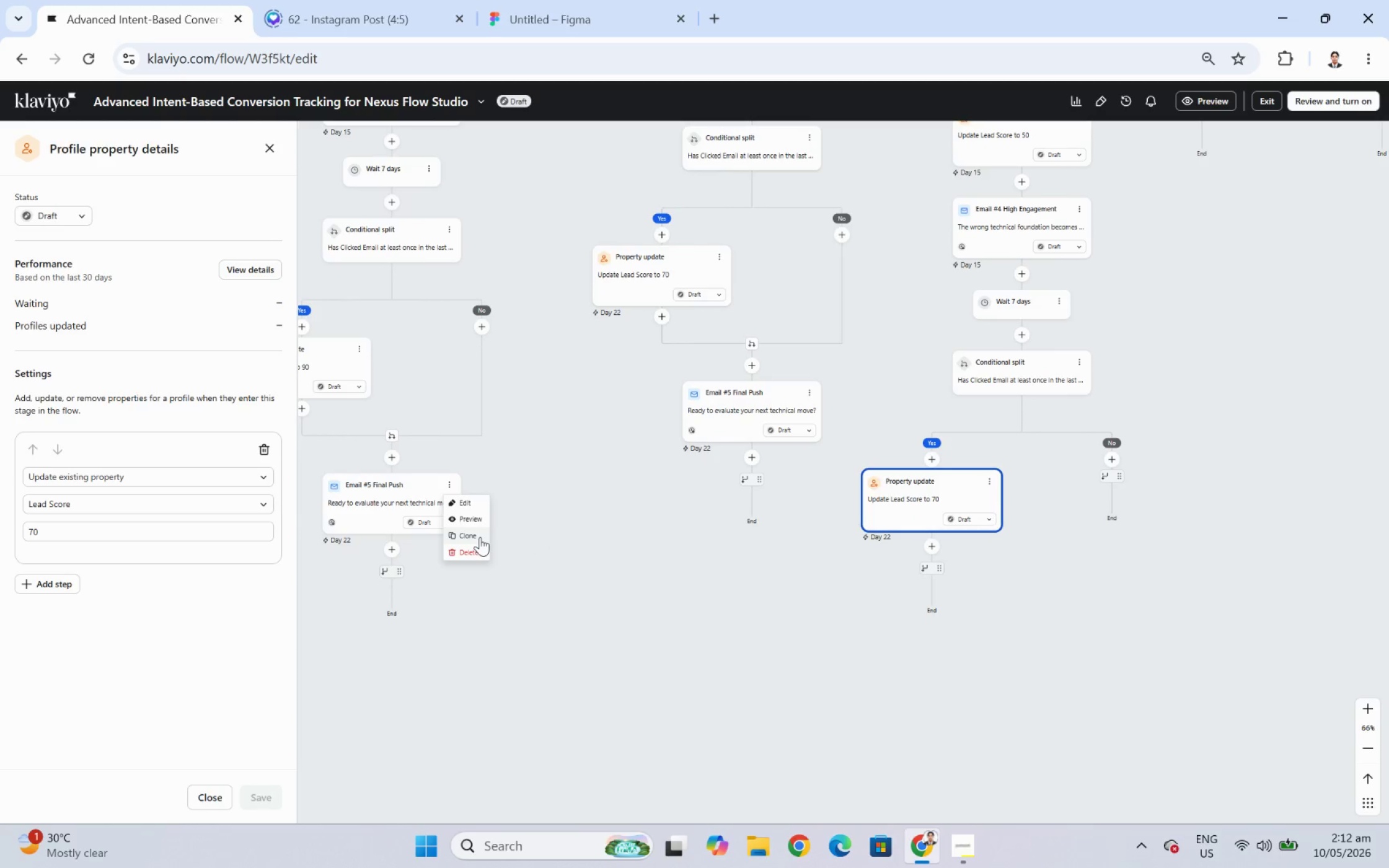 
left_click([480, 538])
 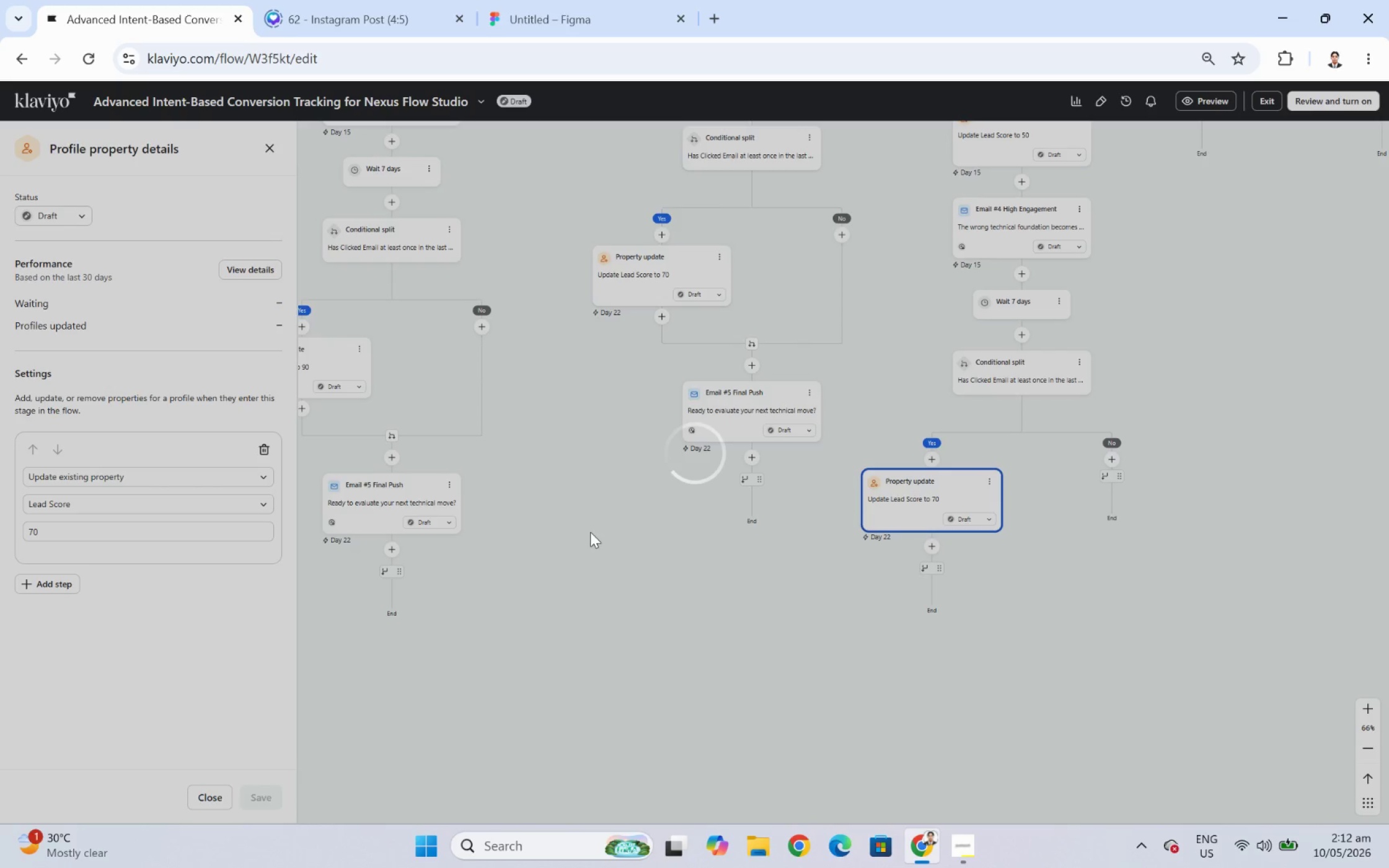 
wait(6.79)
 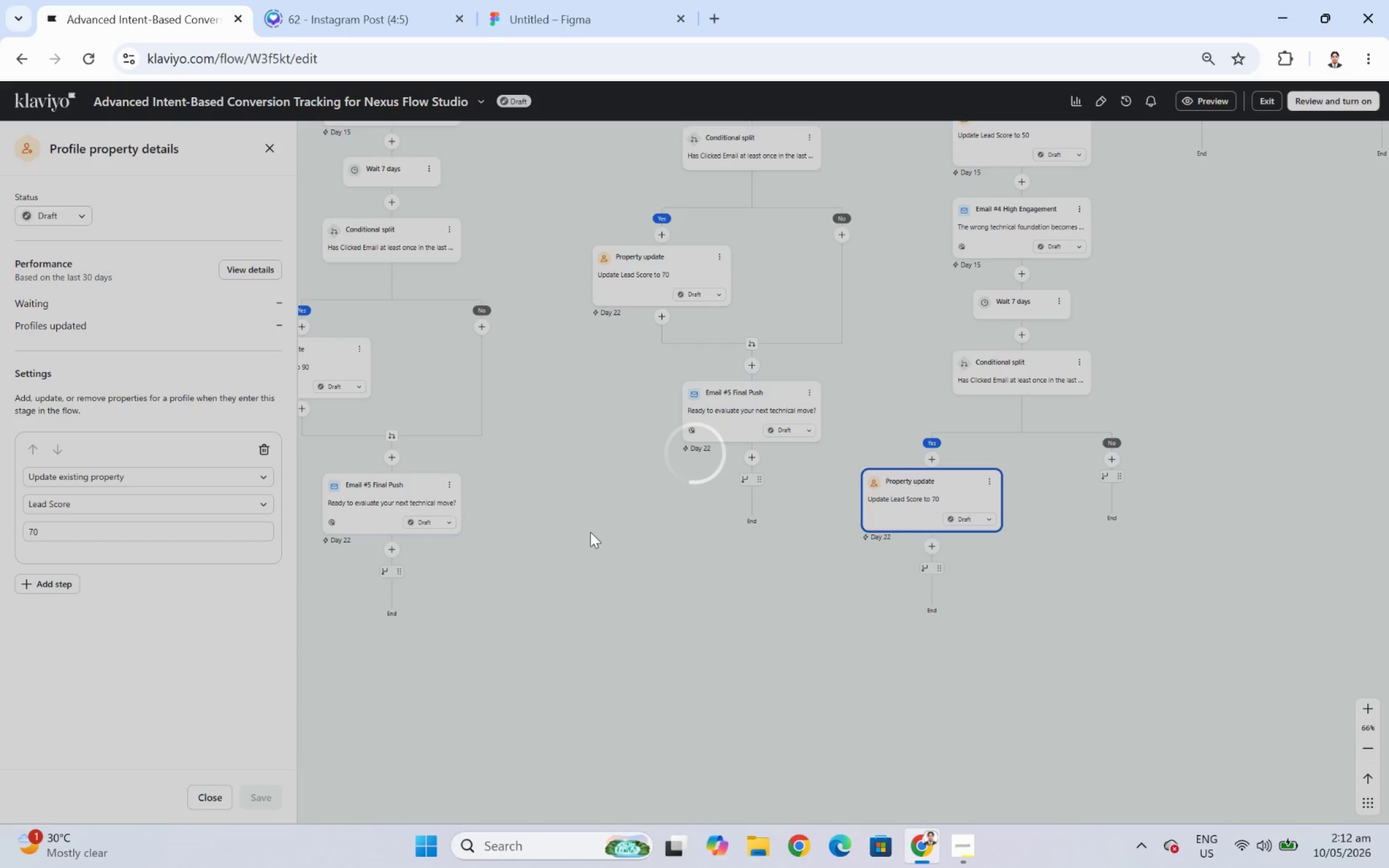 
left_click_drag(start_coordinate=[365, 590], to_coordinate=[419, 581])
 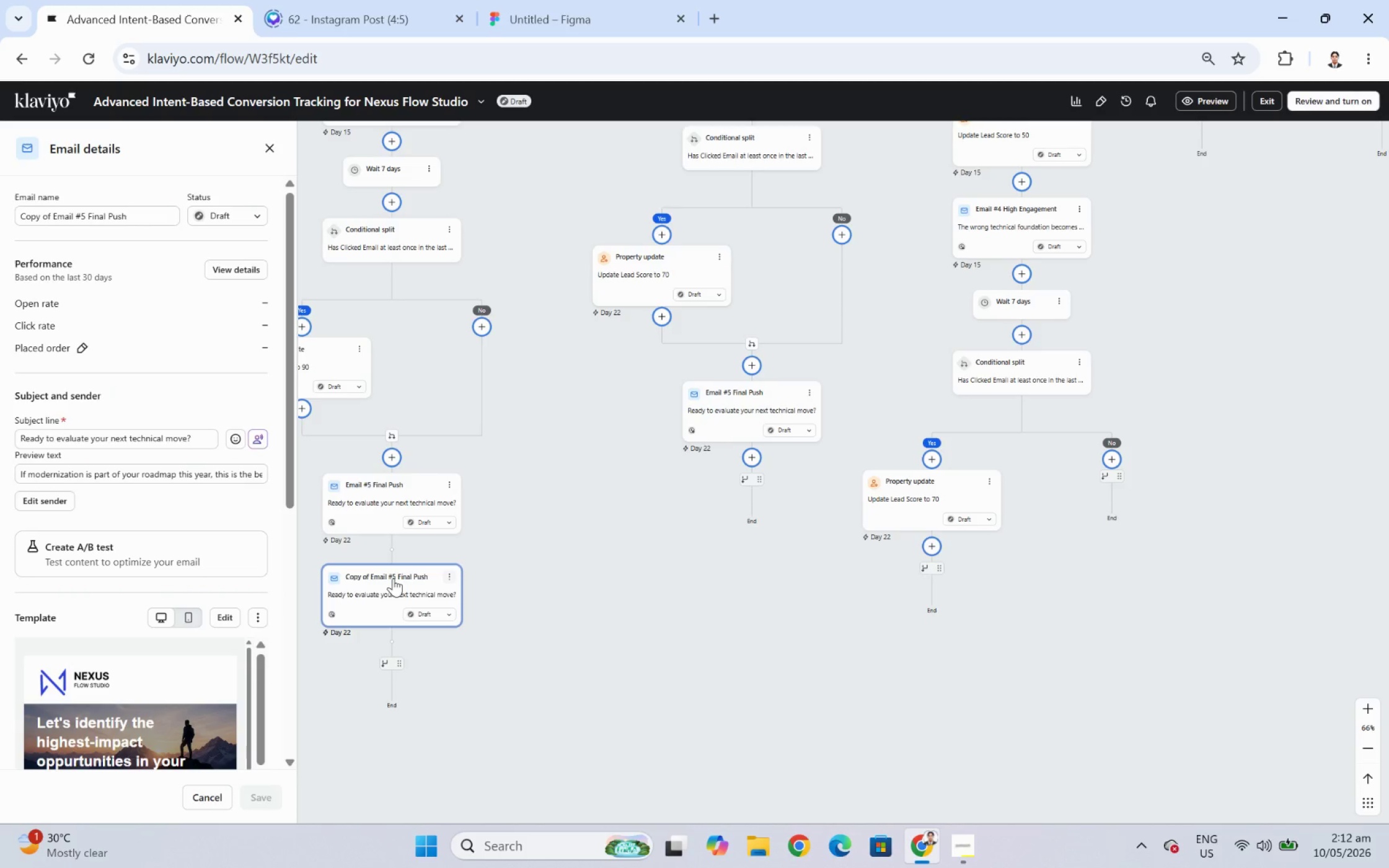 
left_click_drag(start_coordinate=[393, 577], to_coordinate=[425, 577])
 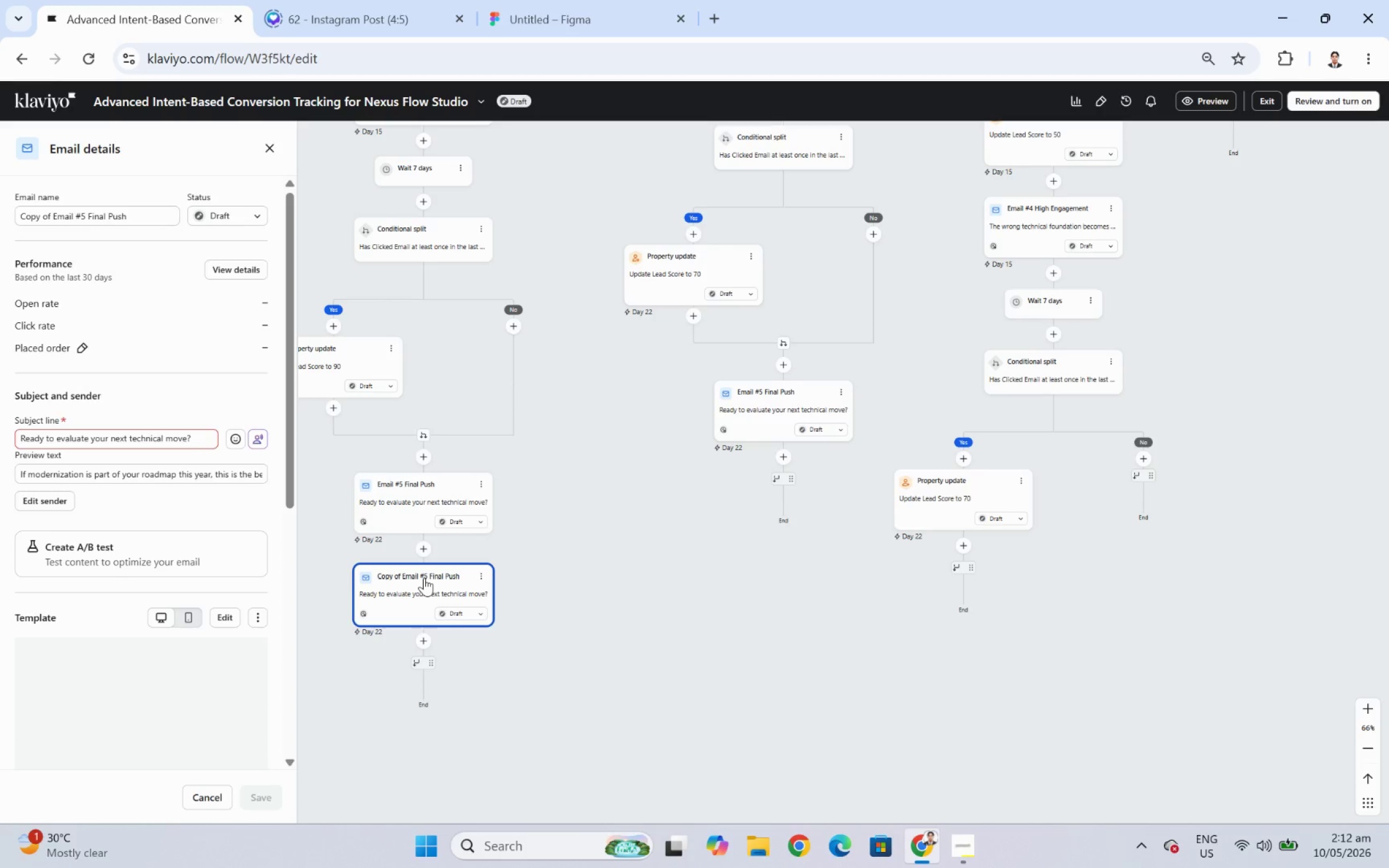 
left_click_drag(start_coordinate=[413, 573], to_coordinate=[1016, 558])
 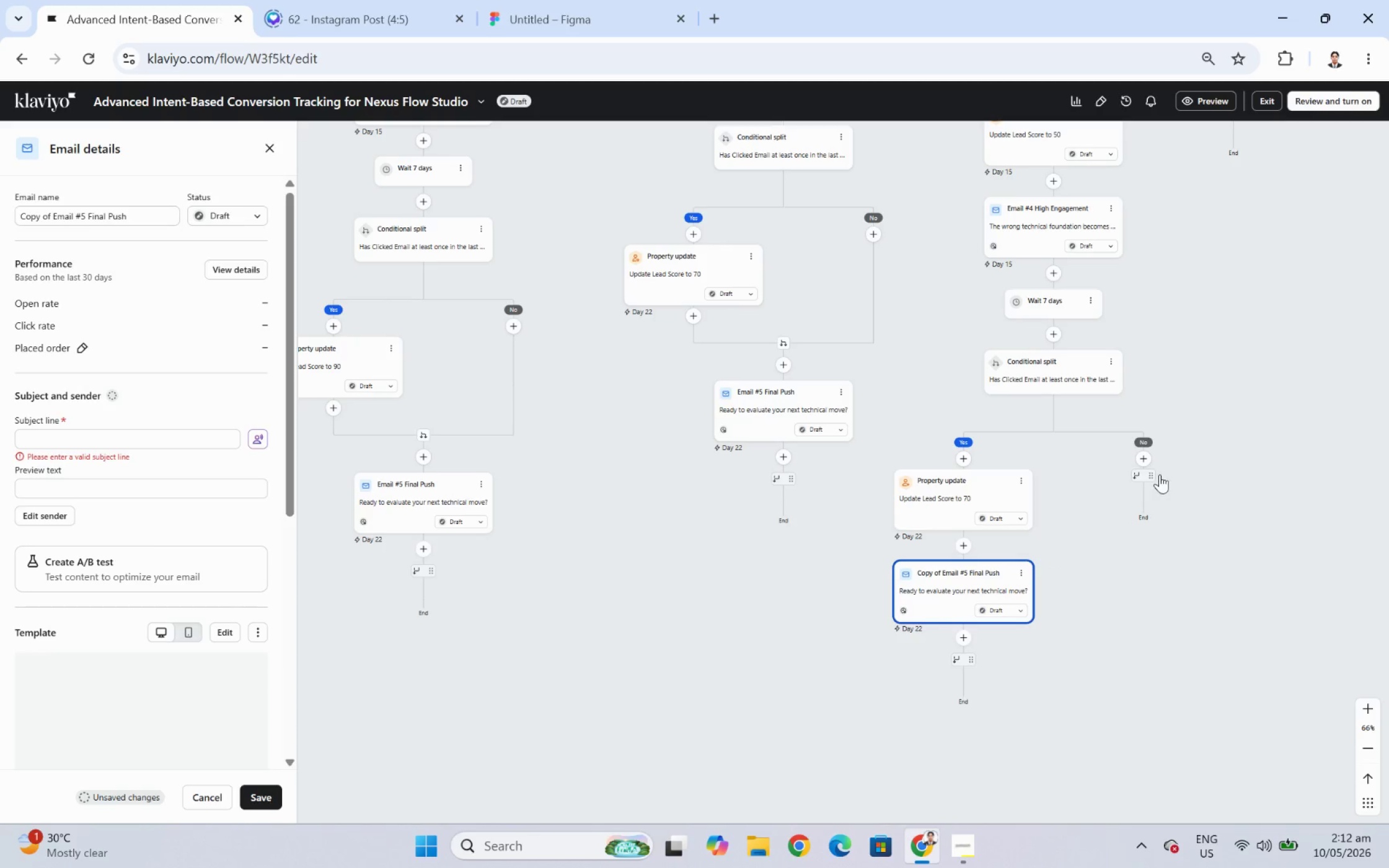 
left_click_drag(start_coordinate=[1142, 471], to_coordinate=[968, 553])
 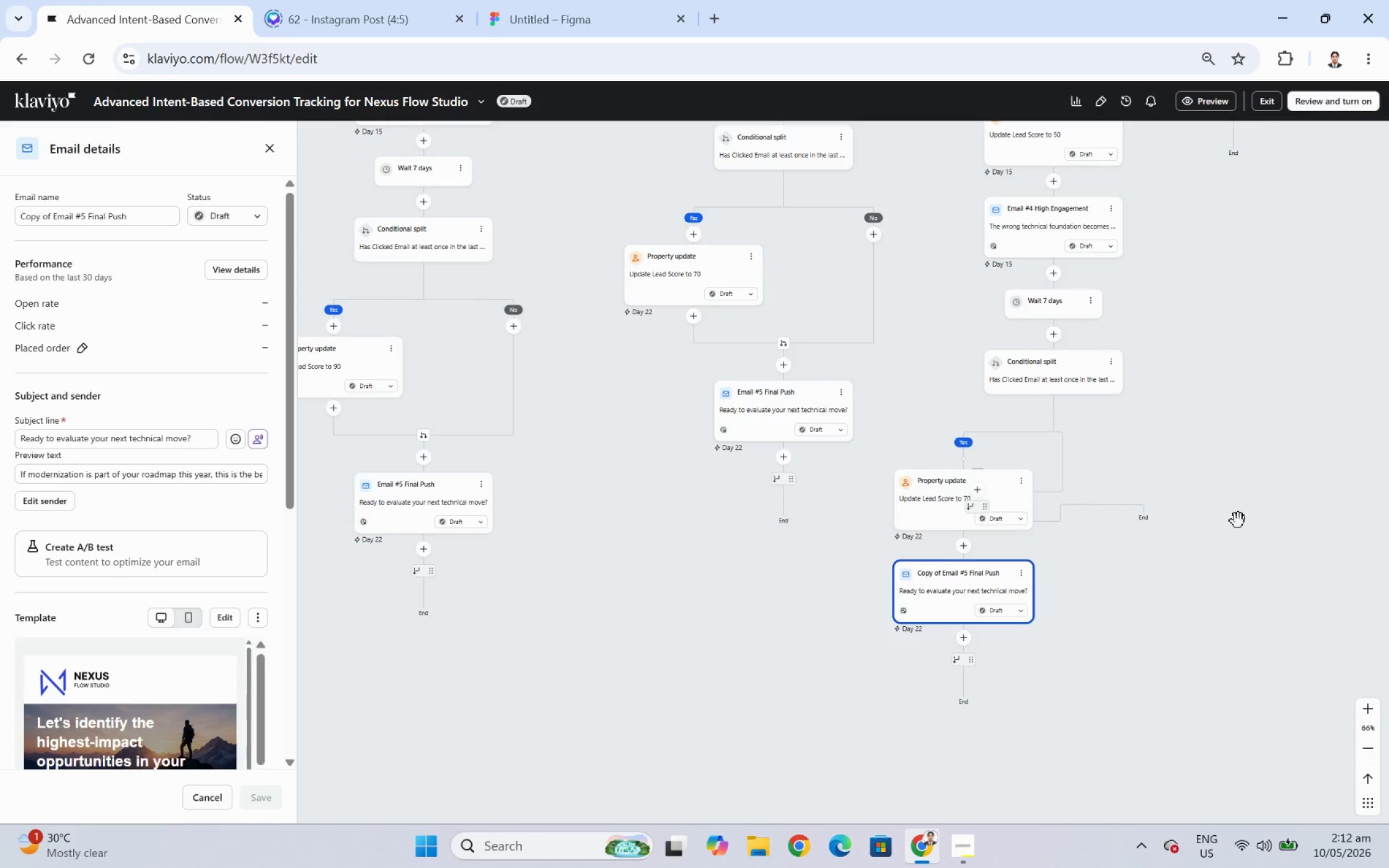 
wait(8.0)
 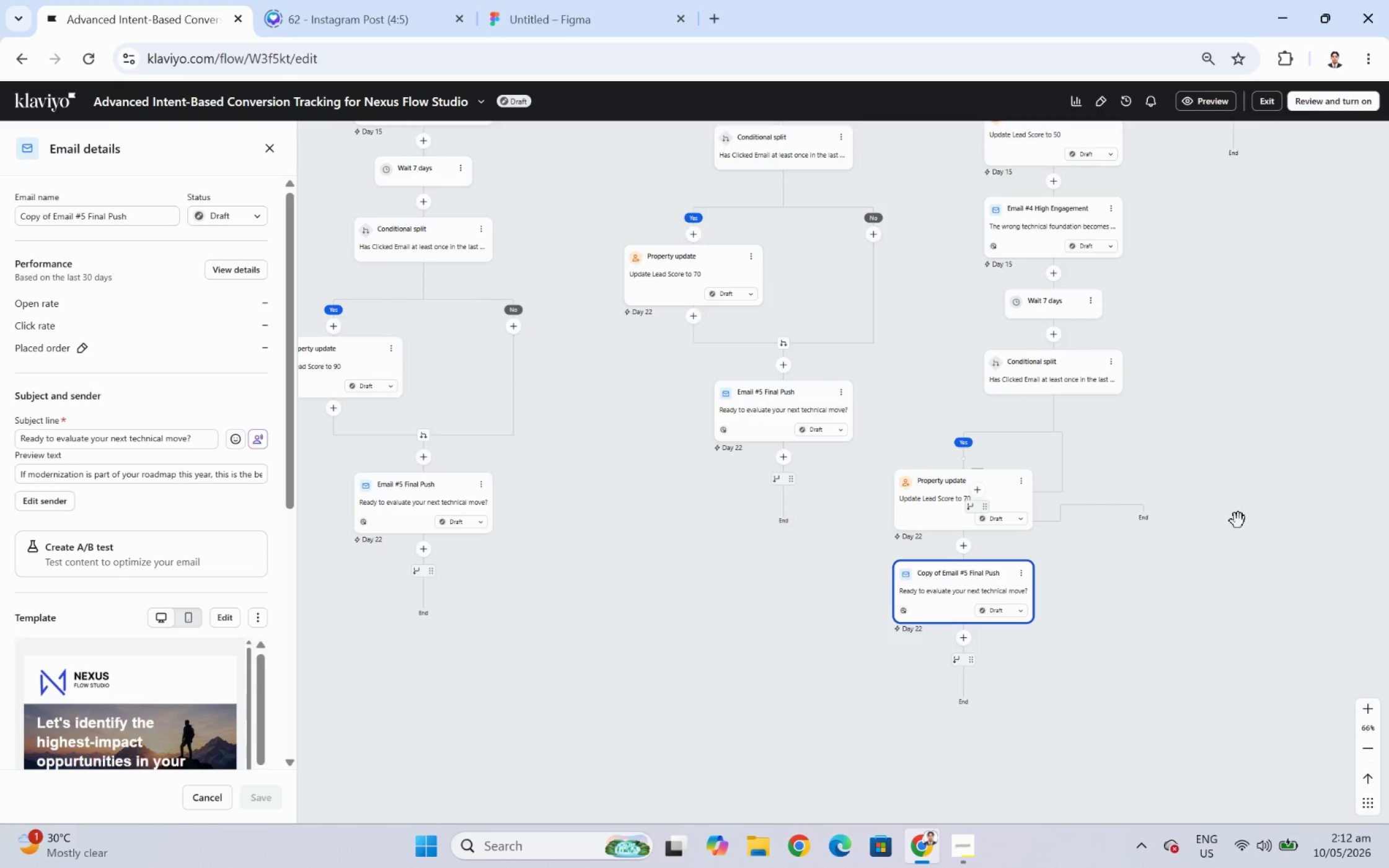 
left_click_drag(start_coordinate=[888, 575], to_coordinate=[800, 473])
 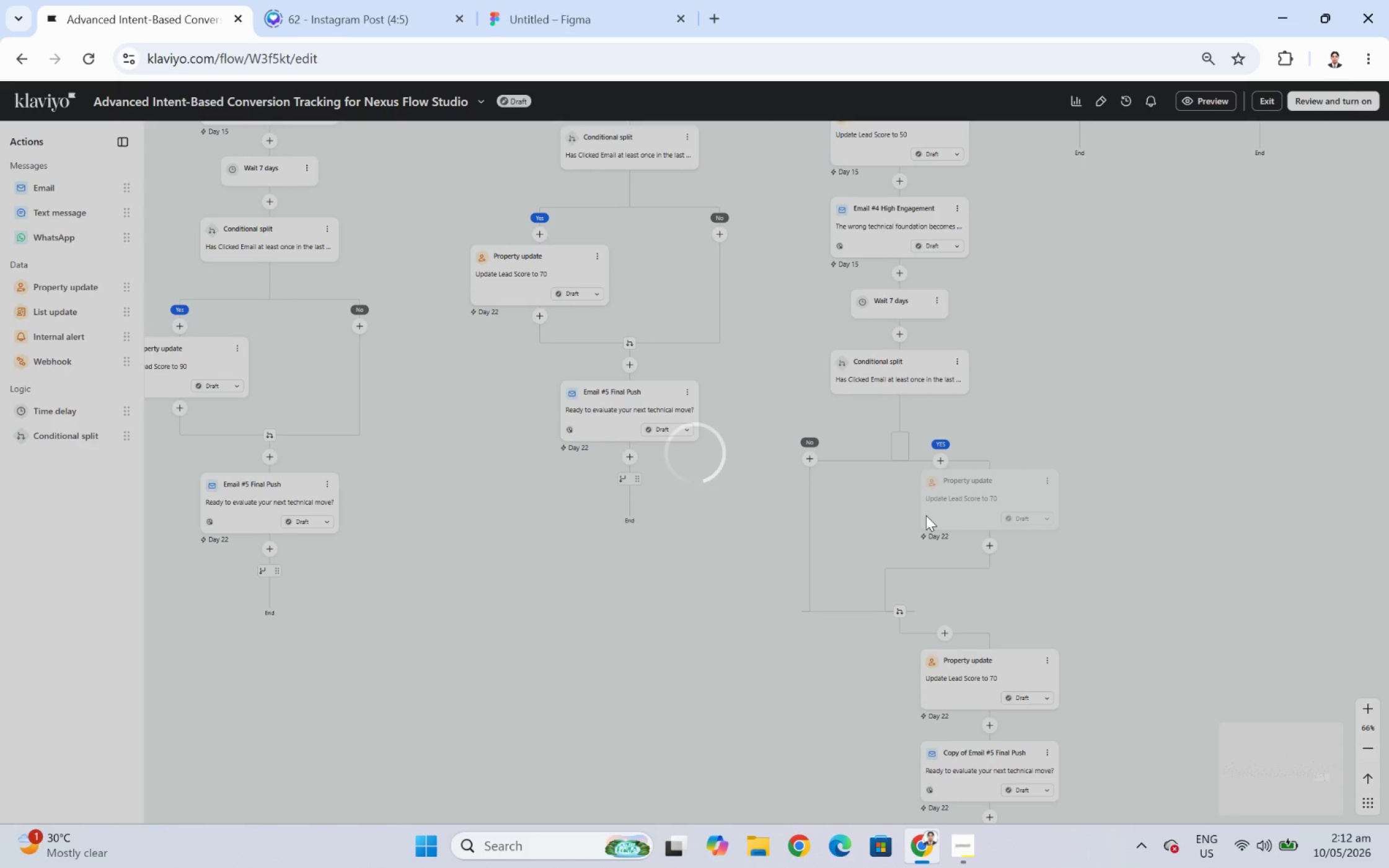 
mouse_move([948, 525])
 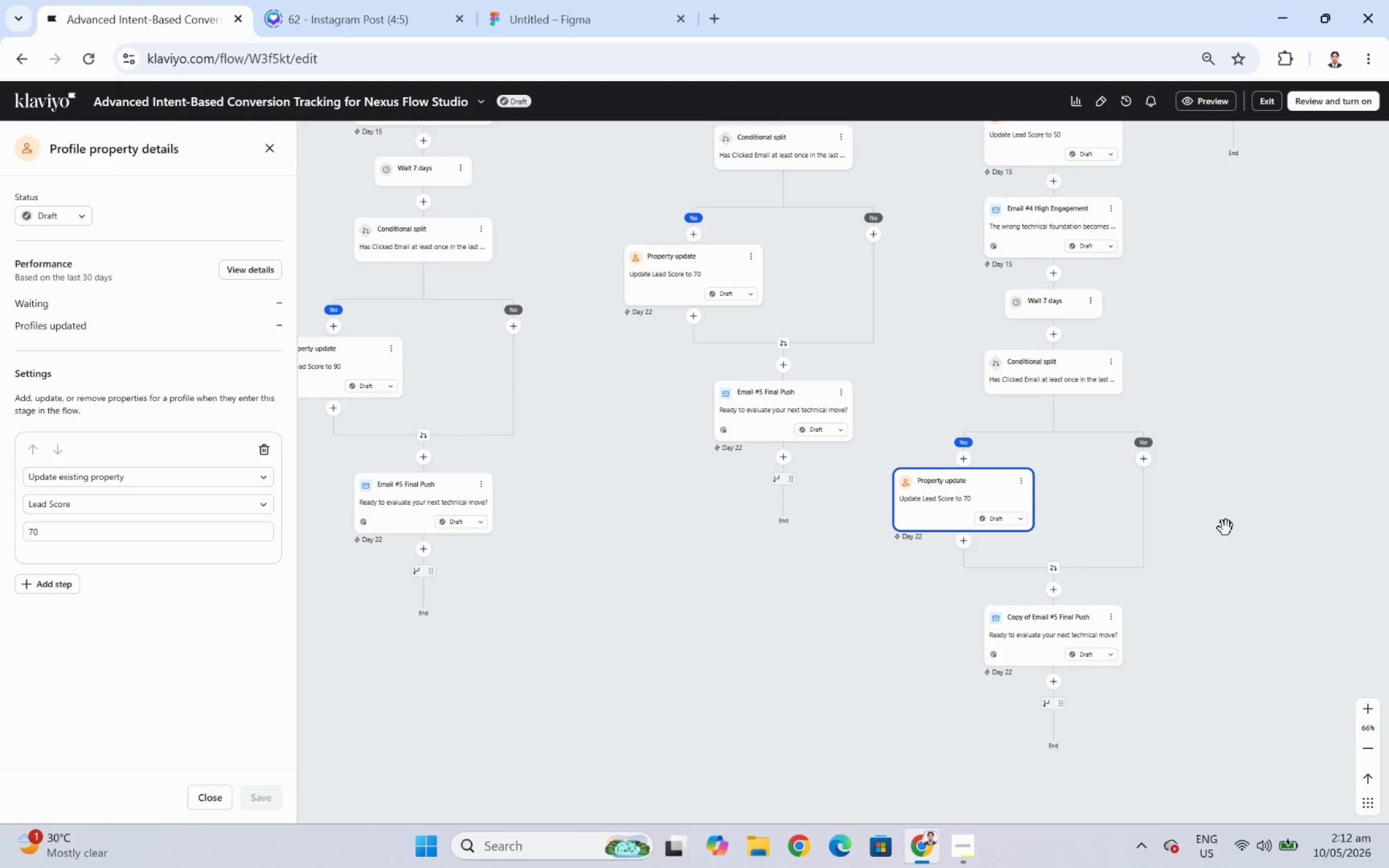 
left_click_drag(start_coordinate=[1225, 527], to_coordinate=[1127, 528])
 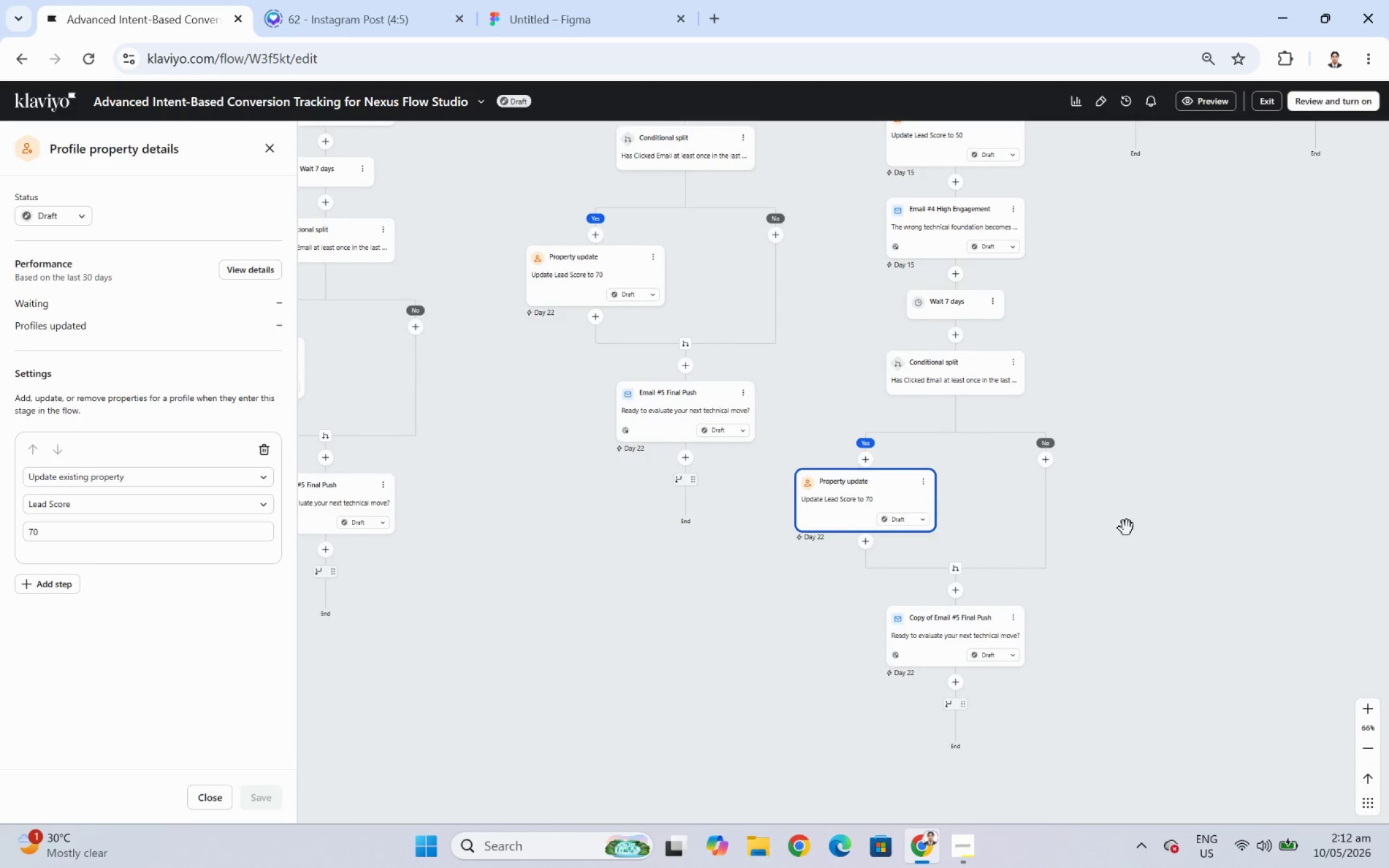 
left_click([930, 617])
 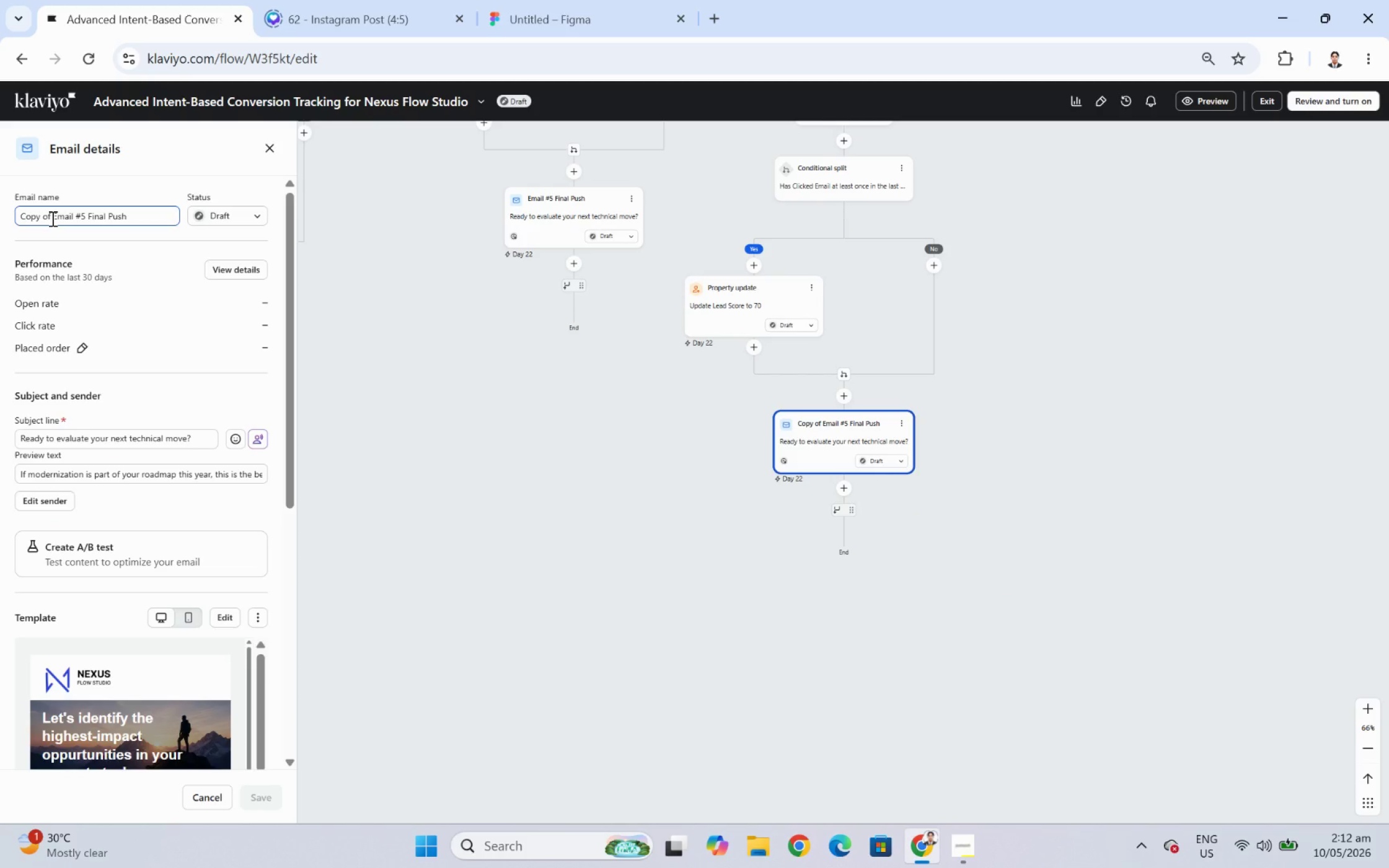 
left_click_drag(start_coordinate=[51, 218], to_coordinate=[0, 222])
 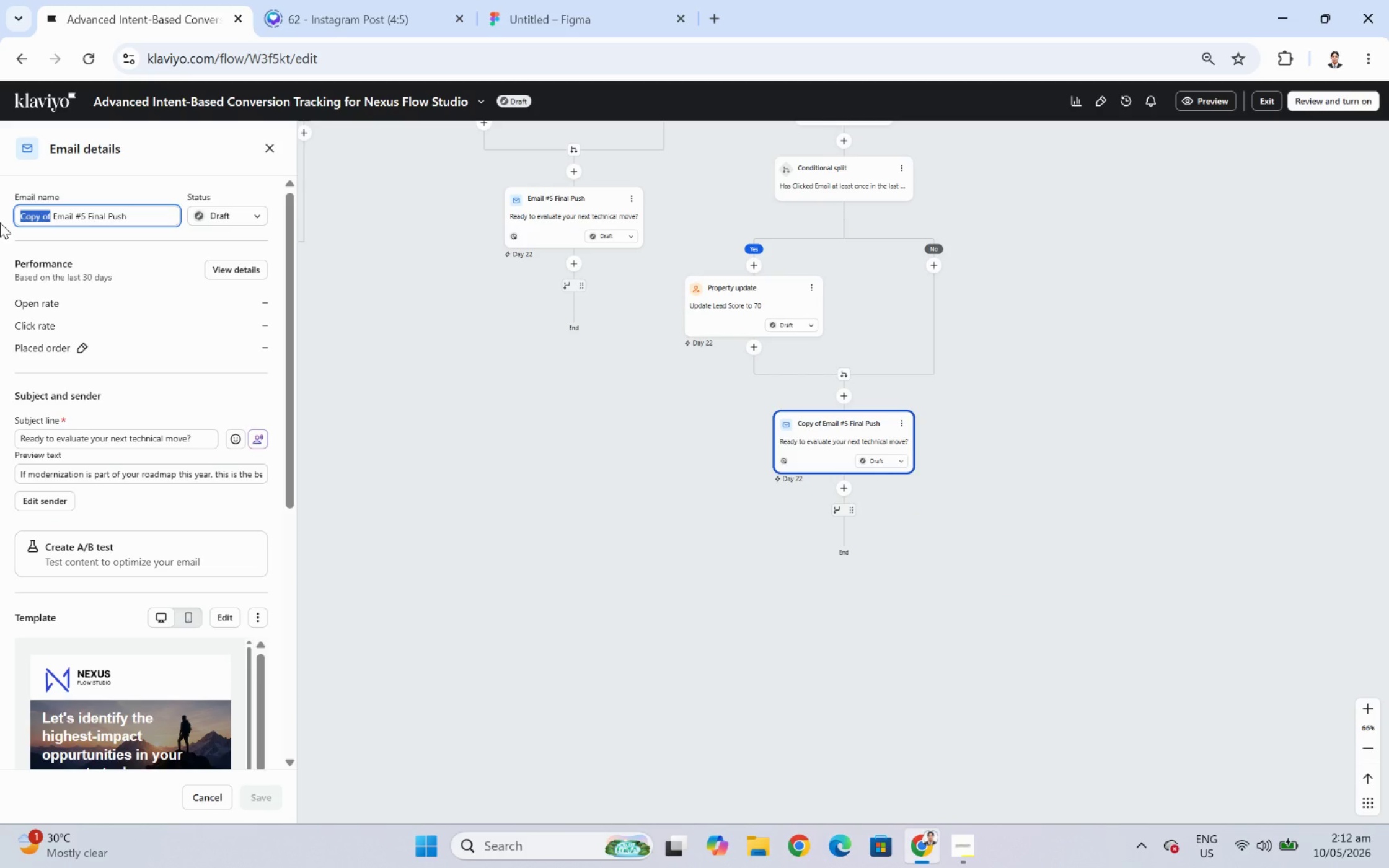 
key(Backspace)
 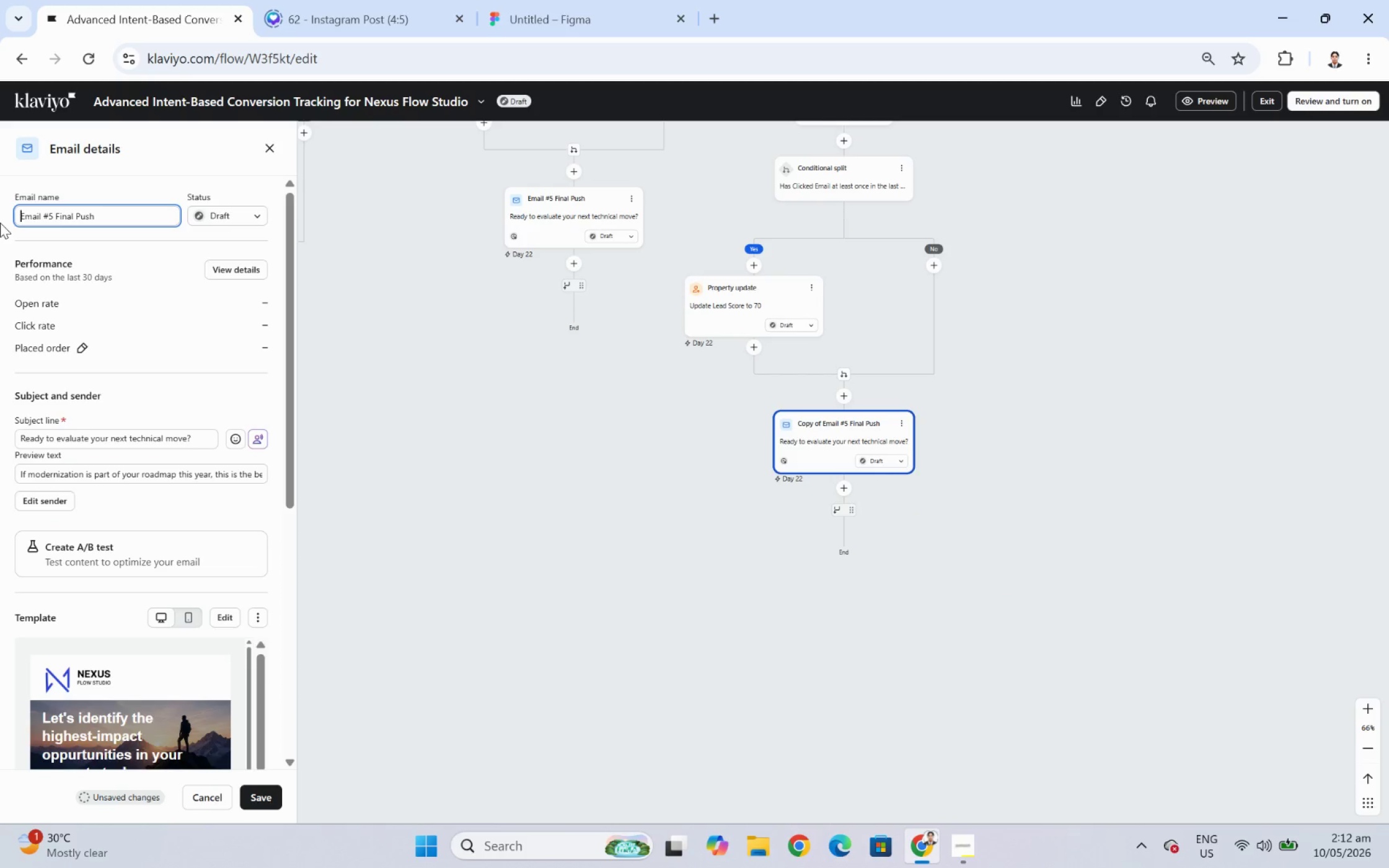 
key(Delete)
 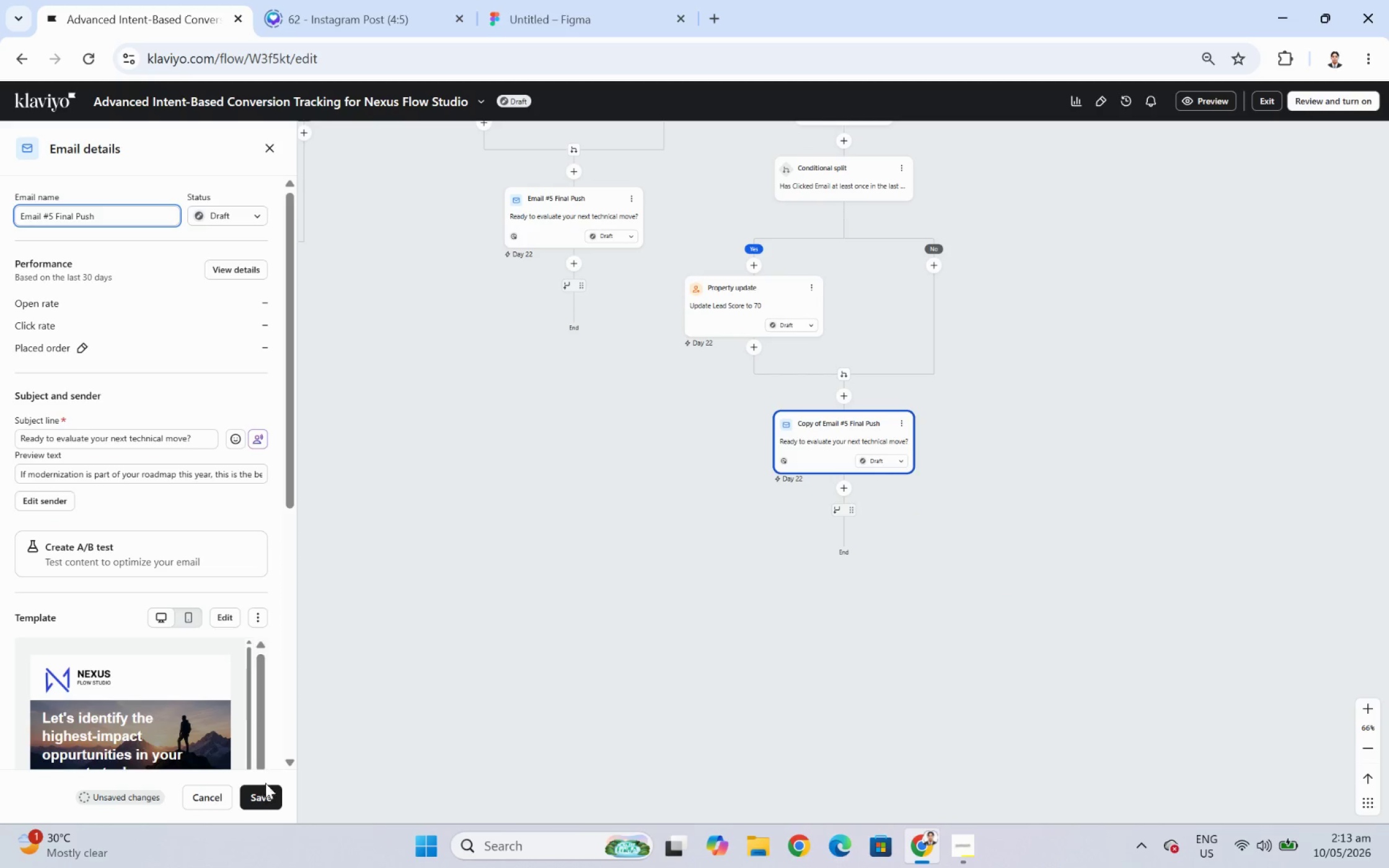 
left_click([269, 796])
 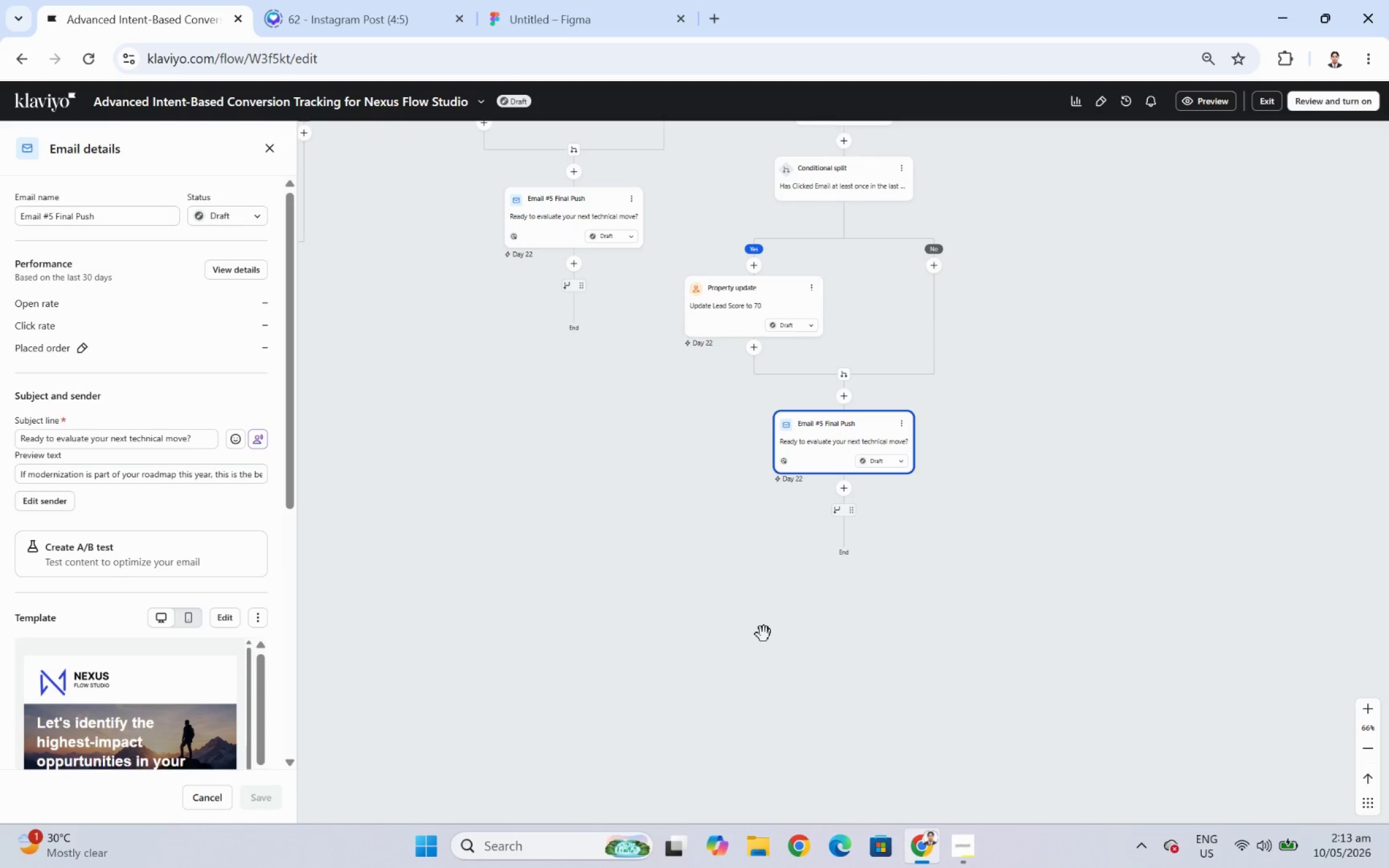 
wait(6.07)
 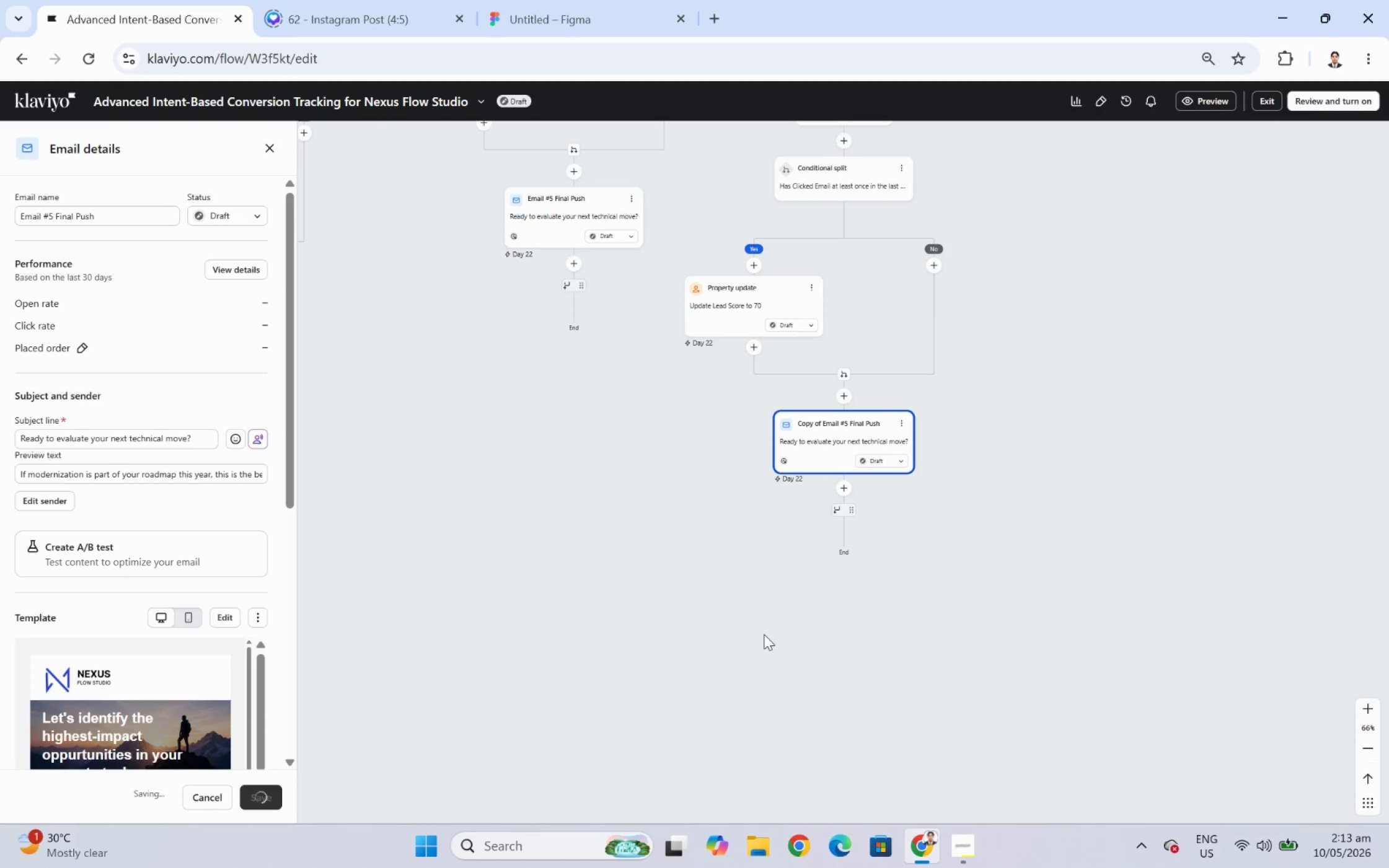 
scroll: coordinate [1119, 485], scroll_direction: up, amount: 9.0
 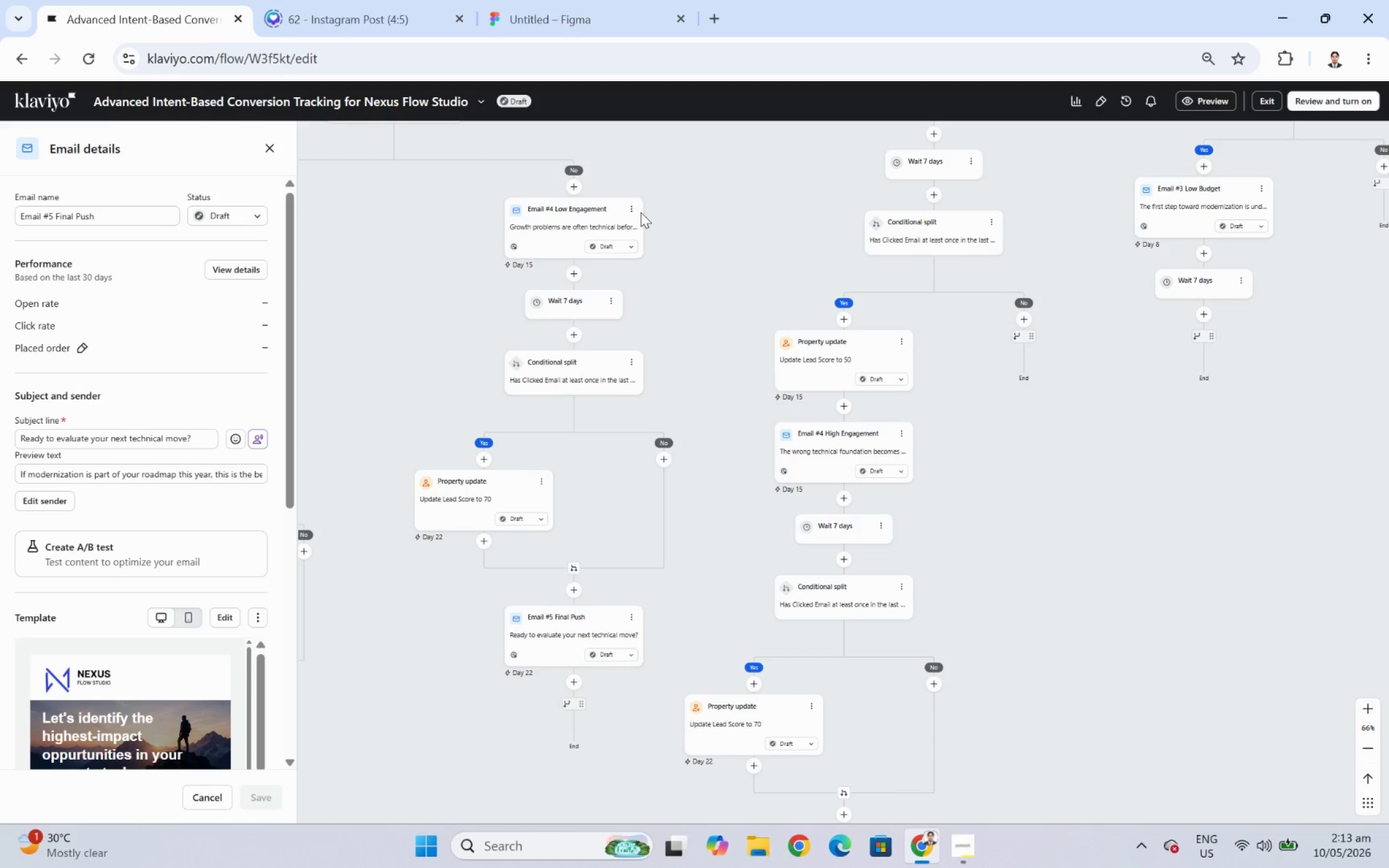 
left_click([635, 209])
 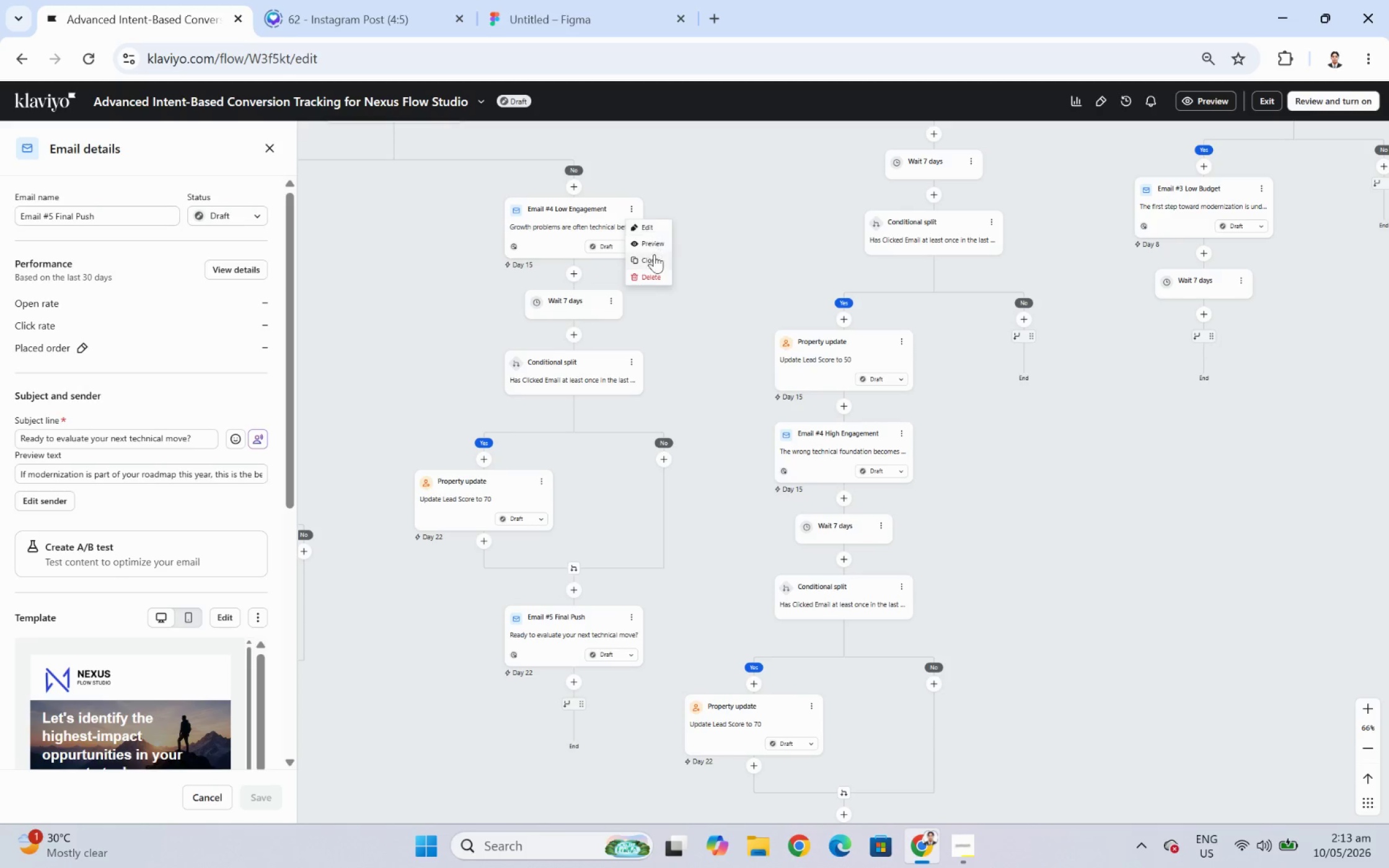 
left_click([656, 265])
 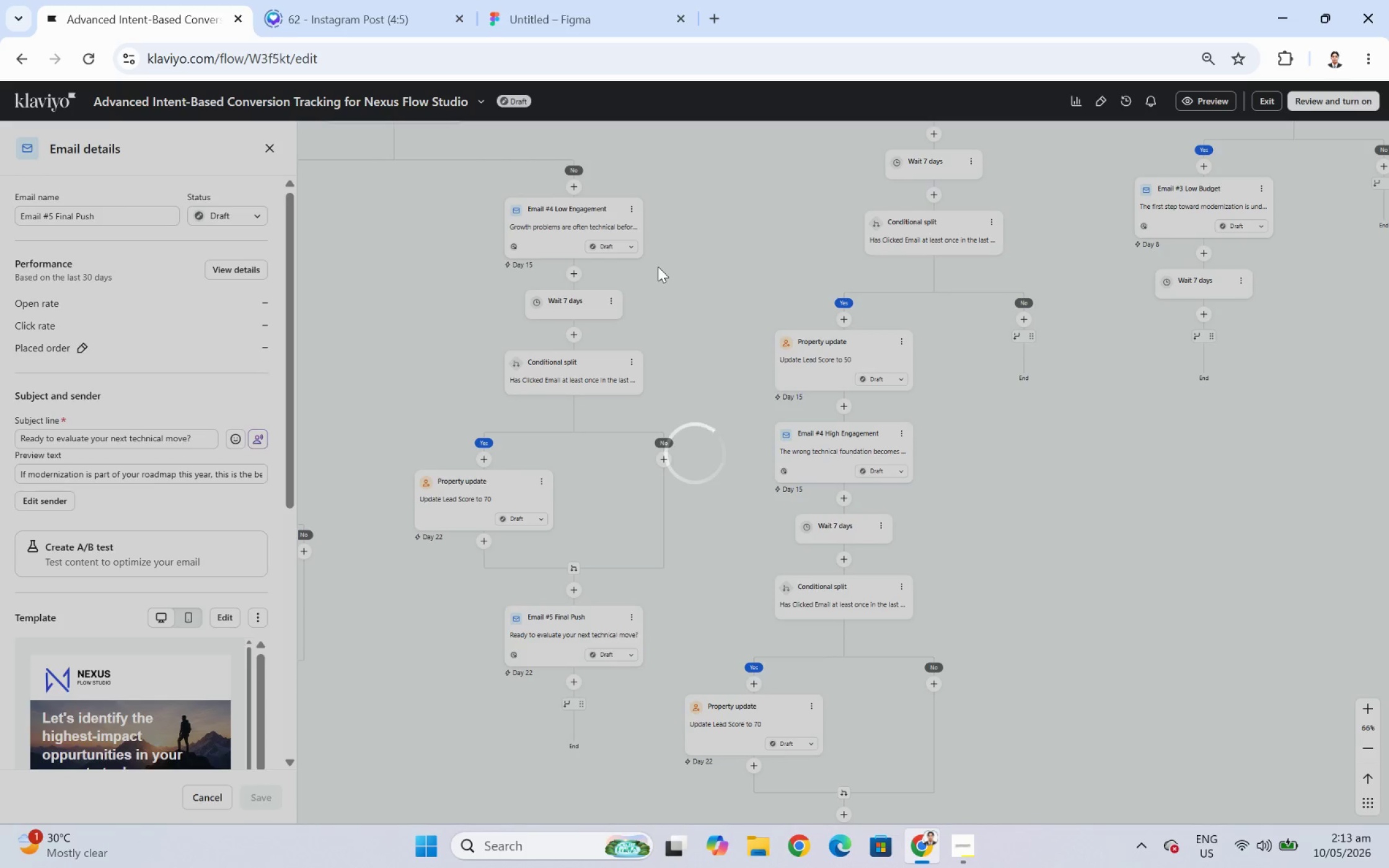 
wait(11.49)
 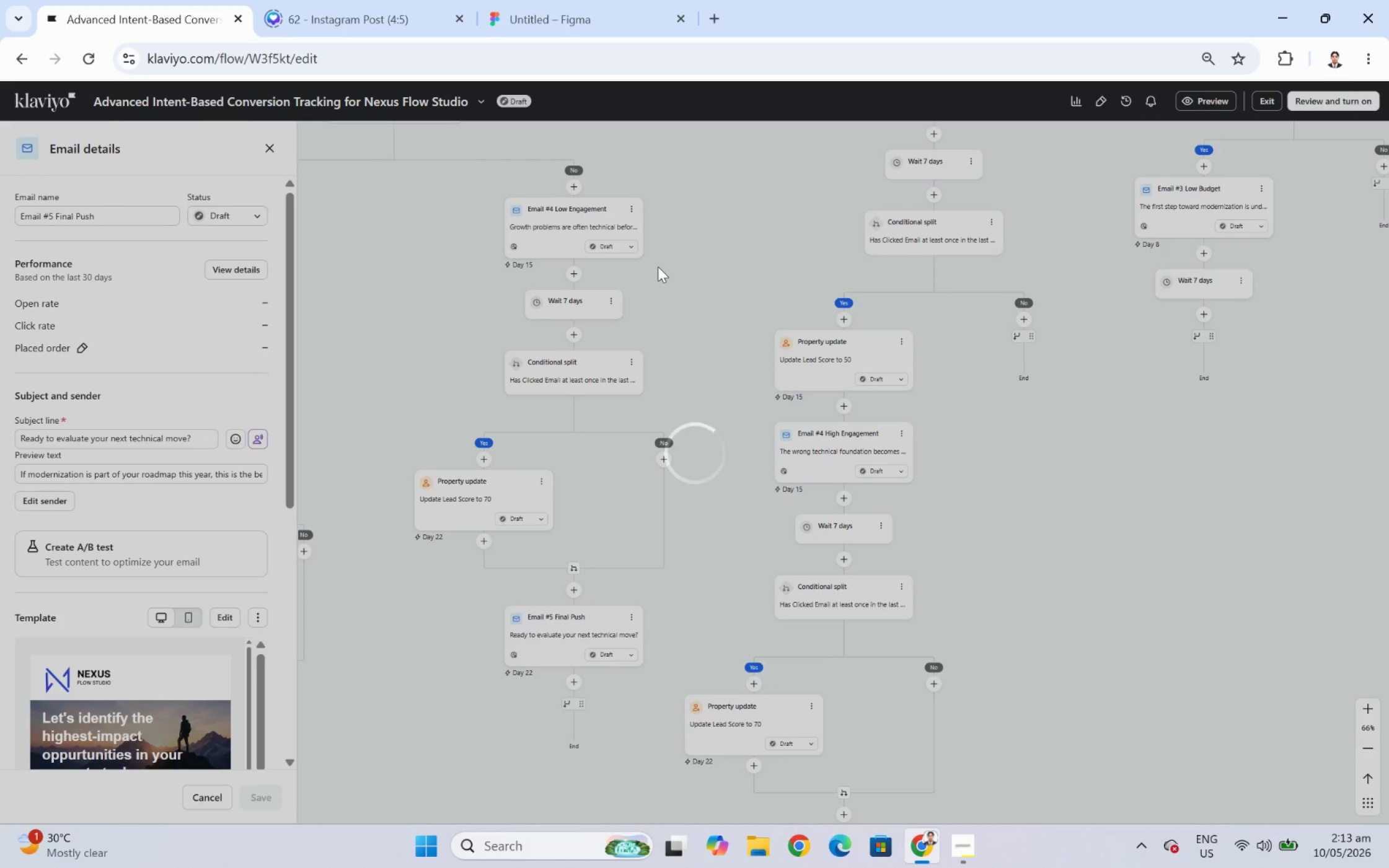 
left_click_drag(start_coordinate=[550, 312], to_coordinate=[1116, 326])
 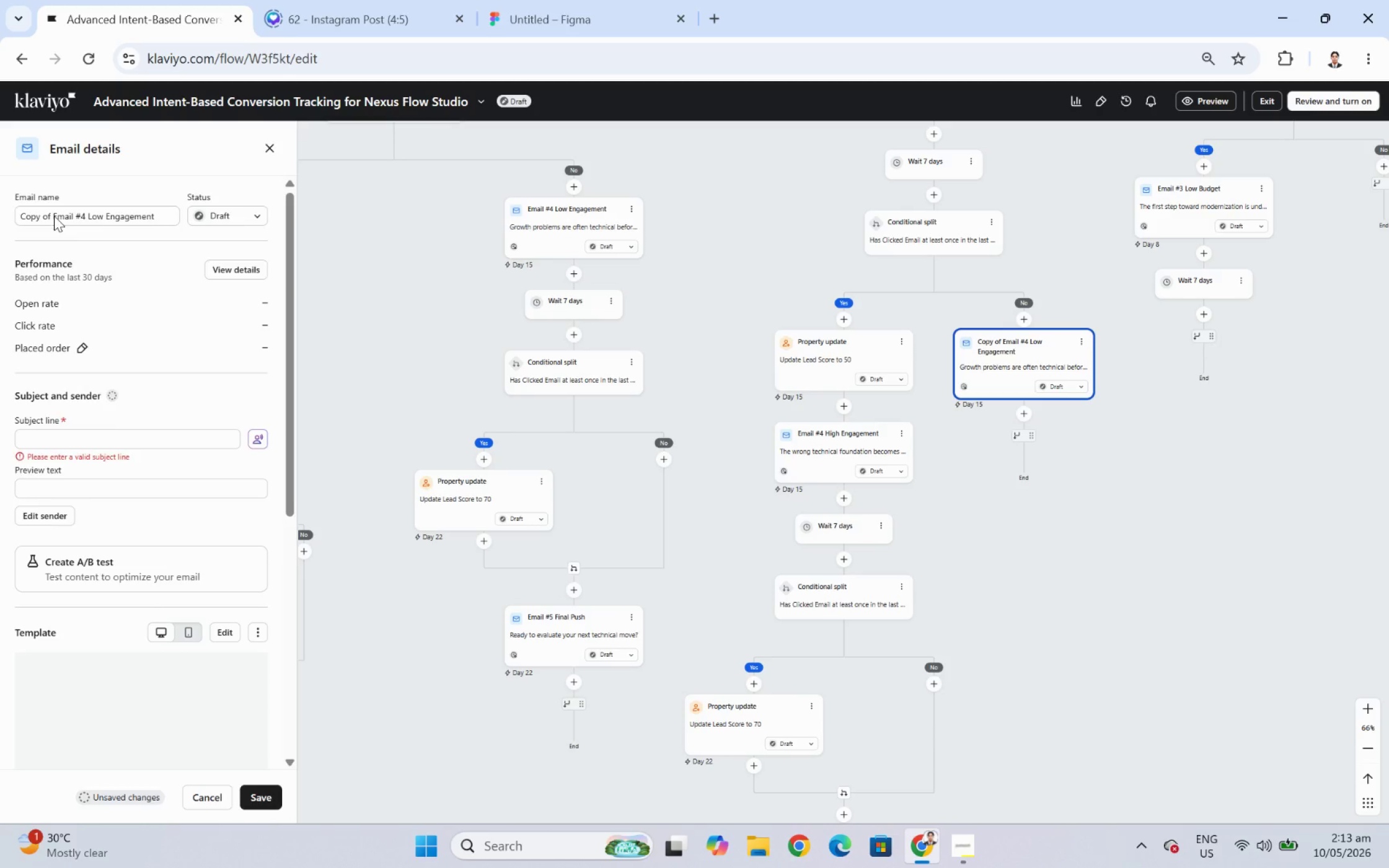 
wait(6.94)
 